 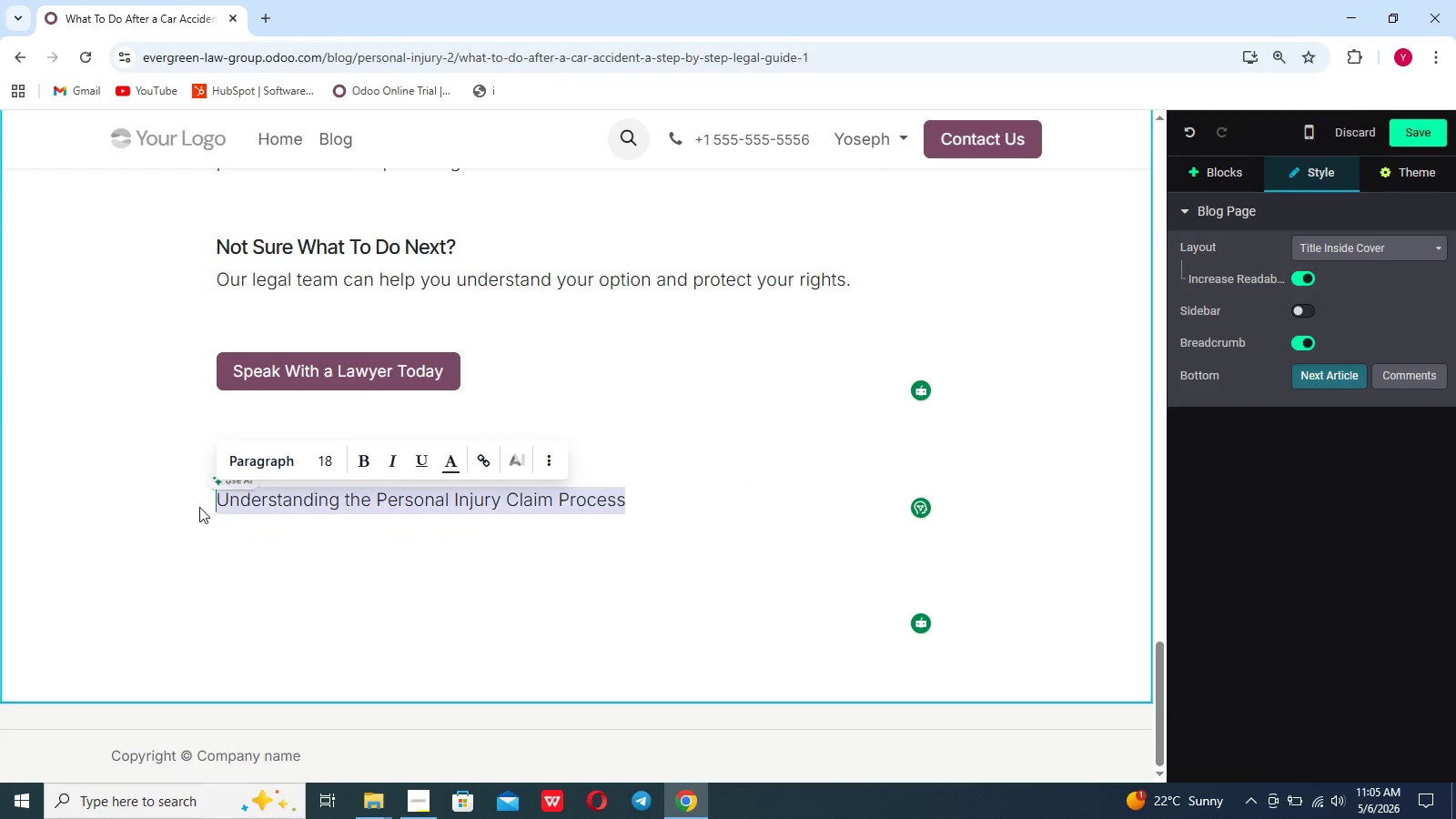 
left_click([258, 466])
 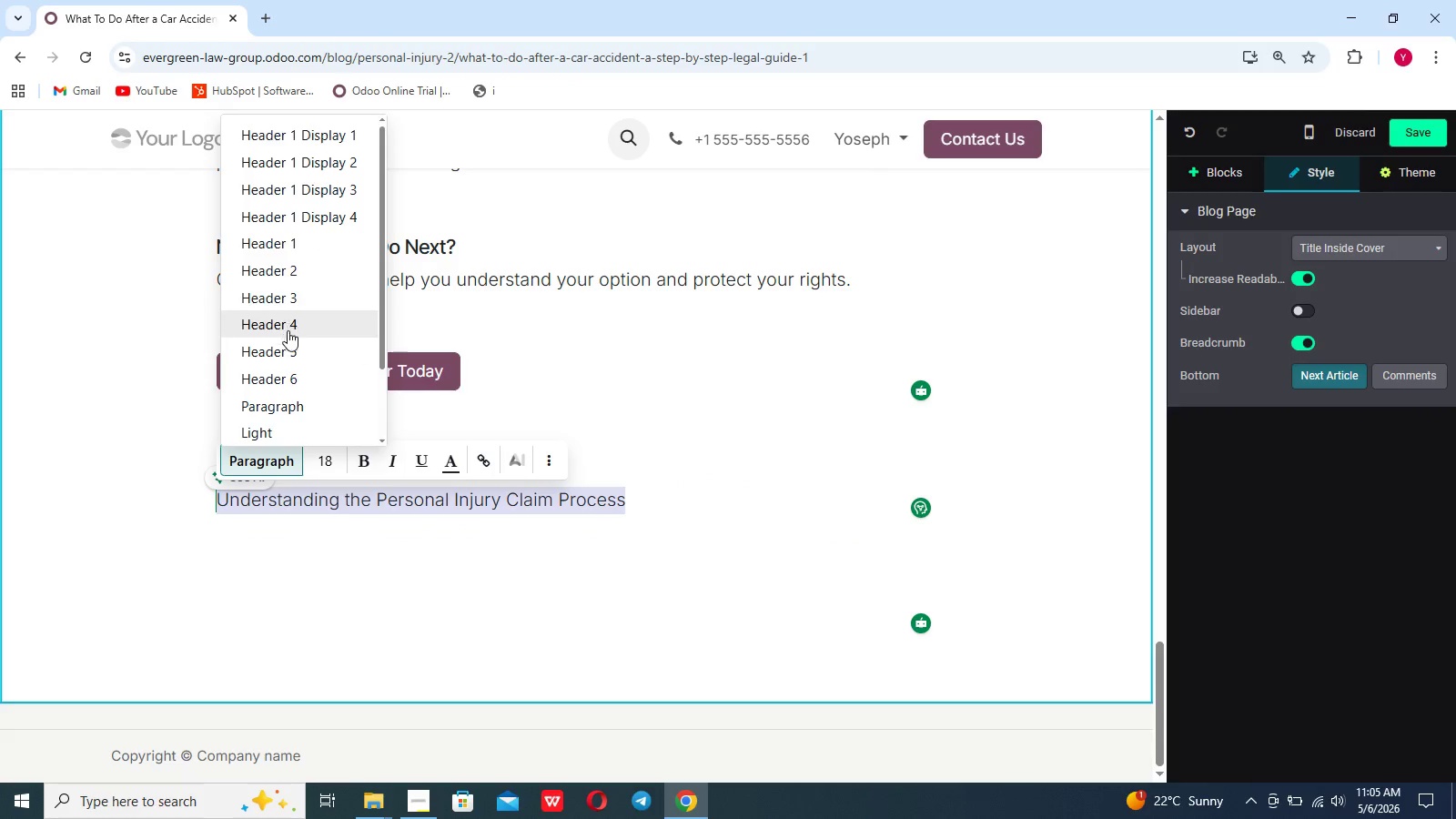 
left_click([287, 344])
 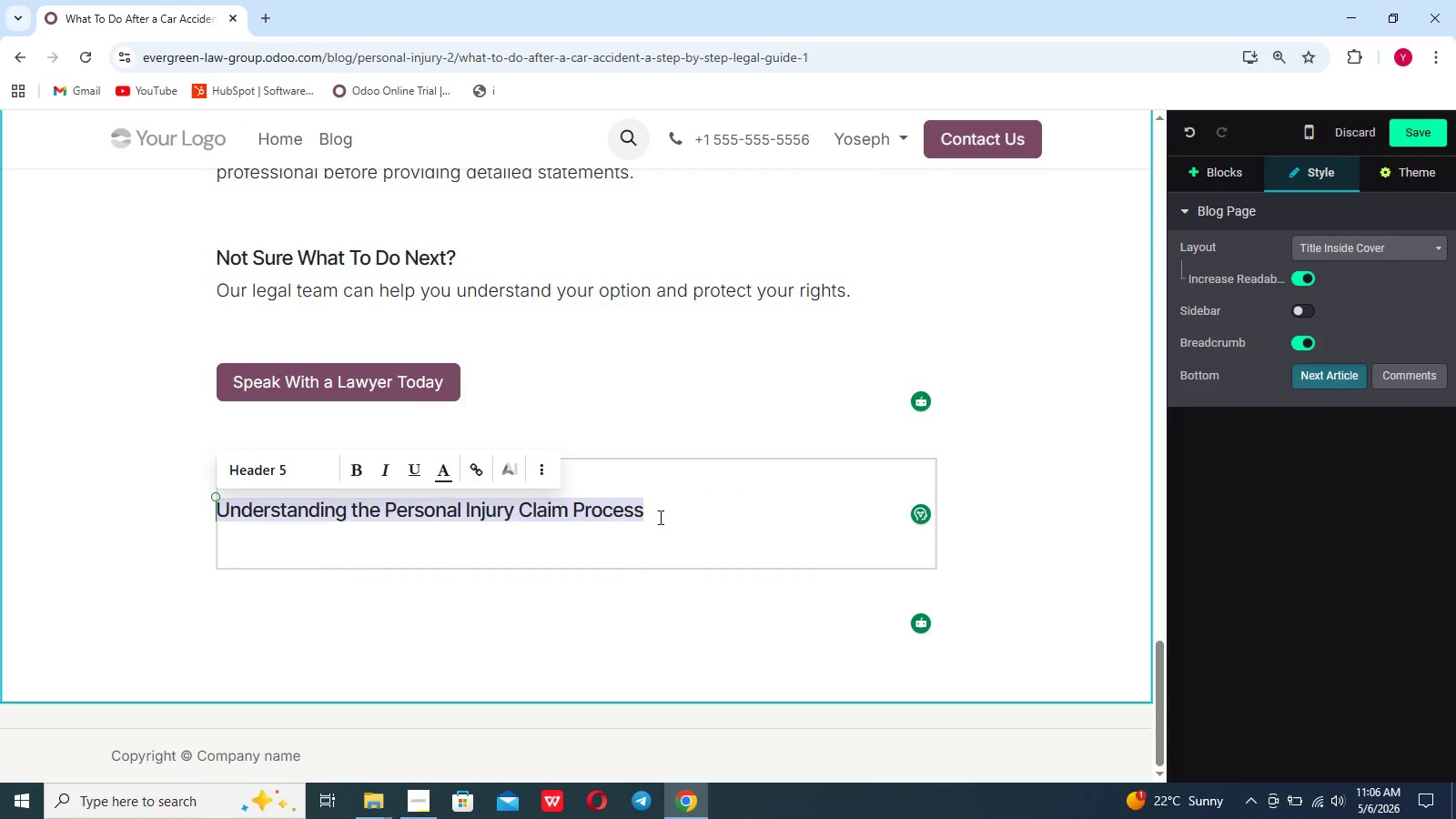 
left_click([654, 513])
 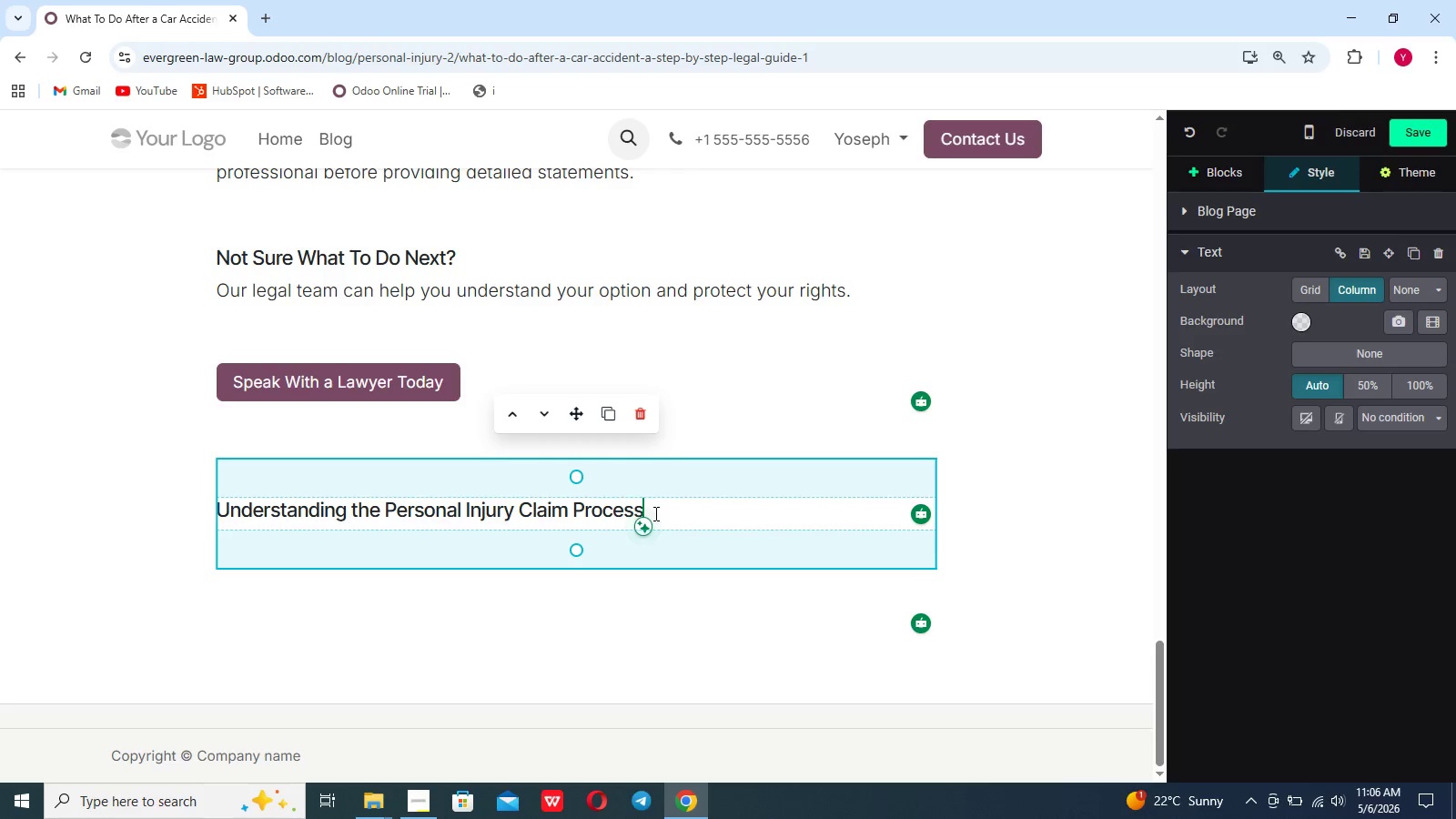 
wait(5.36)
 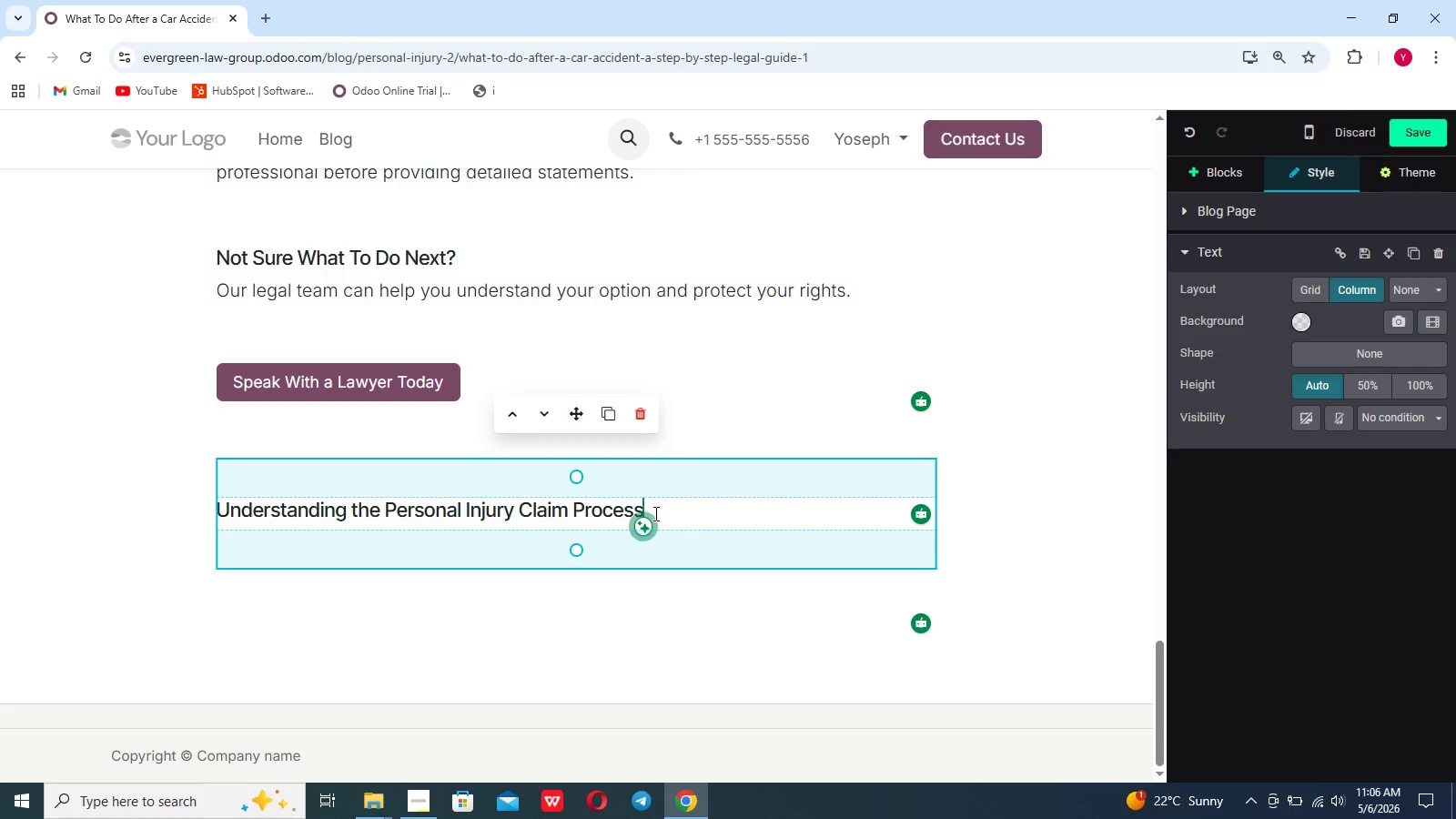 
key(Enter)
 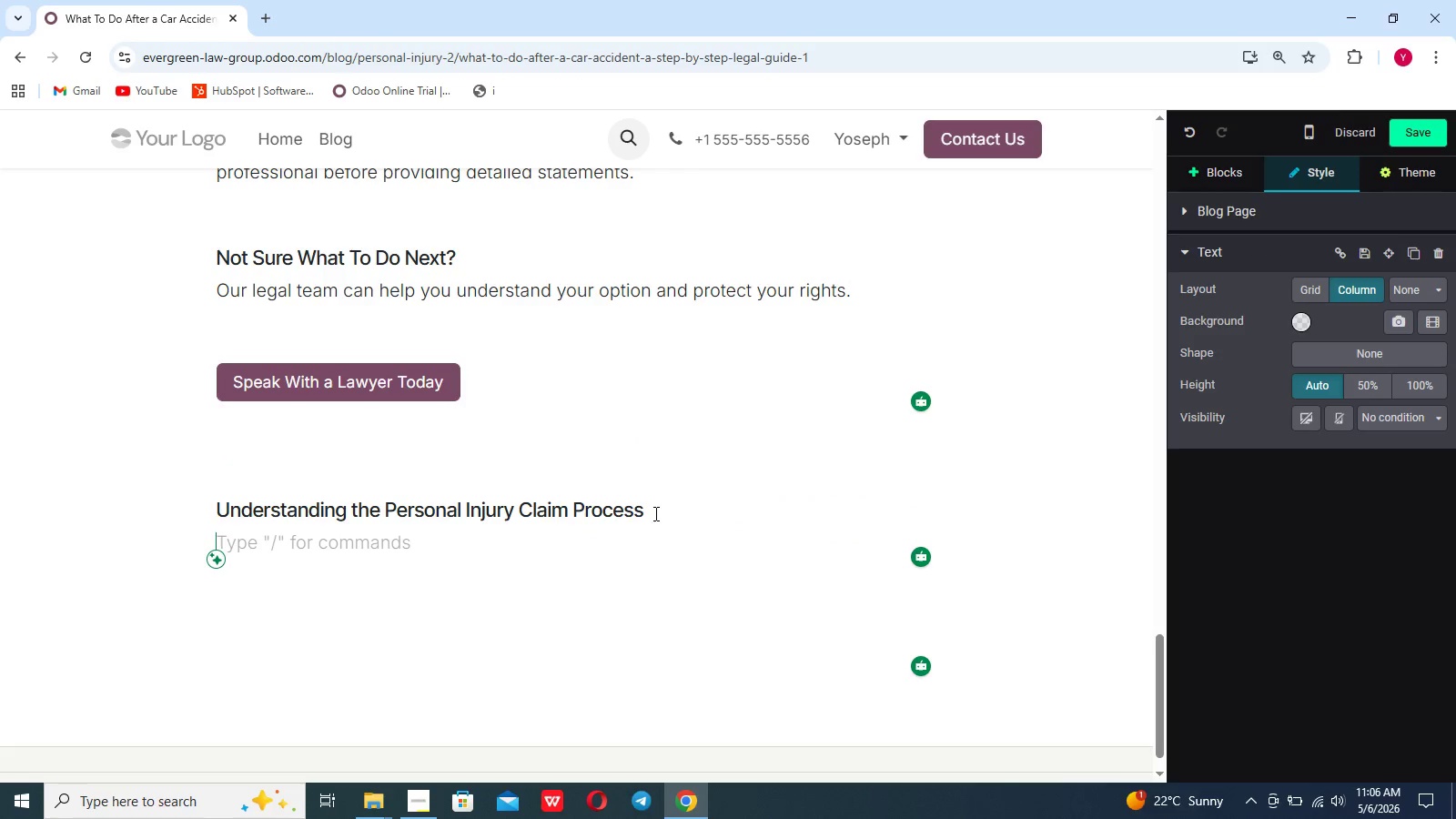 
key(Enter)
 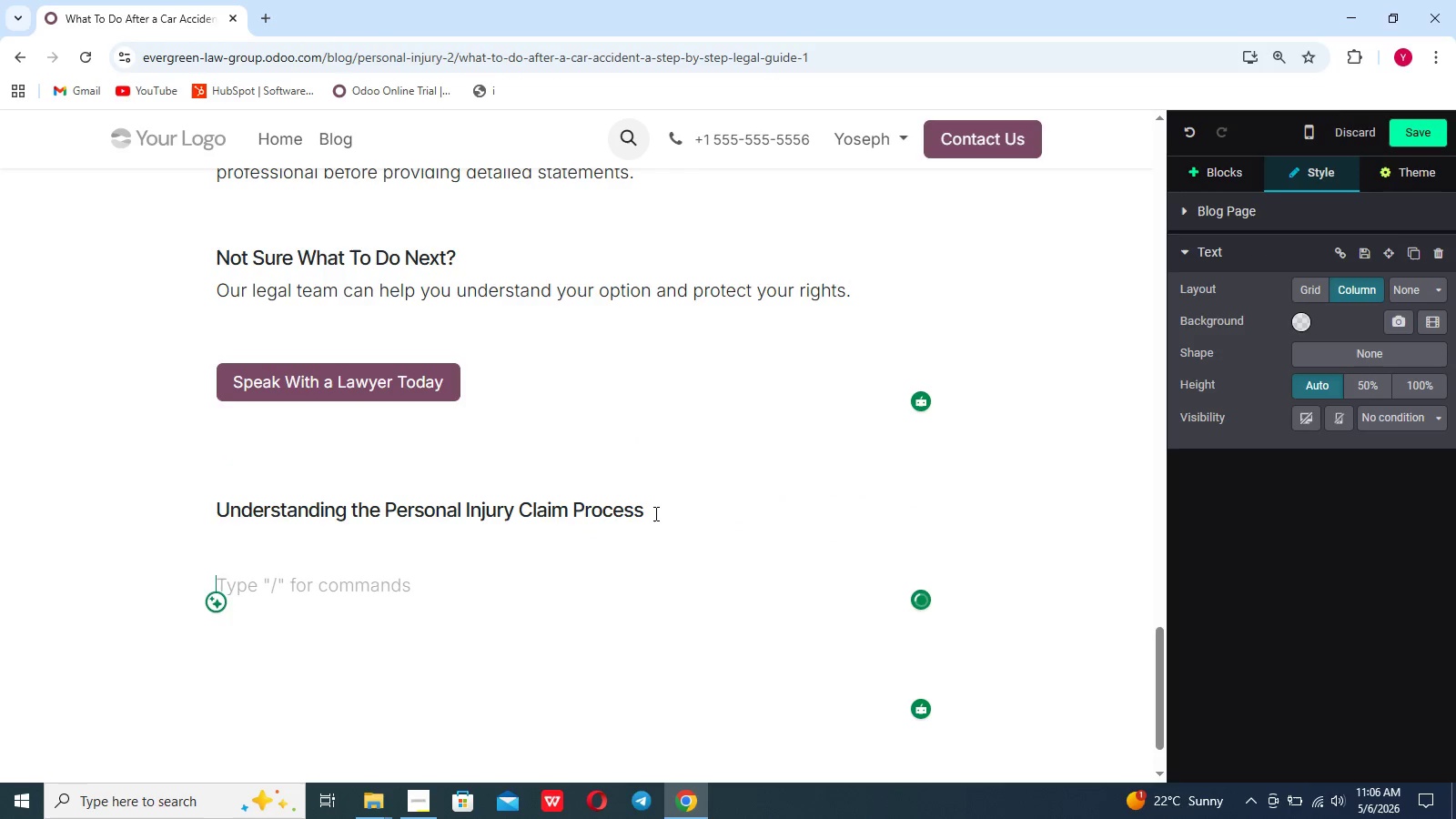 
key(Shift+A)
 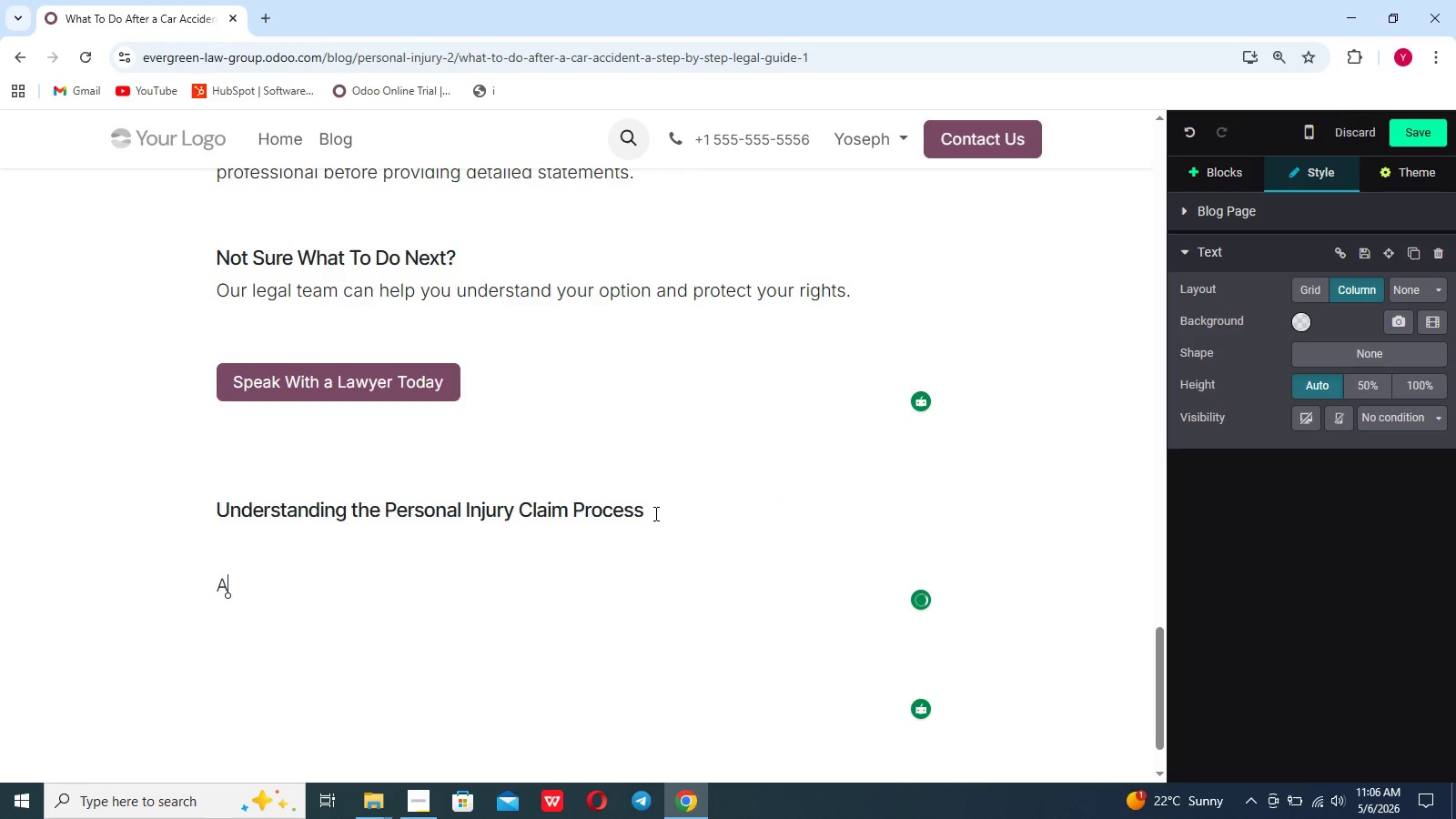 
key(Backspace)
 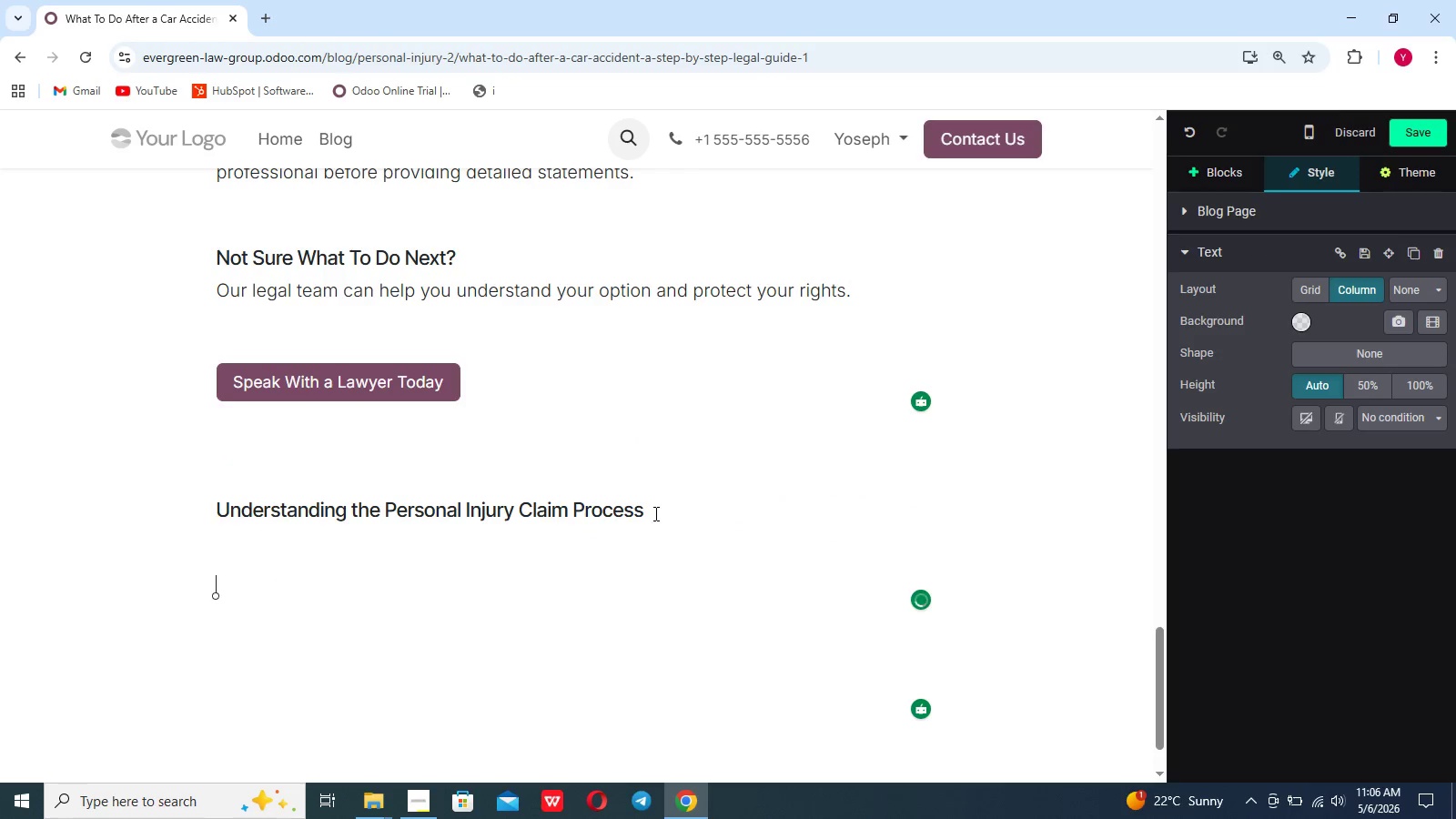 
key(Backspace)
 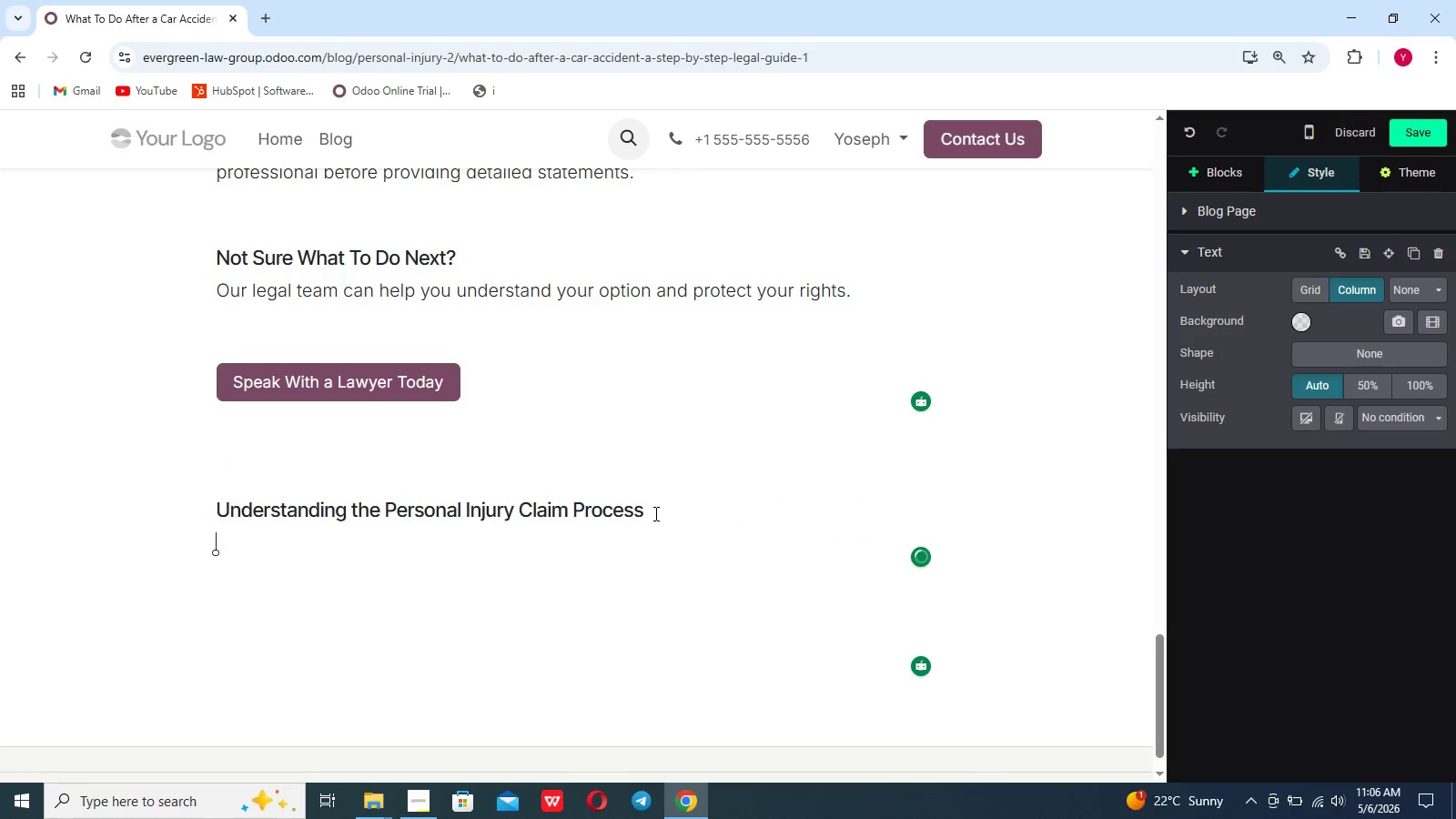 
key(Backspace)
 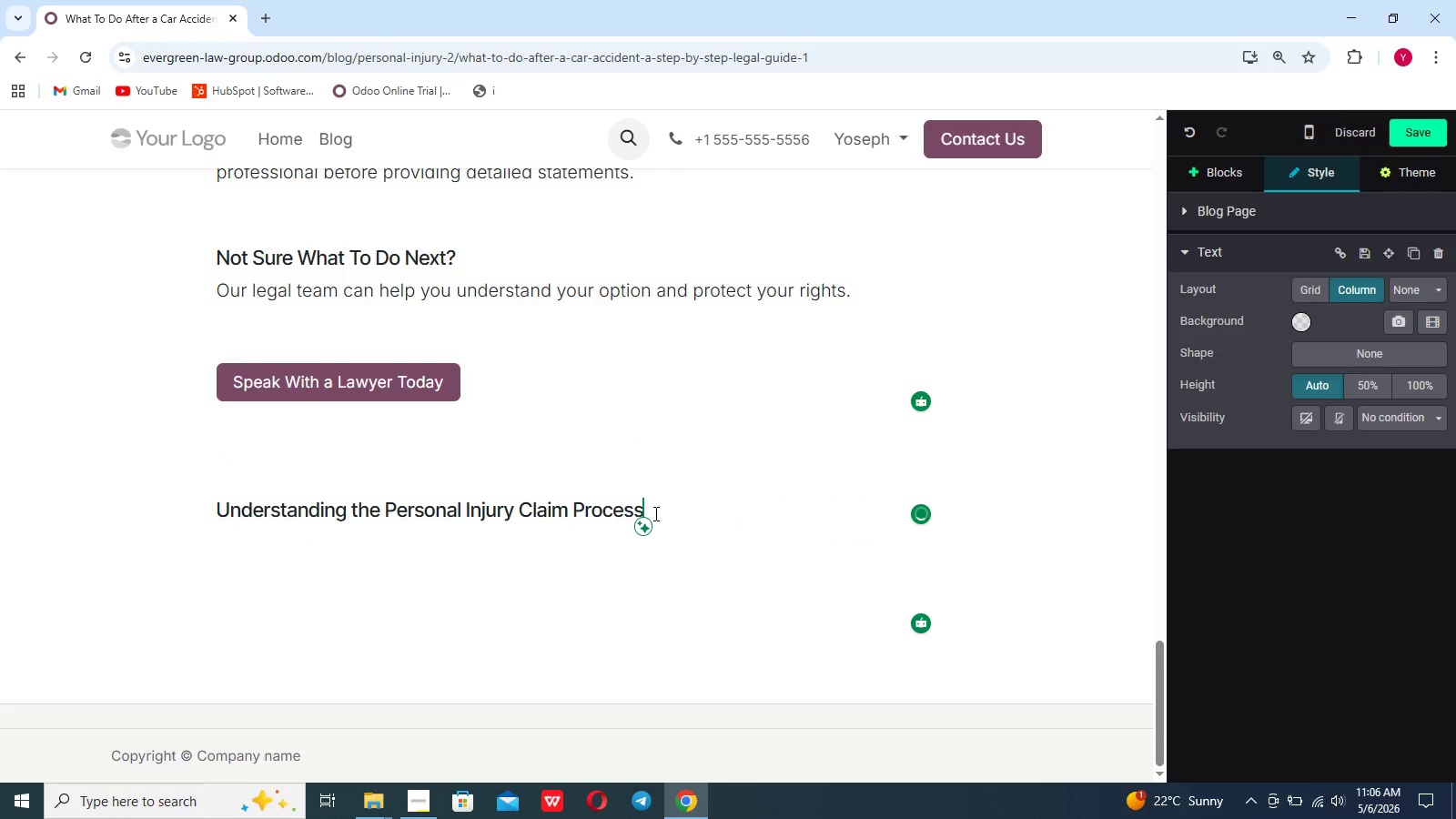 
key(Enter)
 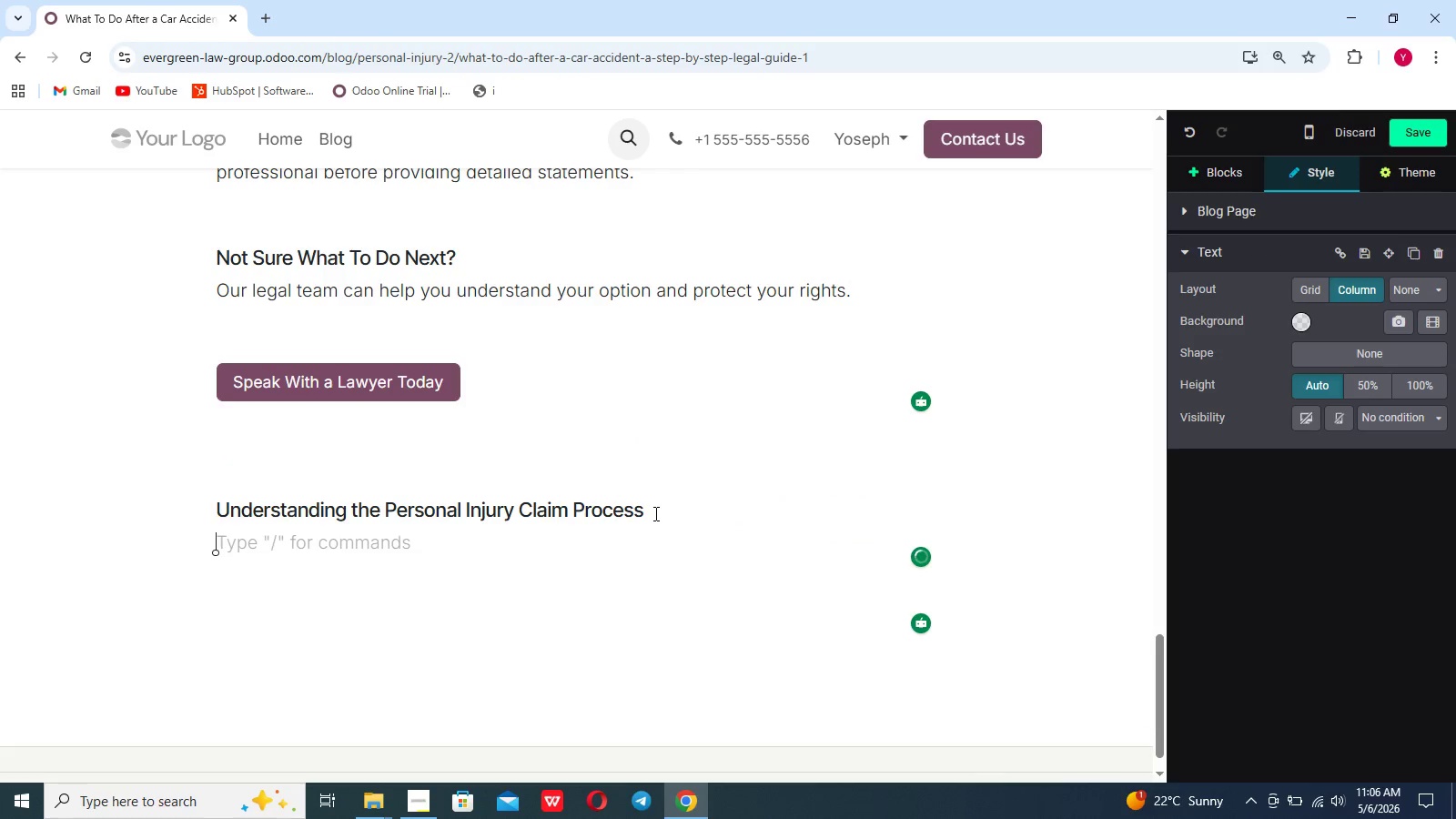 
type(After a car c)
key(Backspace)
type(accident,pursing compensation involves several key steps. forst)
 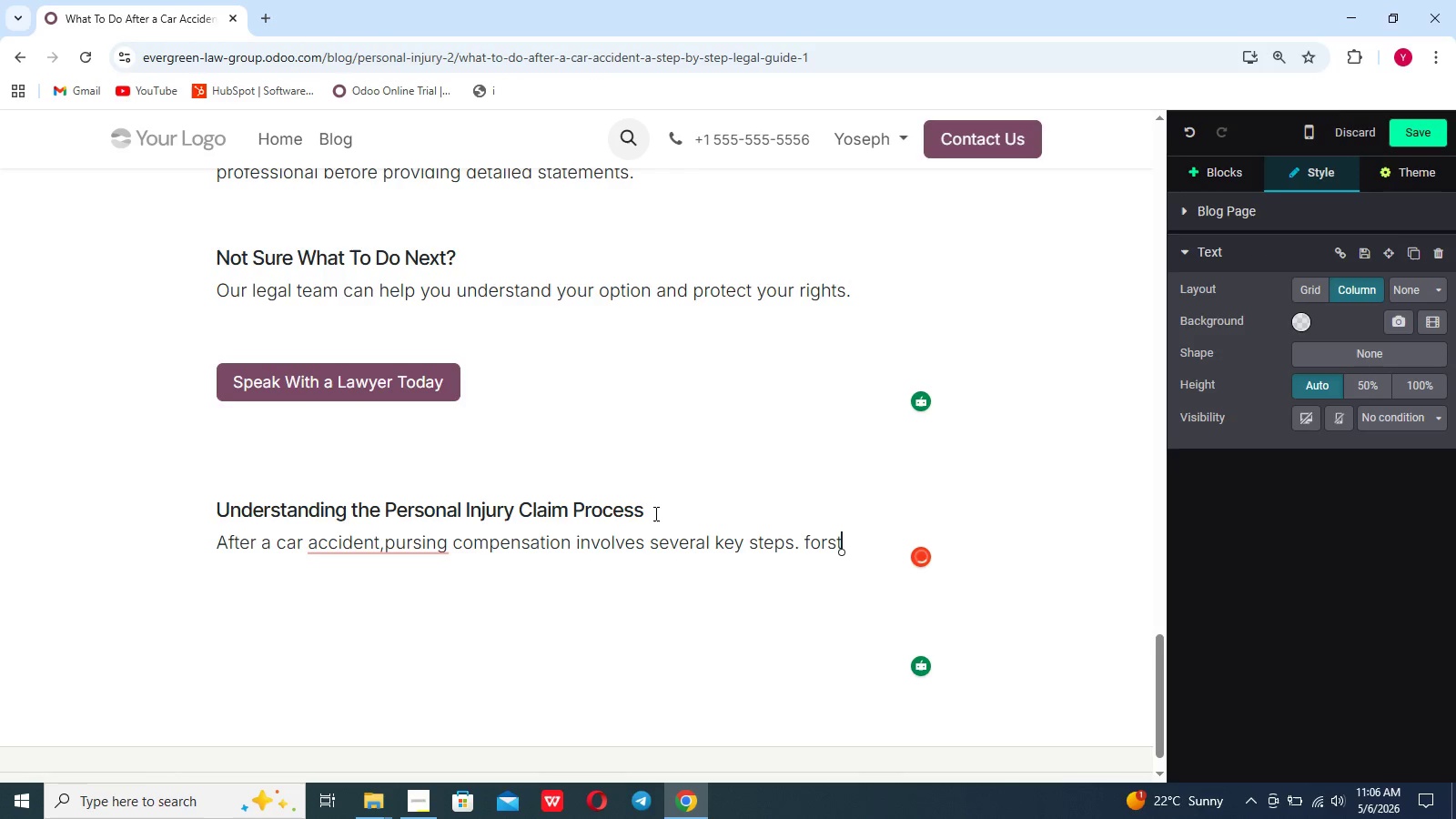 
key(ArrowLeft)
 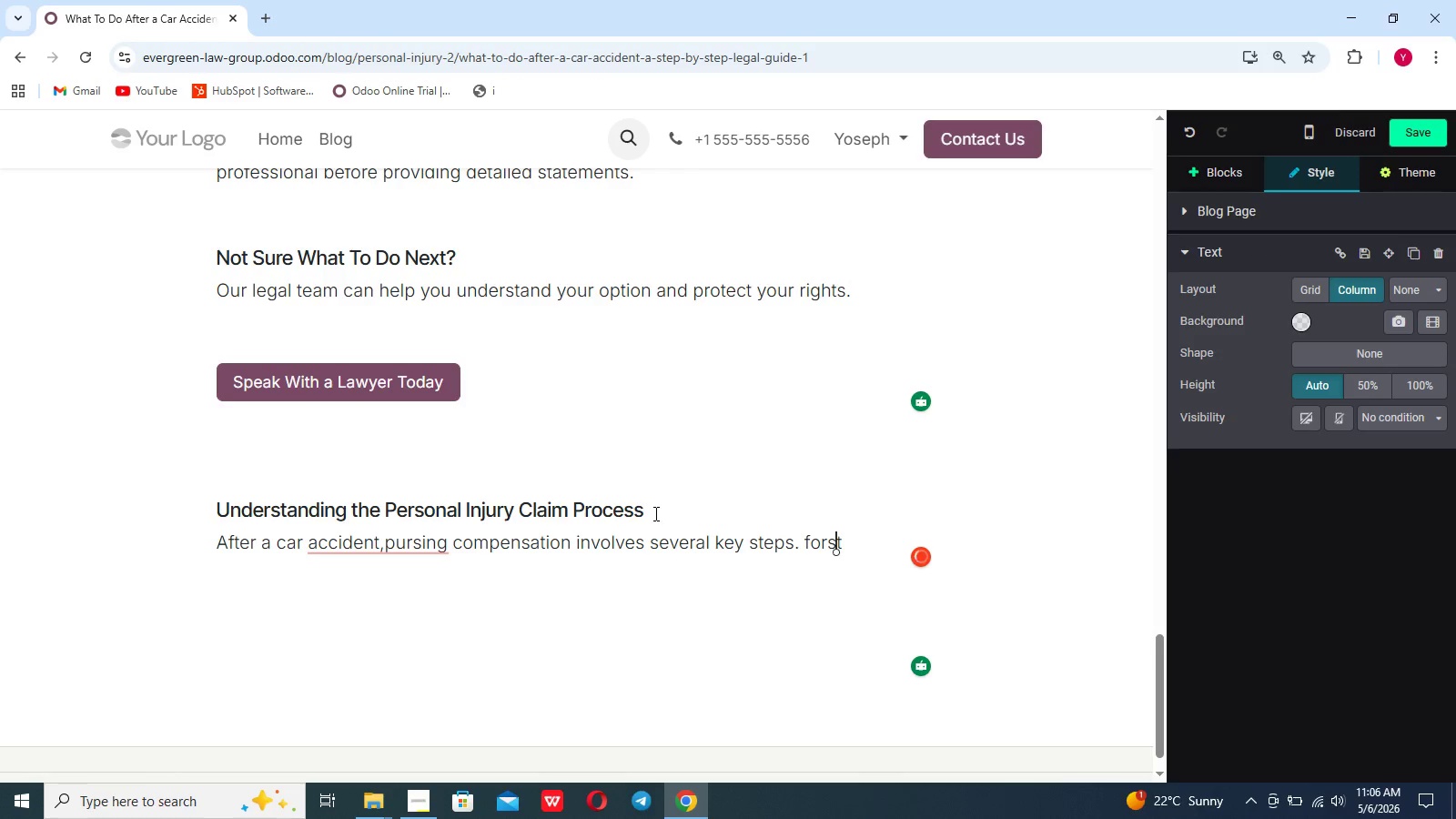 
key(ArrowLeft)
 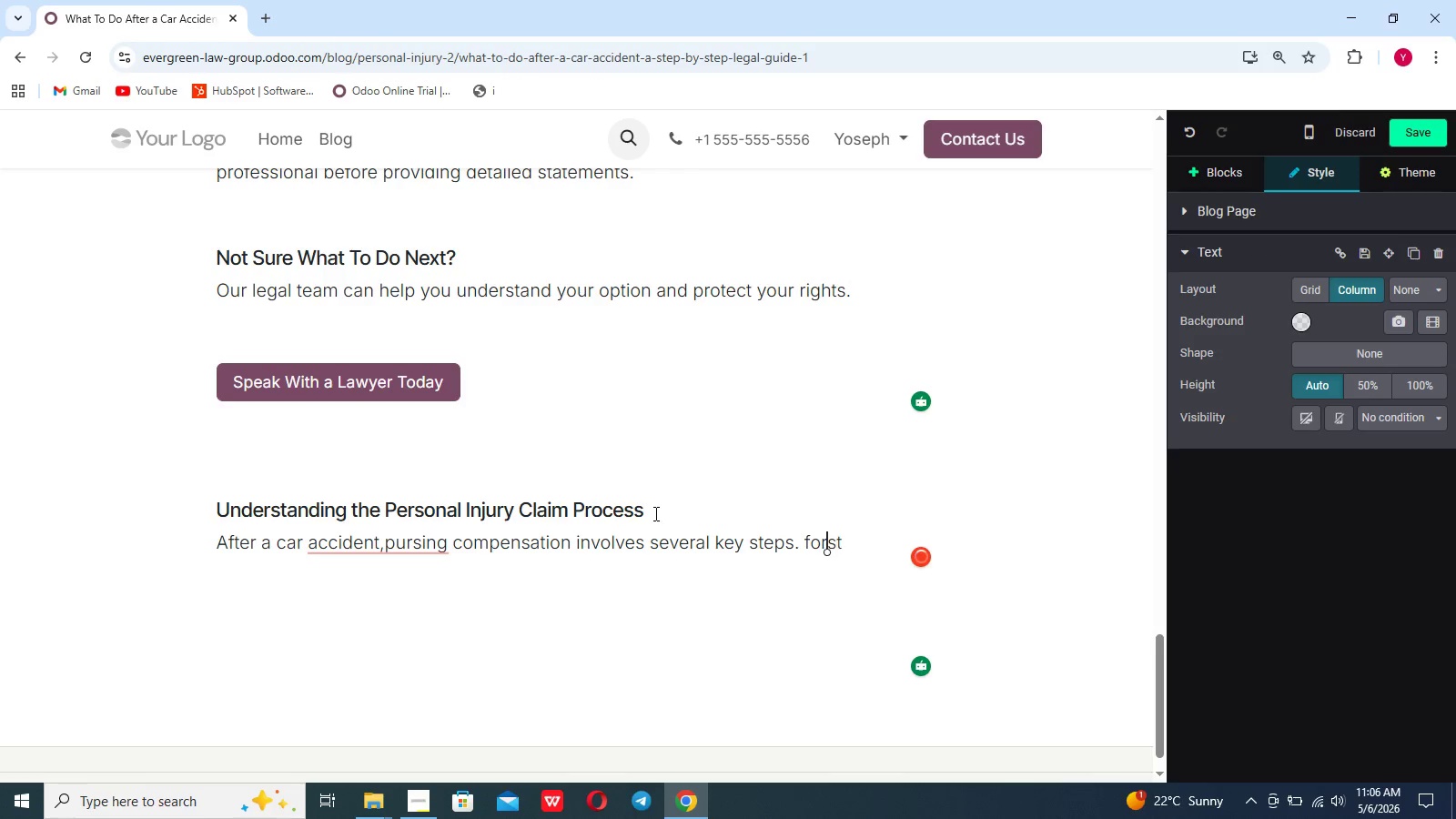 
key(ArrowLeft)
 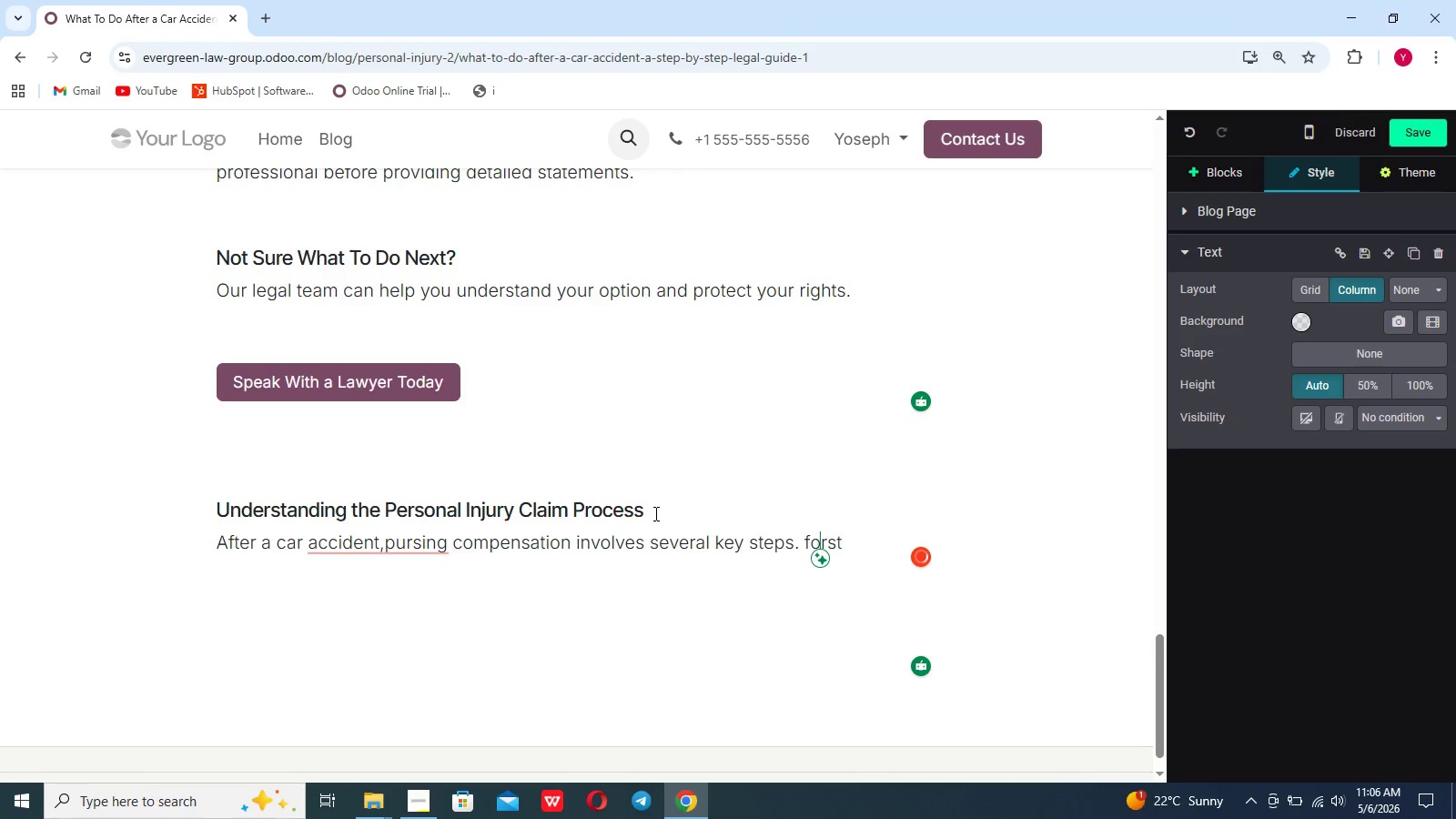 
key(ArrowLeft)
 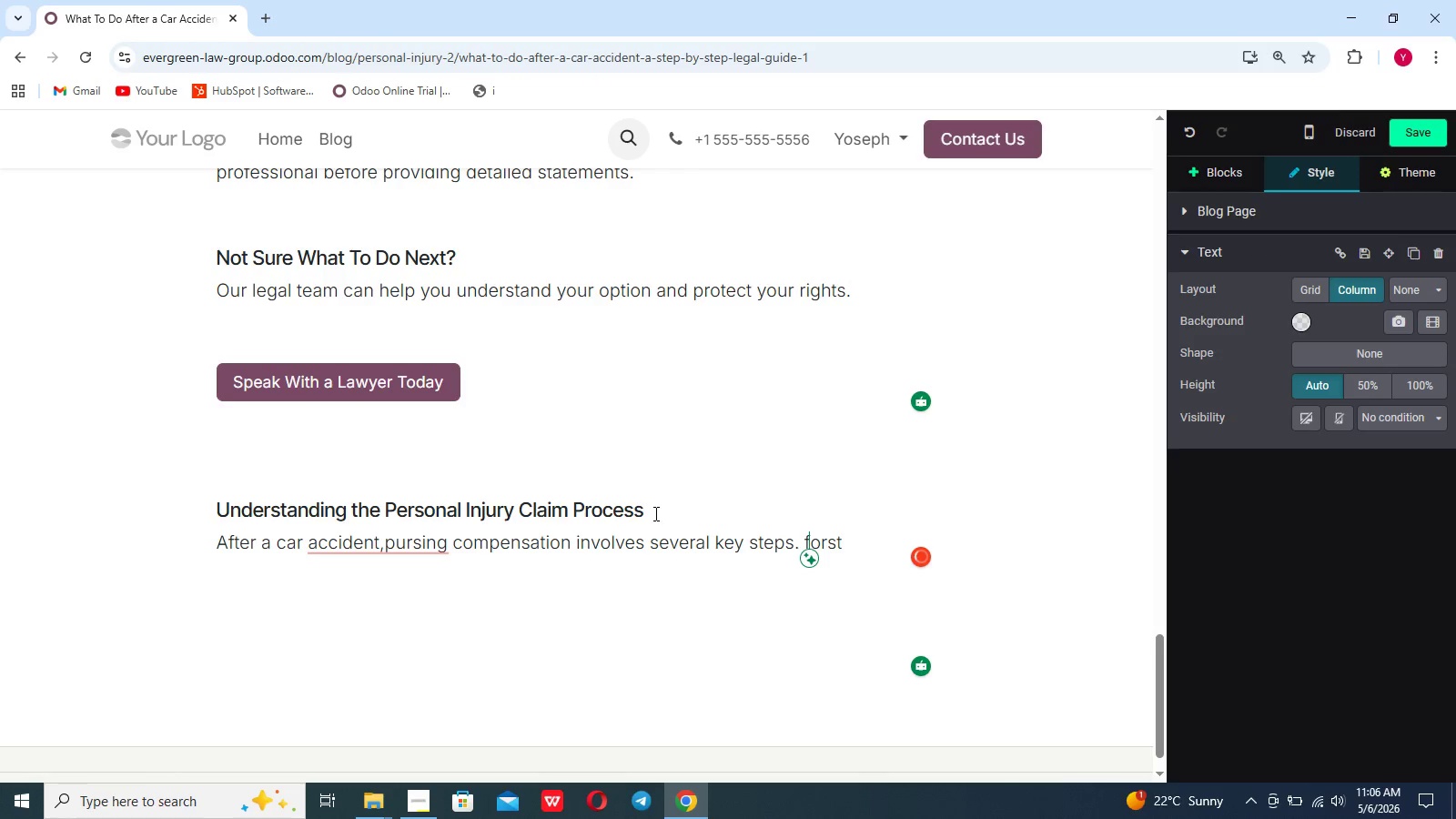 
key(Backspace)
 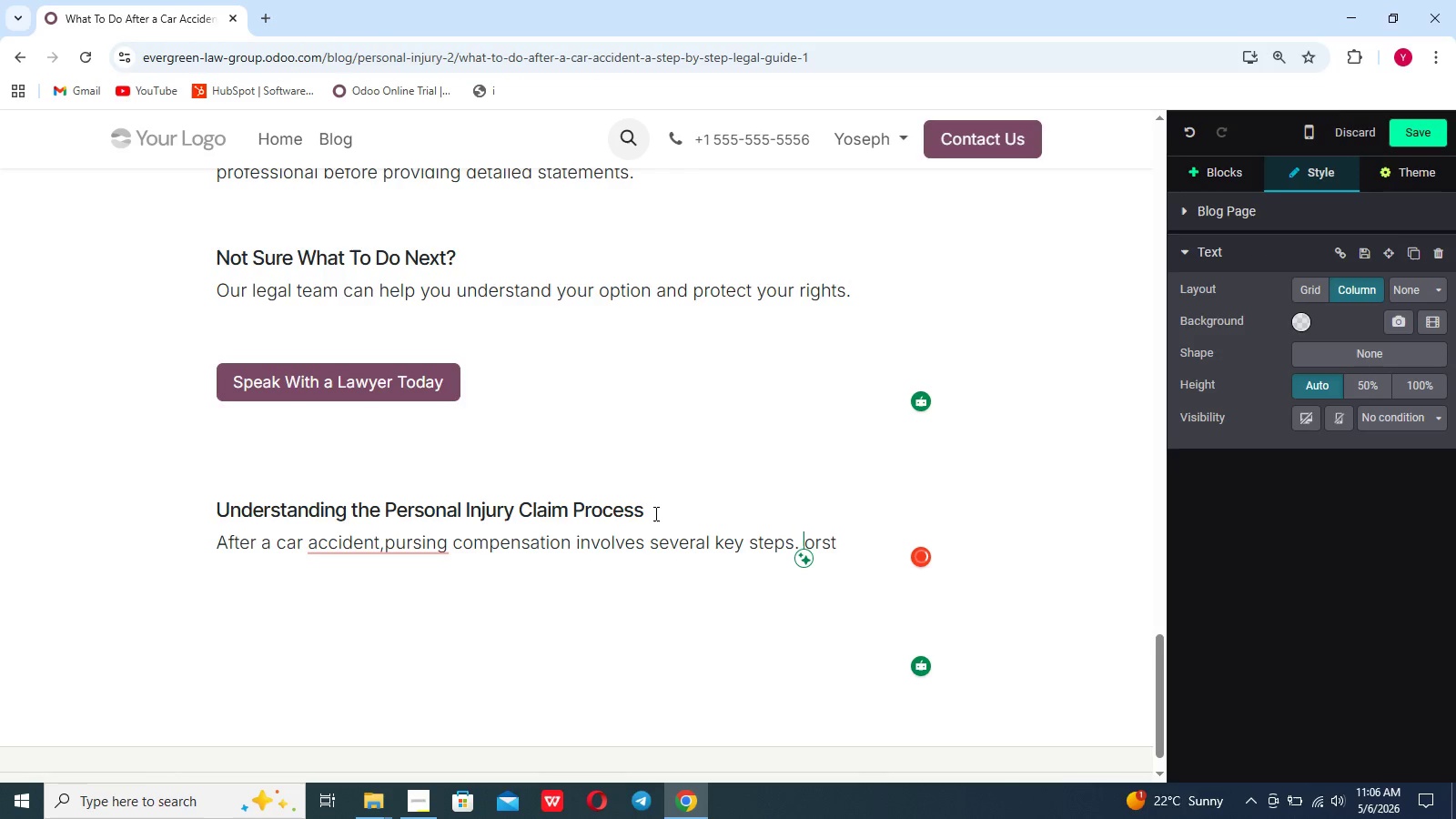 
key(Shift+F)
 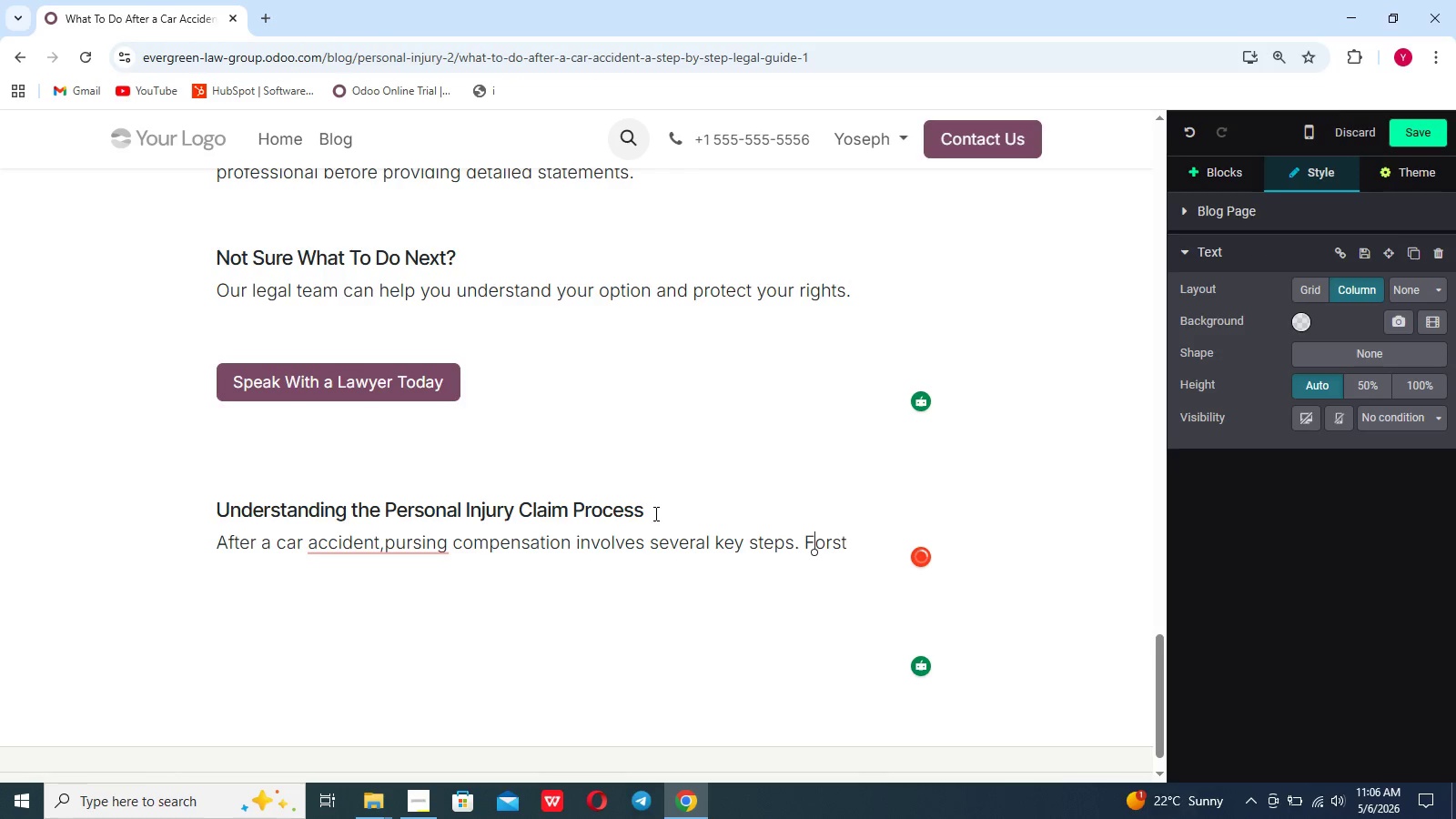 
key(ArrowRight)
 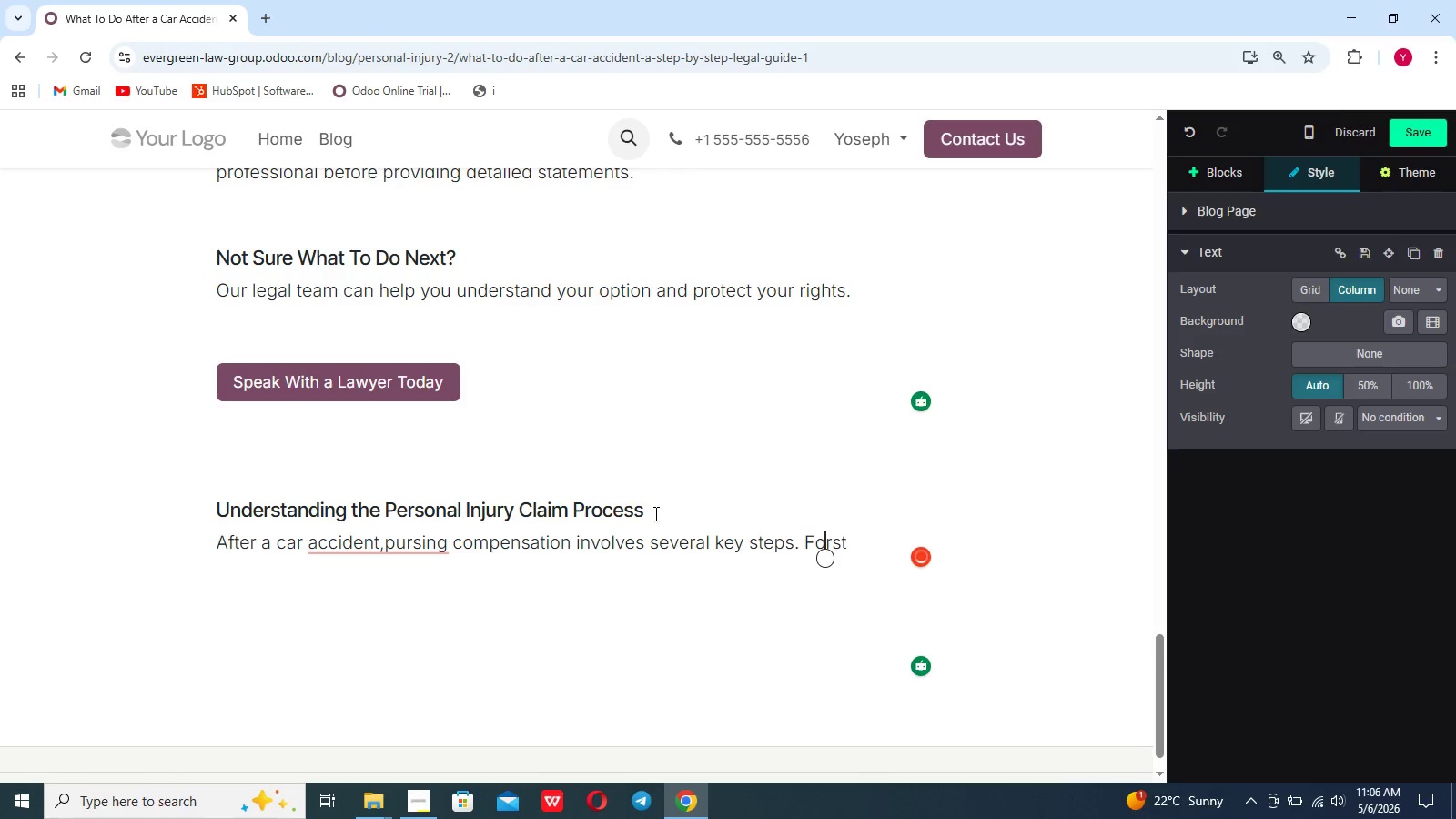 
key(Backspace)
 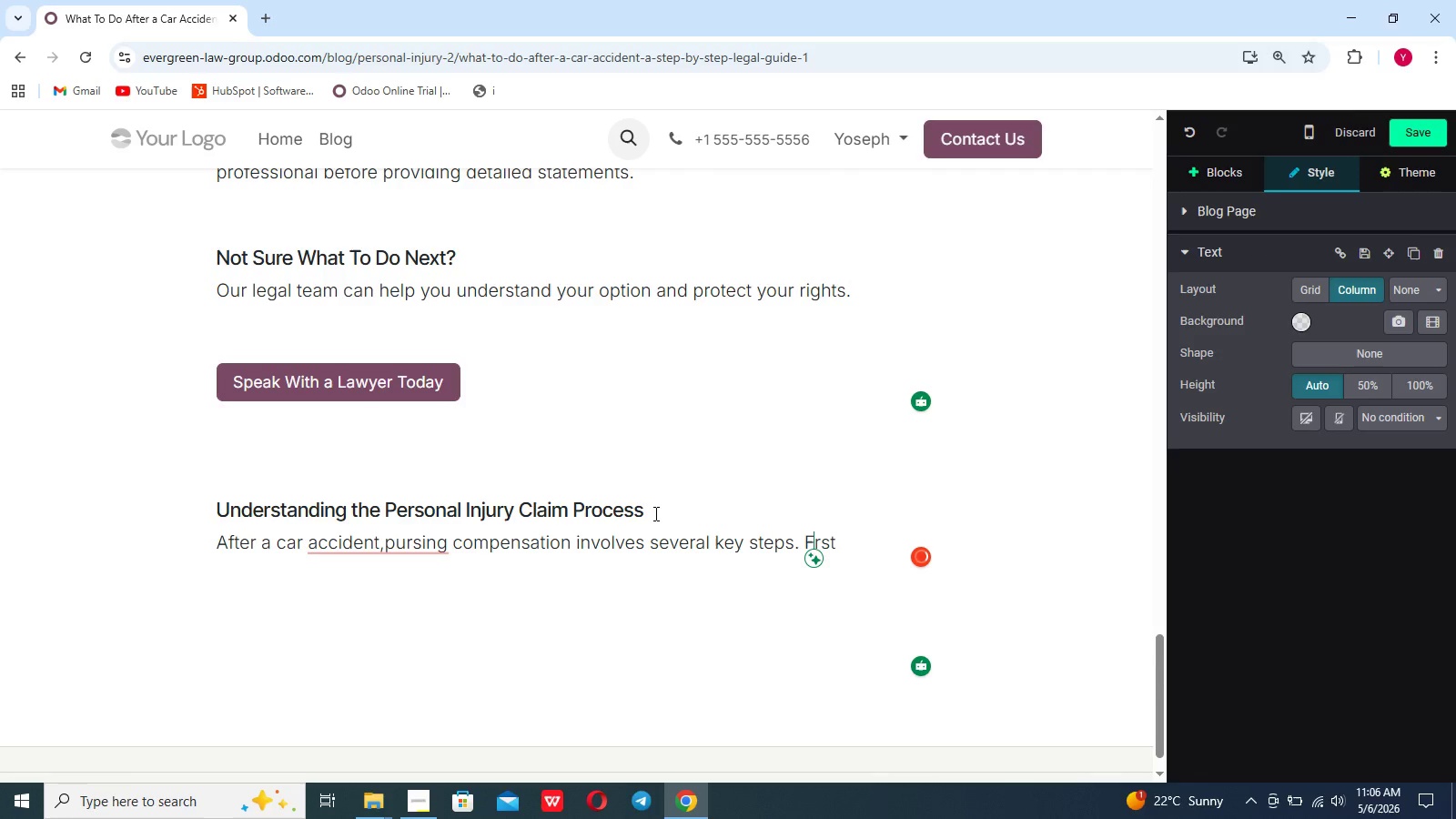 
key(I)
 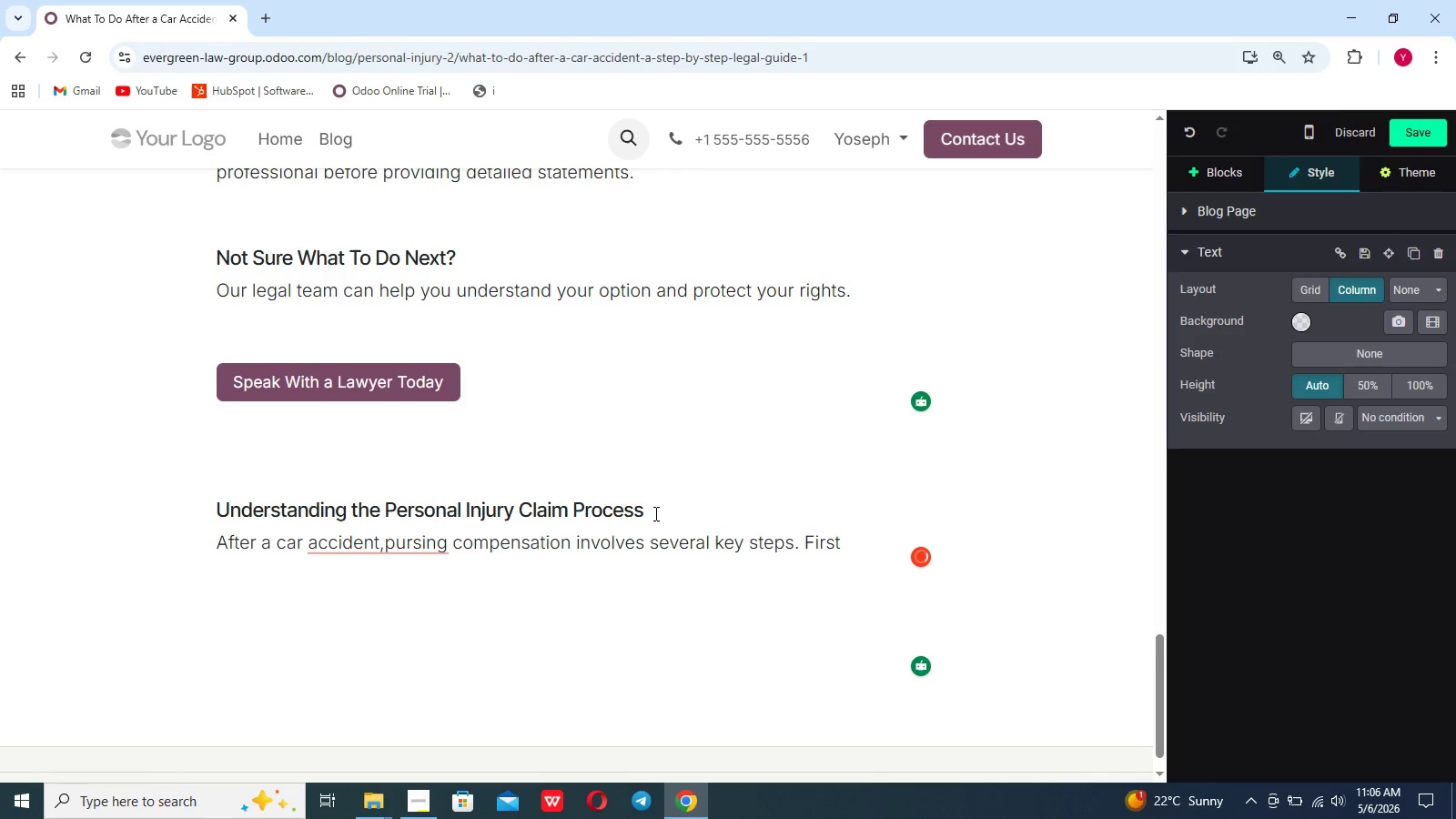 
key(ArrowRight)
 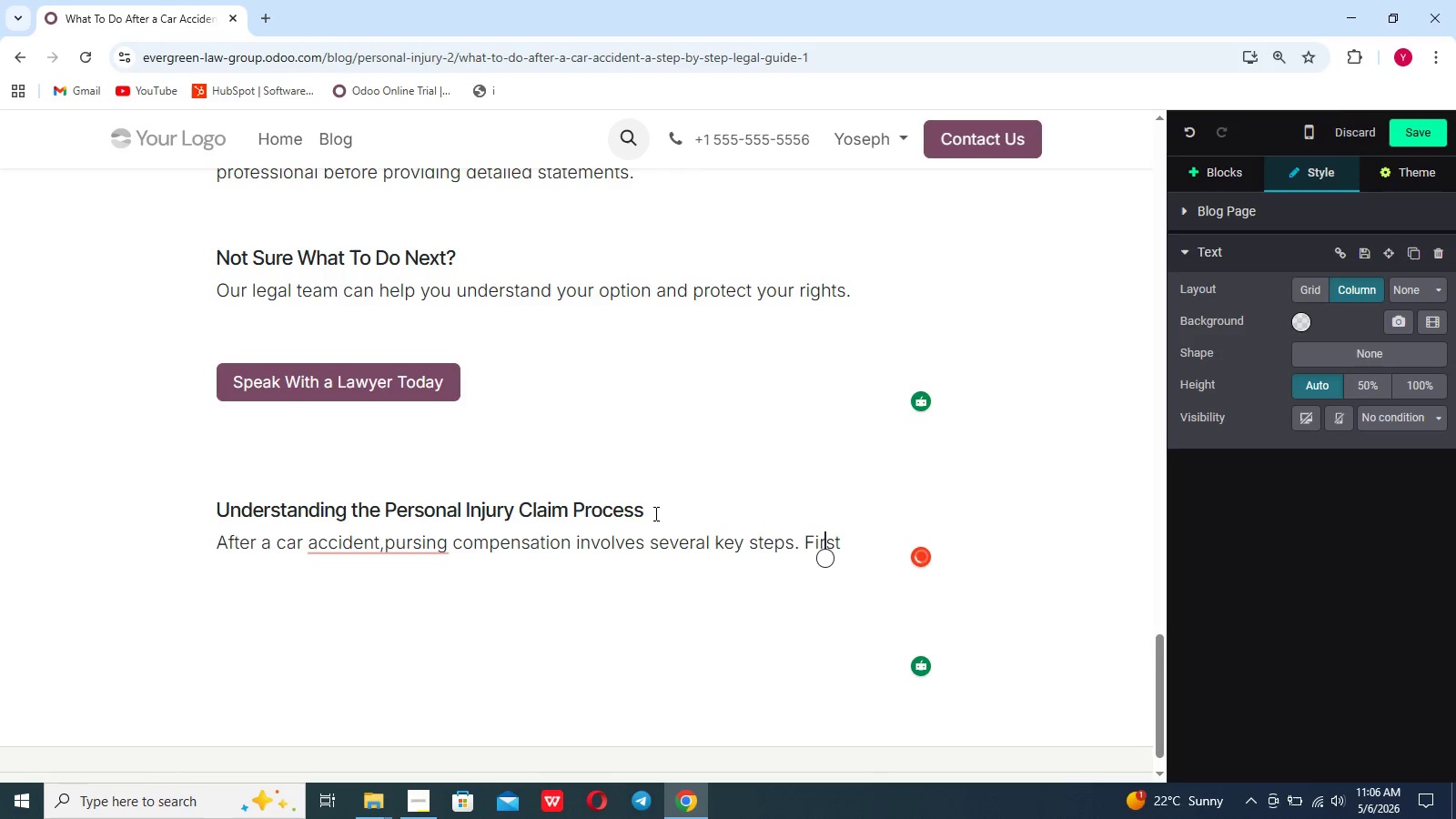 
key(ArrowRight)
 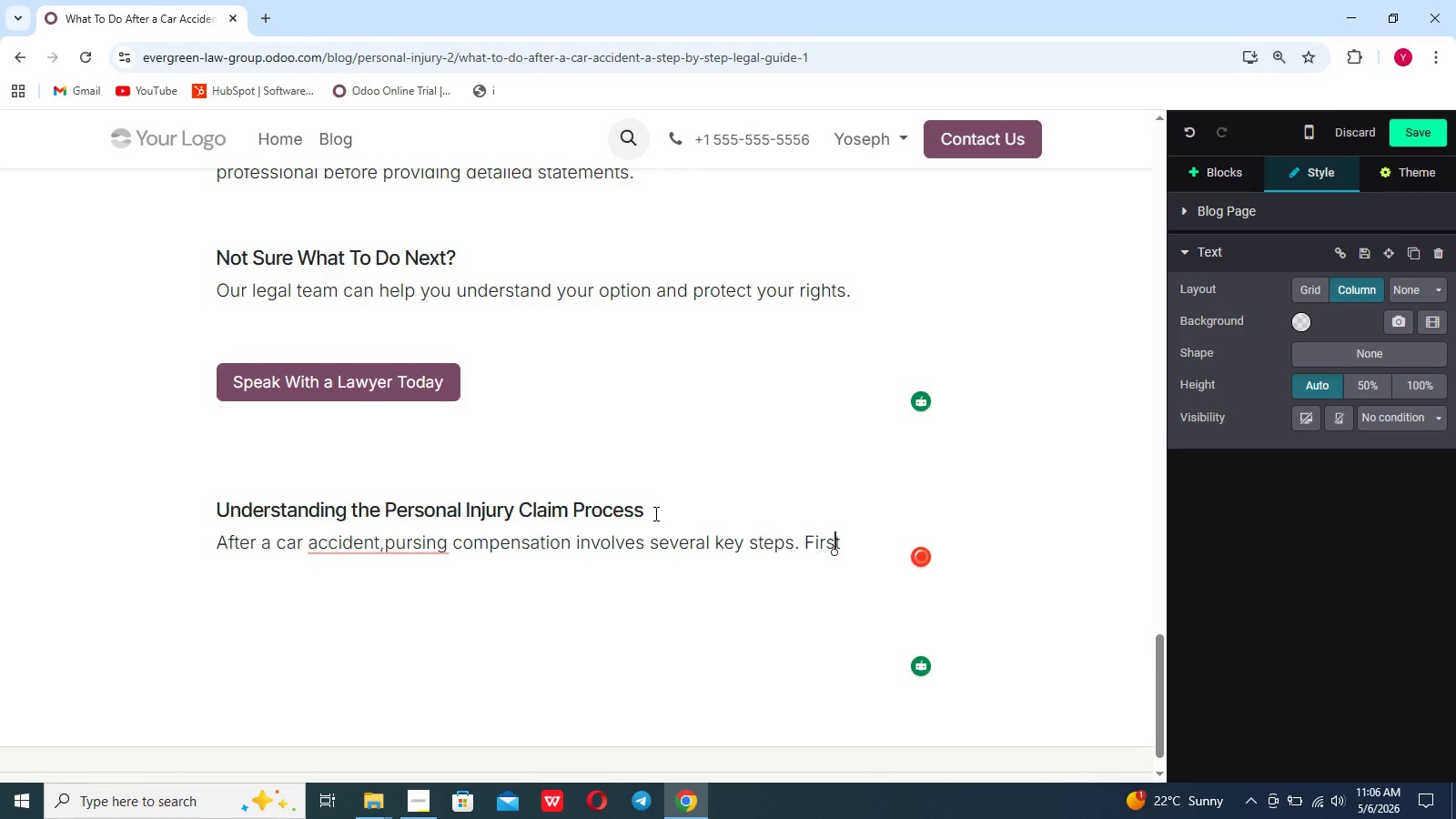 
key(ArrowRight)
 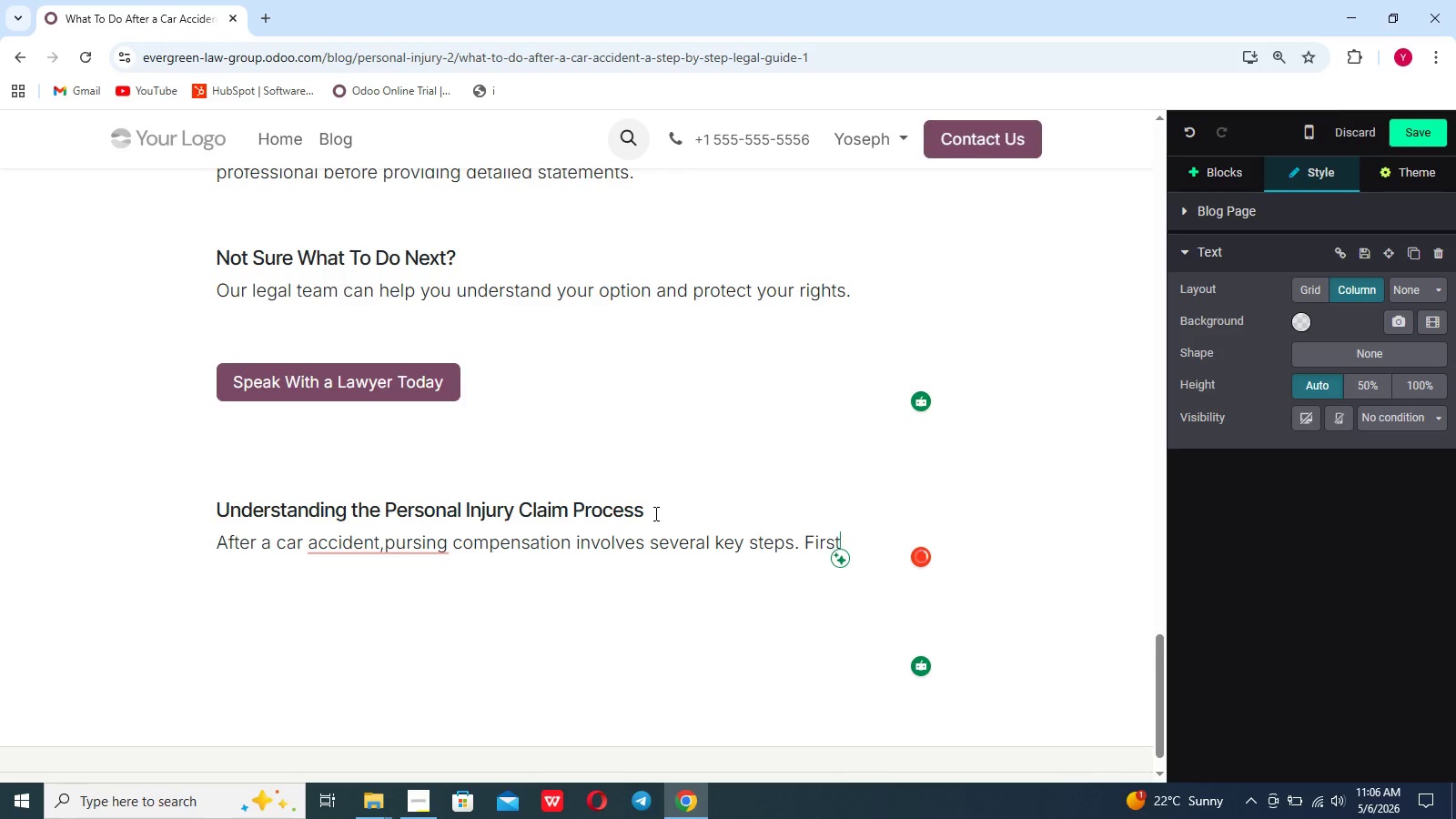 
key(ArrowRight)
 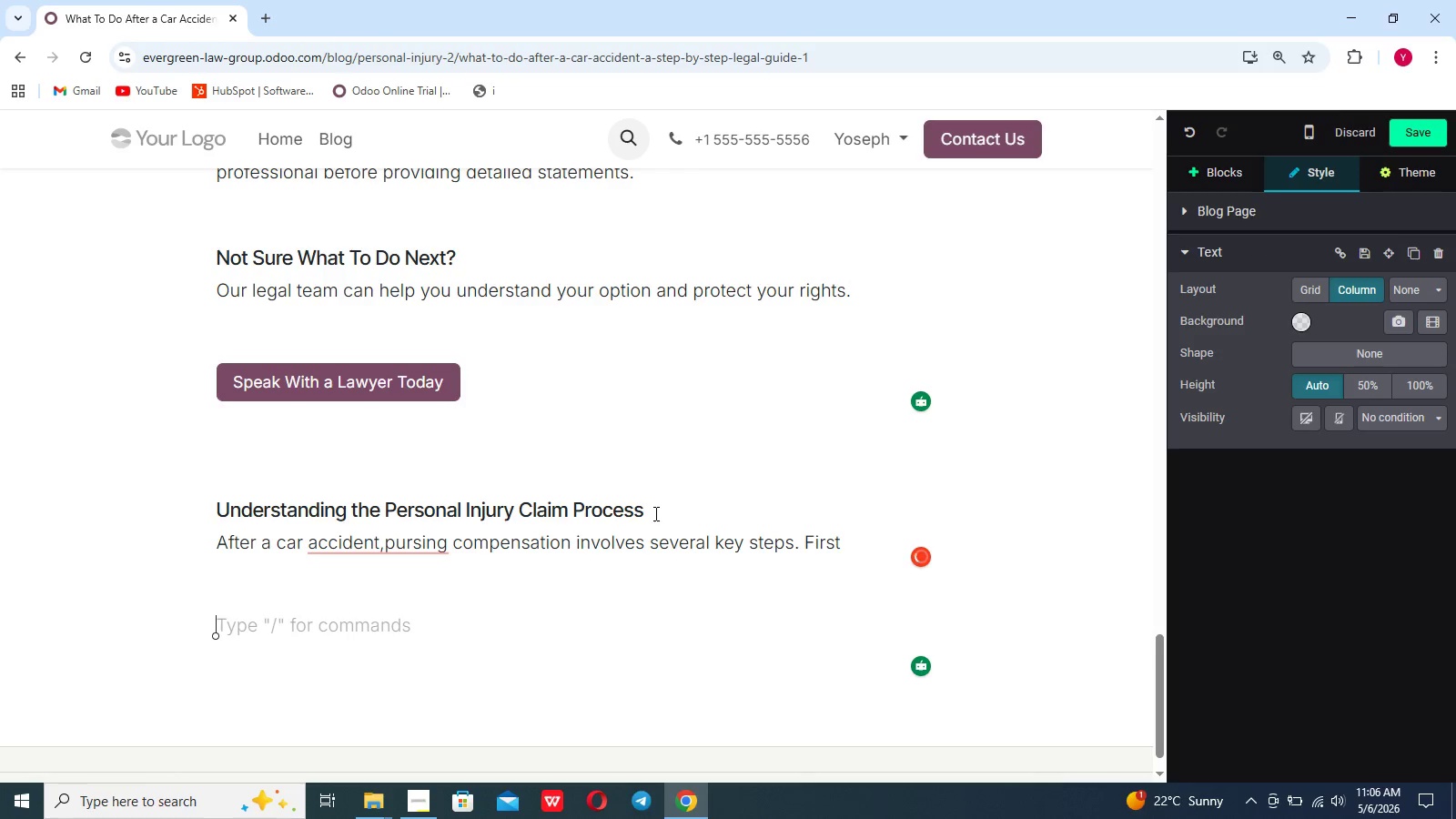 
key(ArrowLeft)
 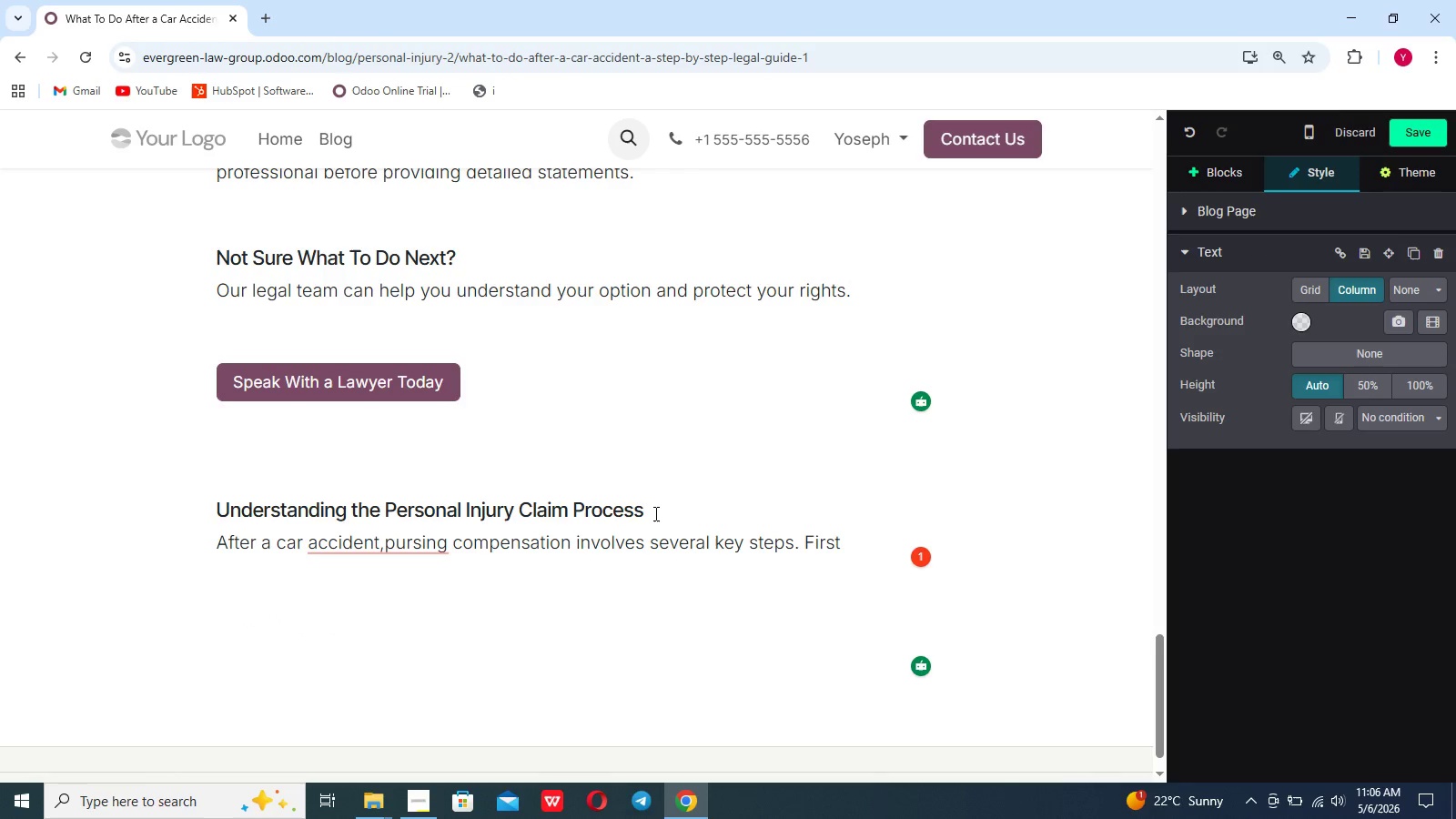 
type( your attorney will investigate the case,gathering evidence such ad medical e)
key(Backspace)
type(records, police reports, and witness statements)
 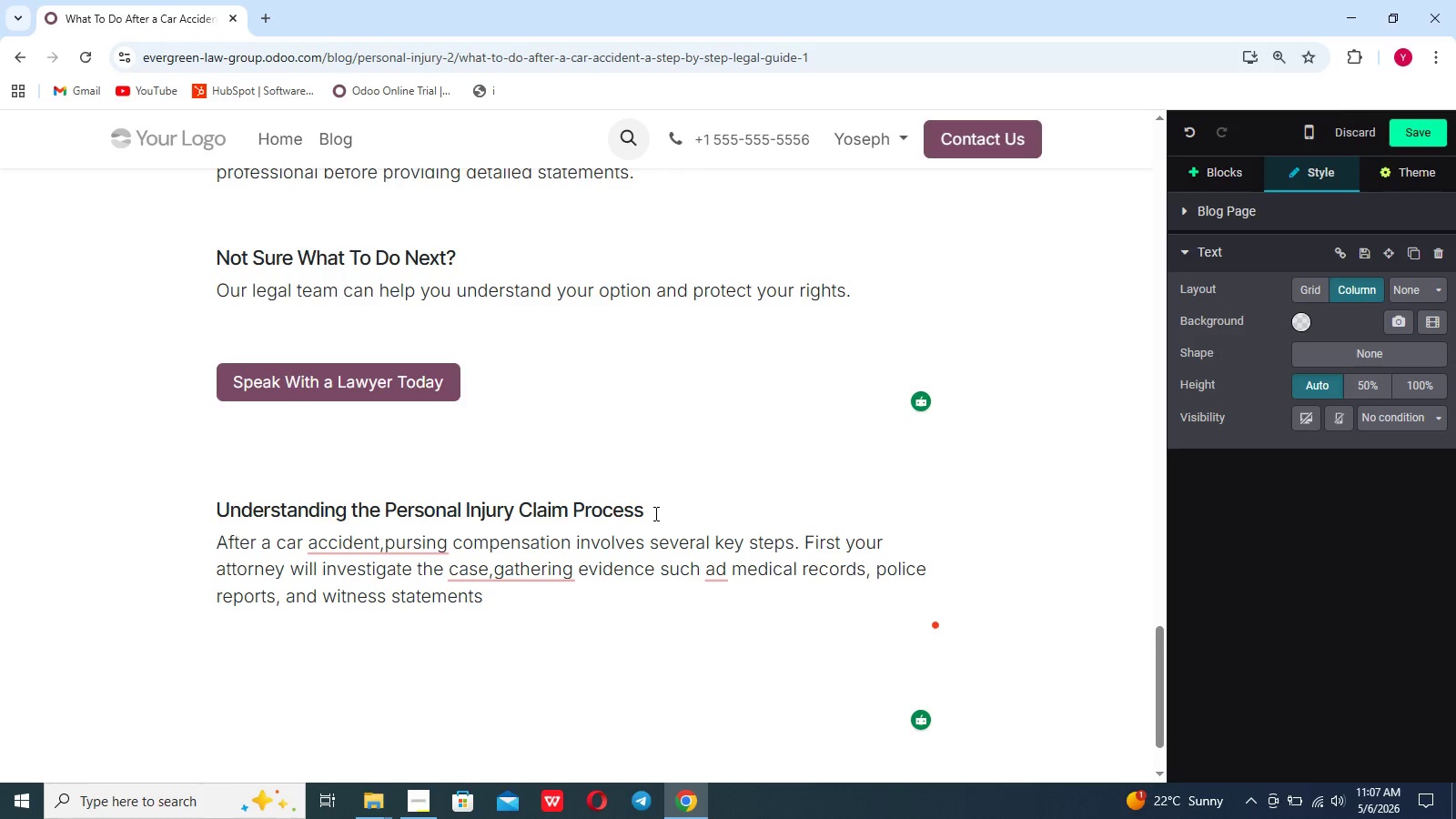 
left_click([654, 512])
 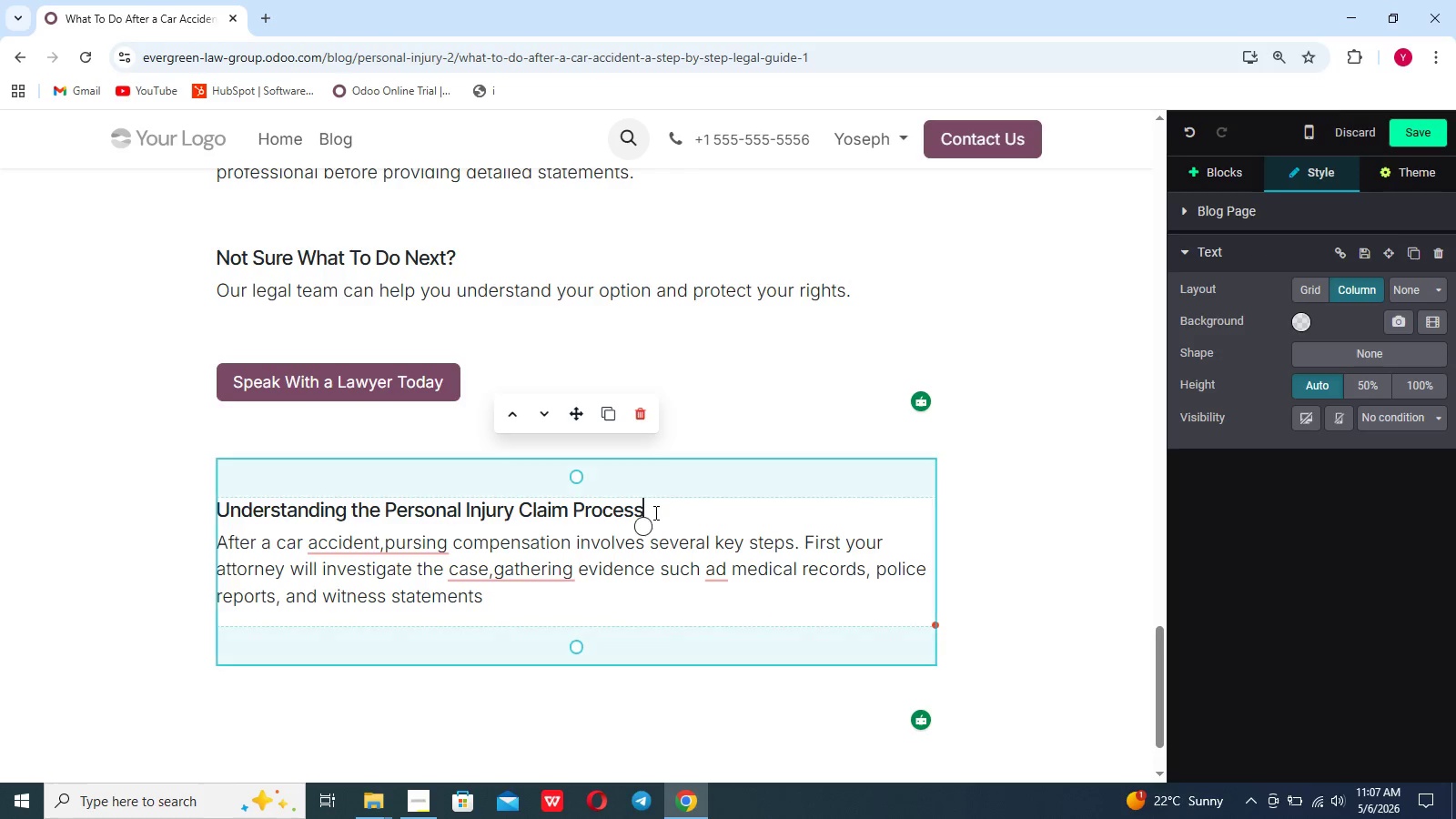 
key(Period)
 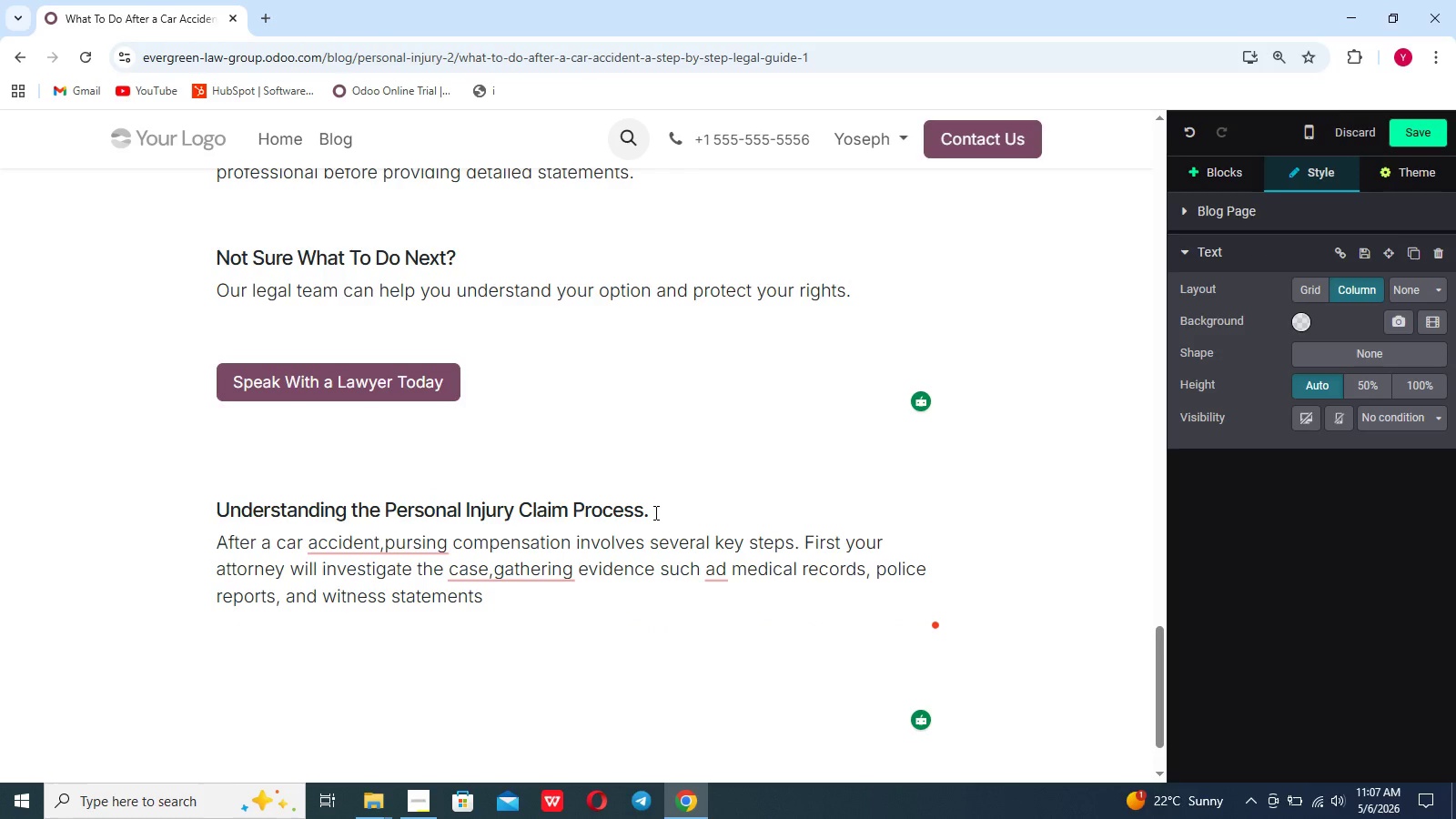 
key(Backspace)
 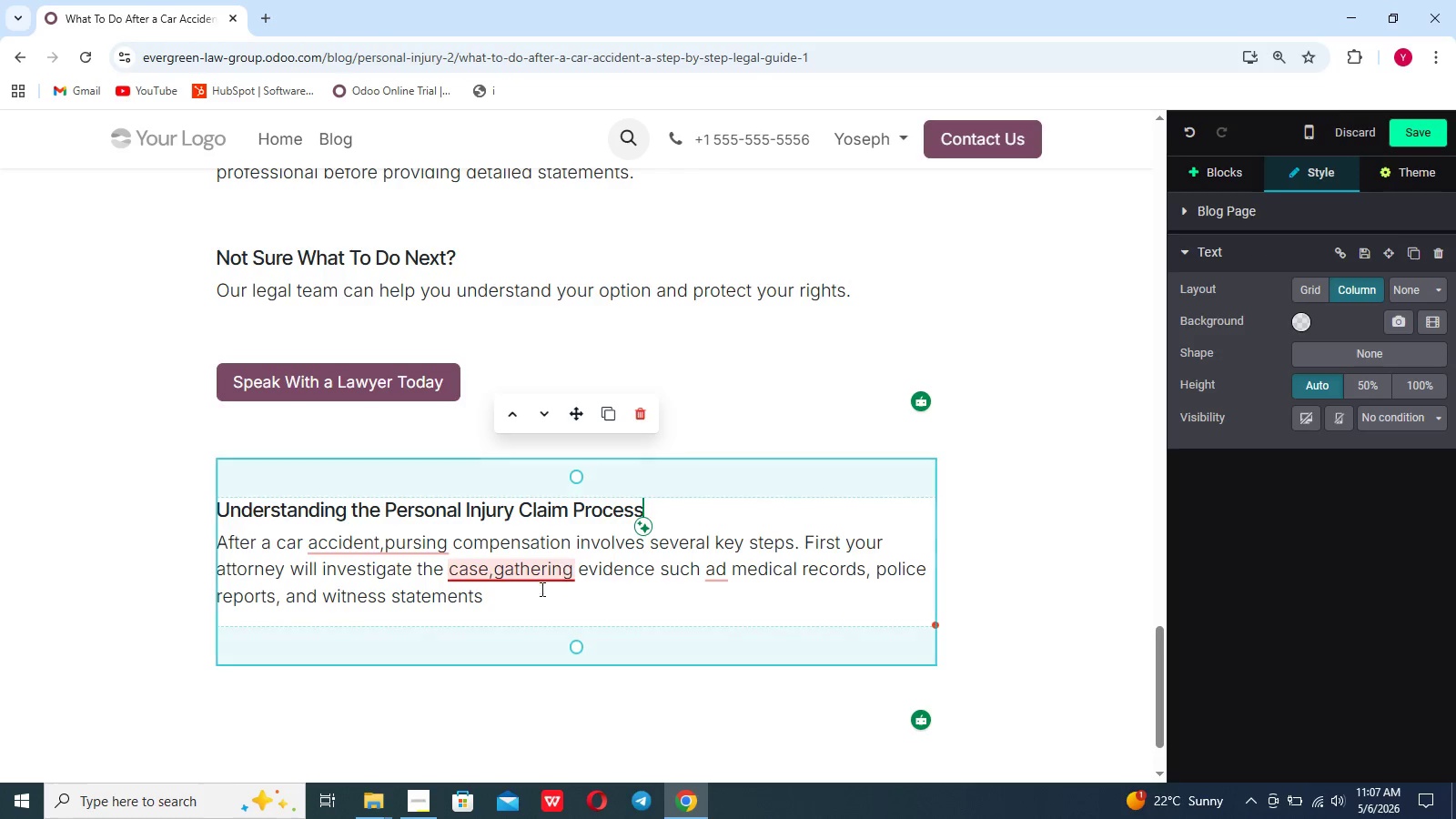 
left_click([510, 613])
 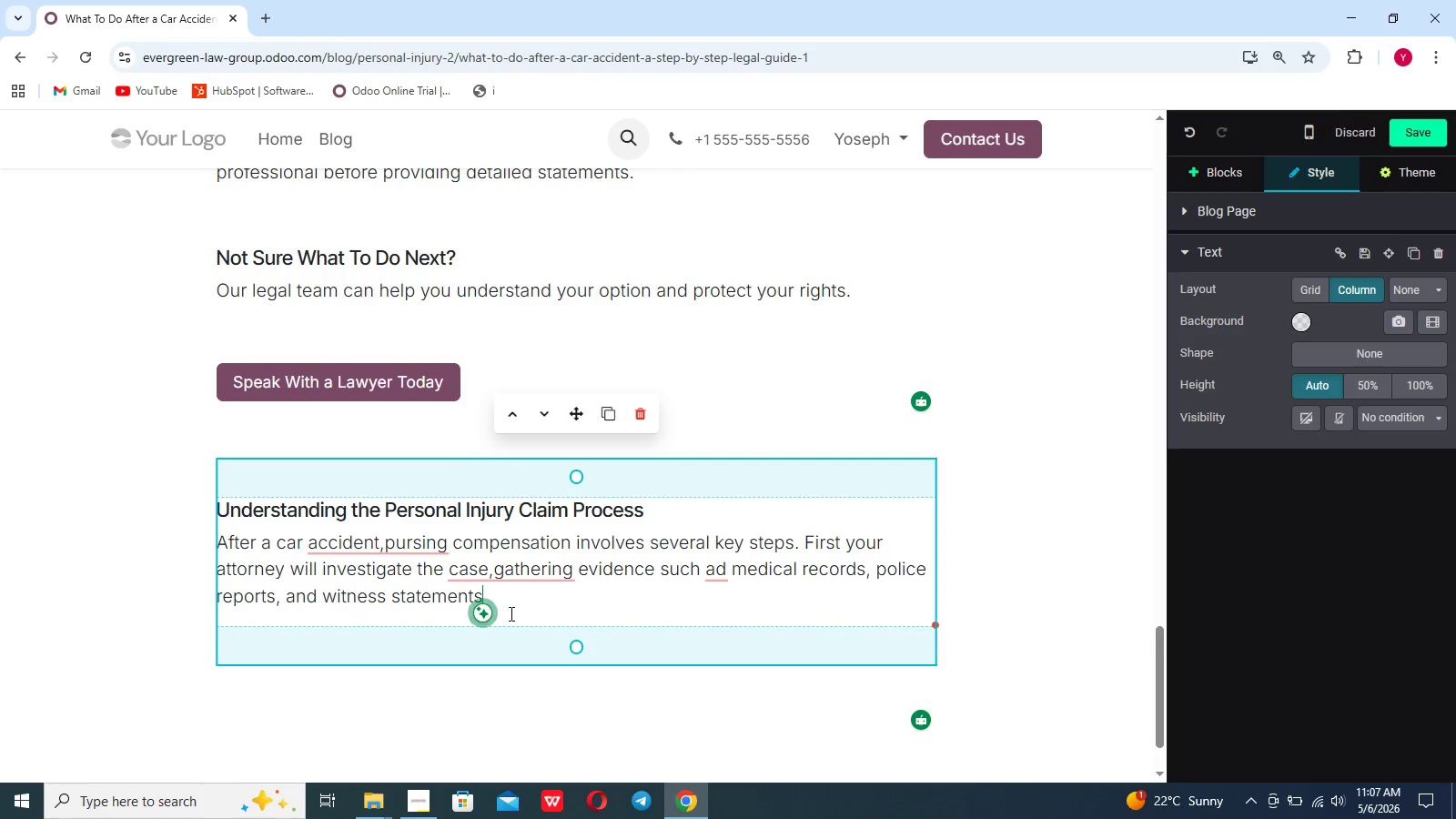 
key(Period)
 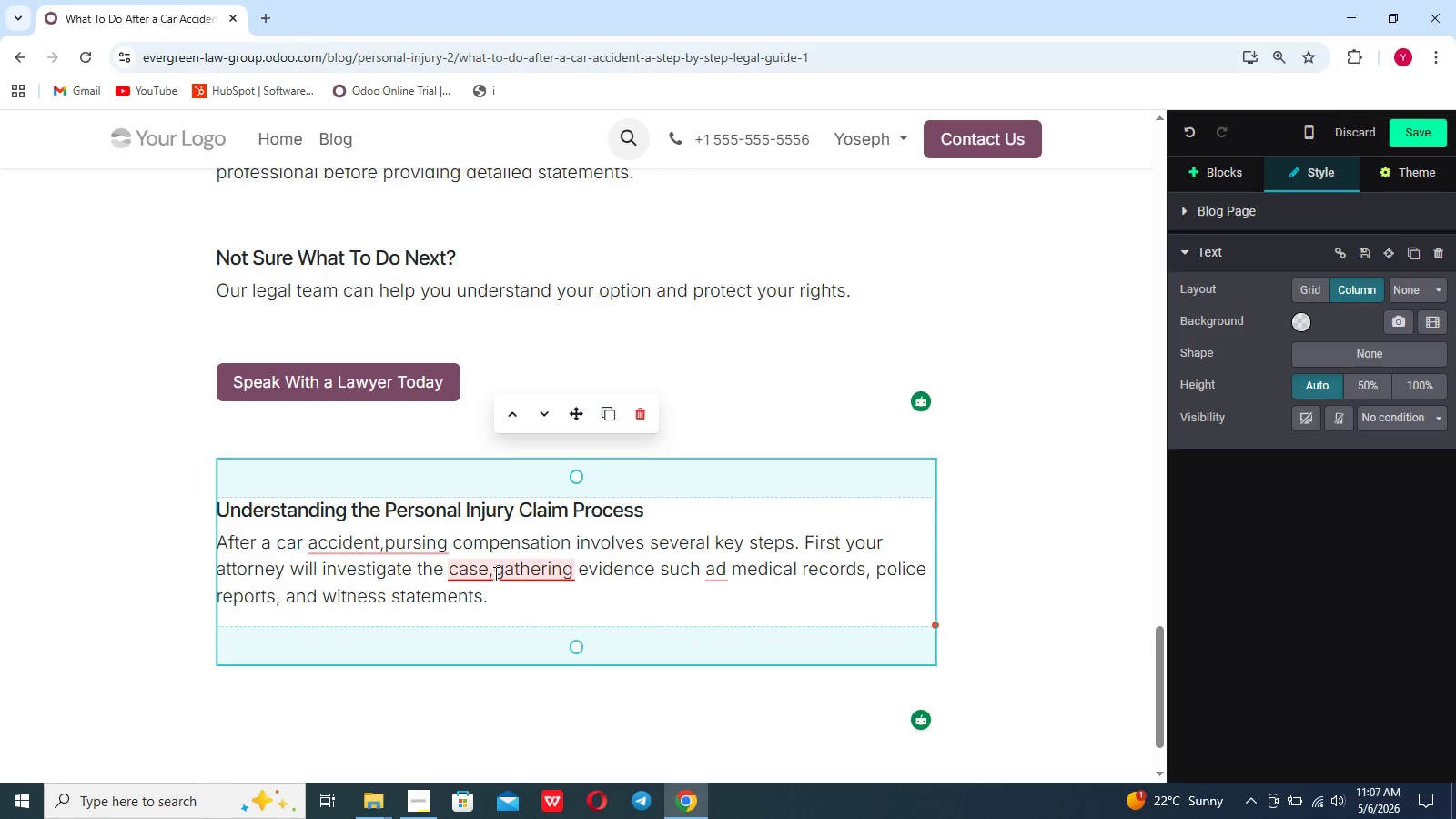 
left_click([494, 573])
 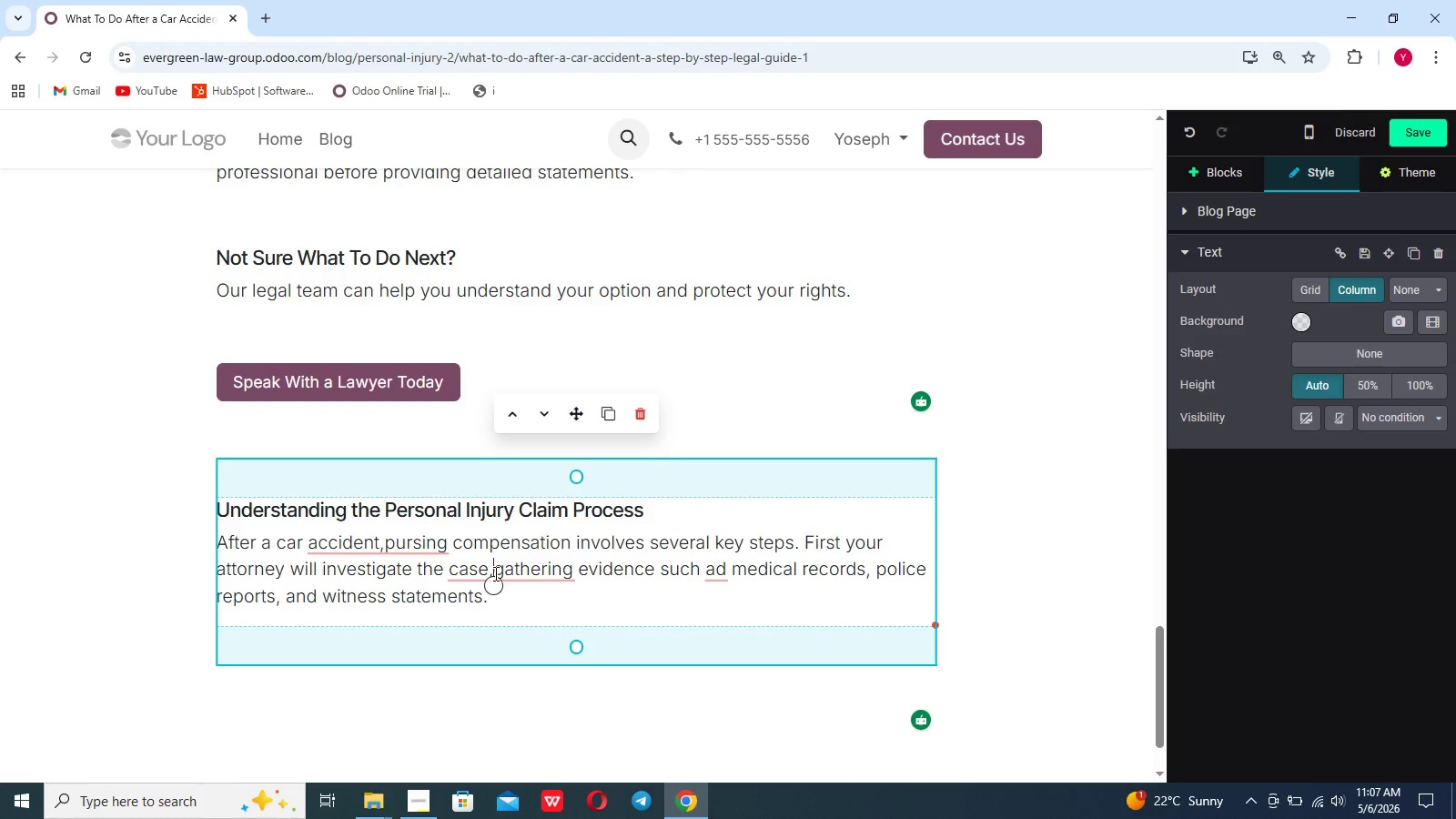 
key(Space)
 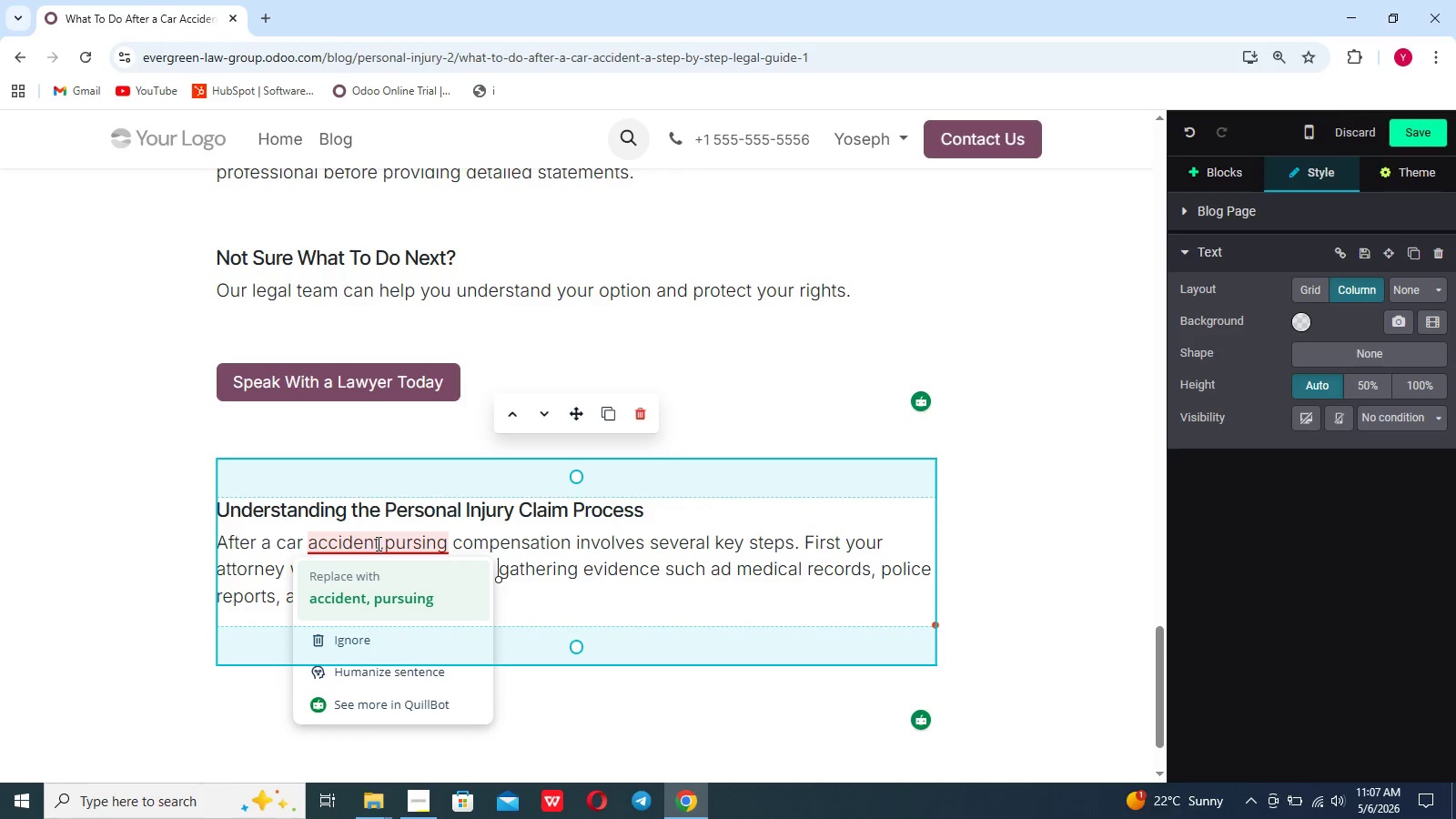 
left_click([385, 546])
 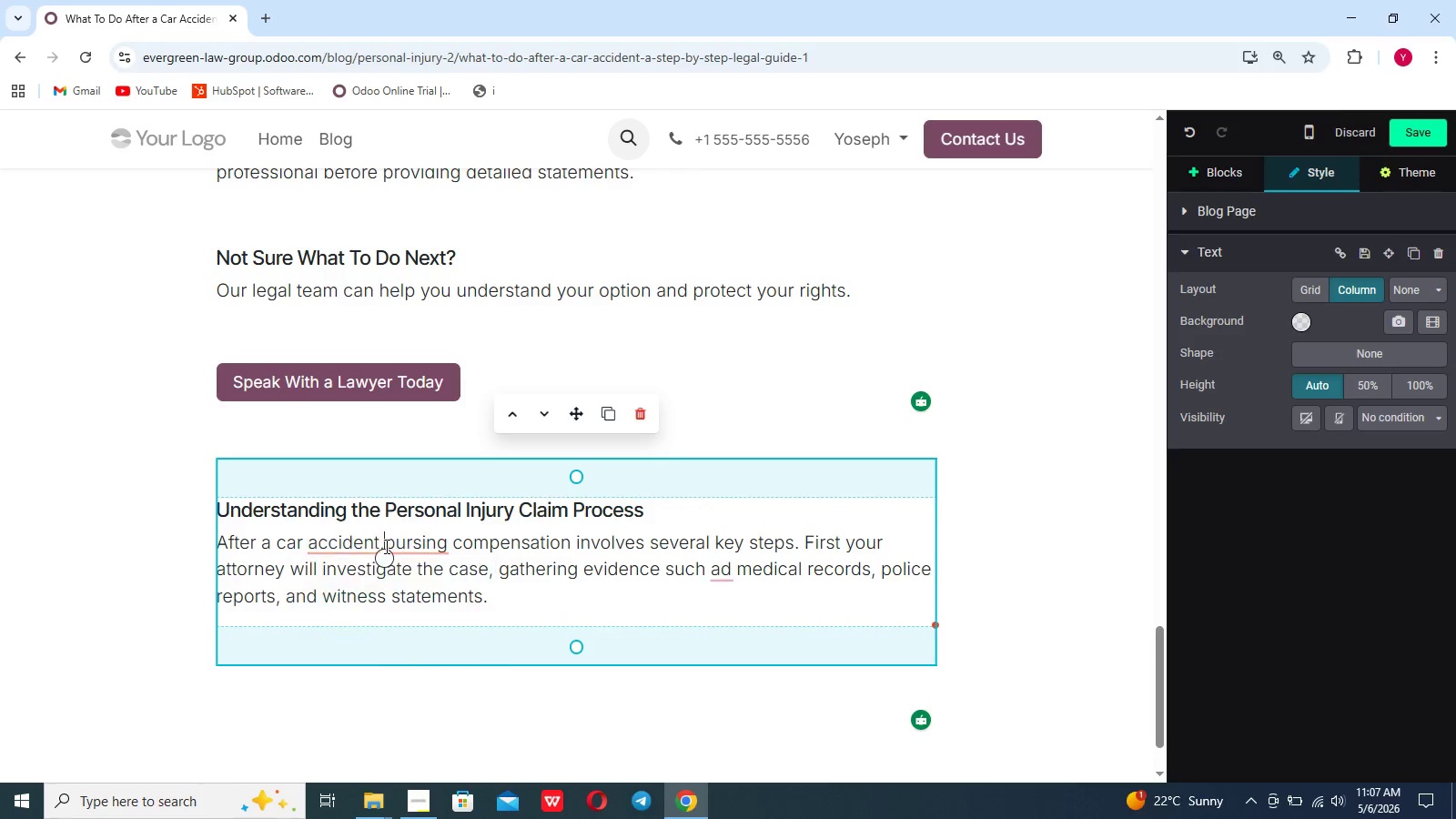 
key(Space)
 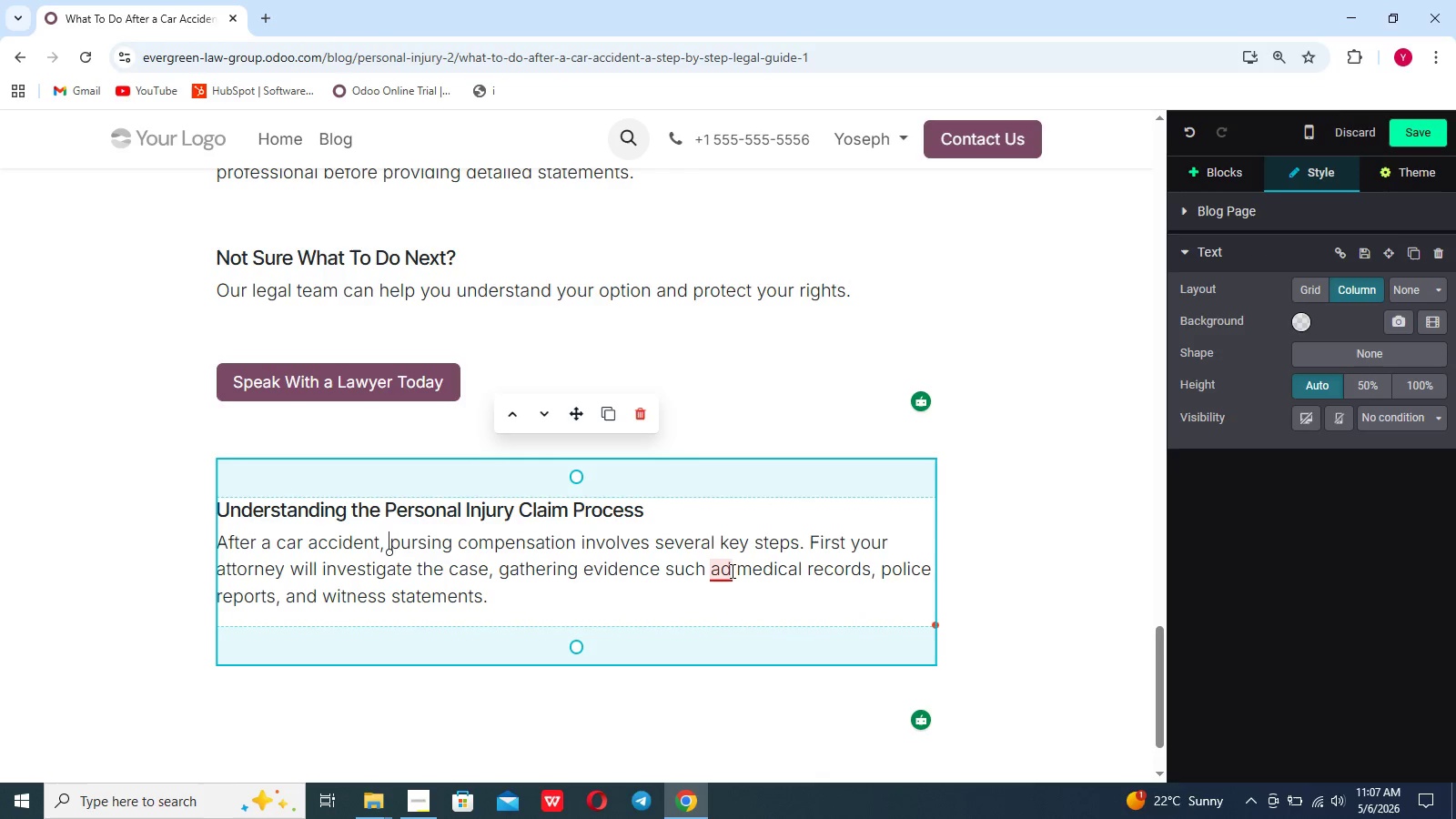 
left_click([732, 571])
 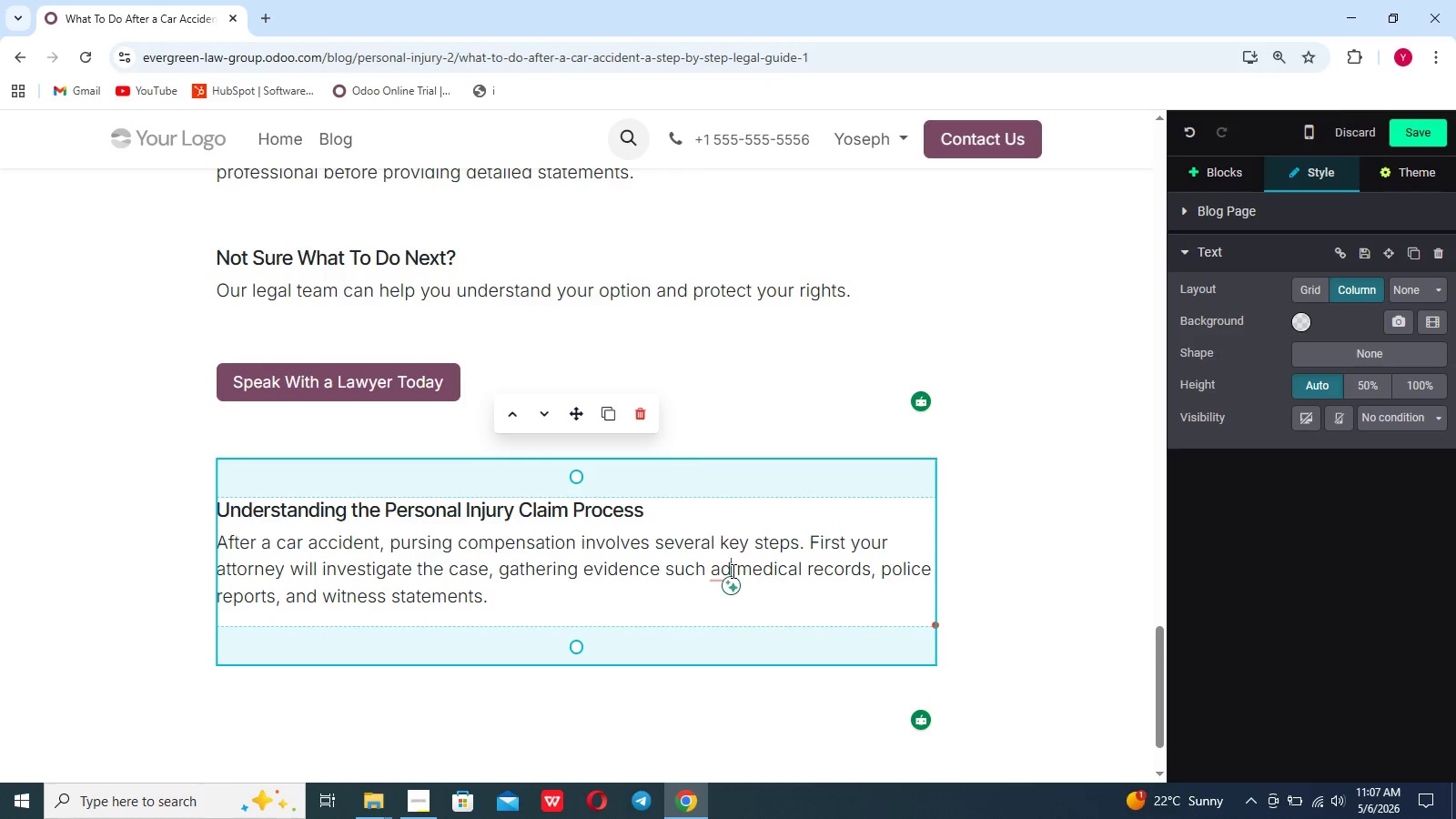 
key(Backspace)
 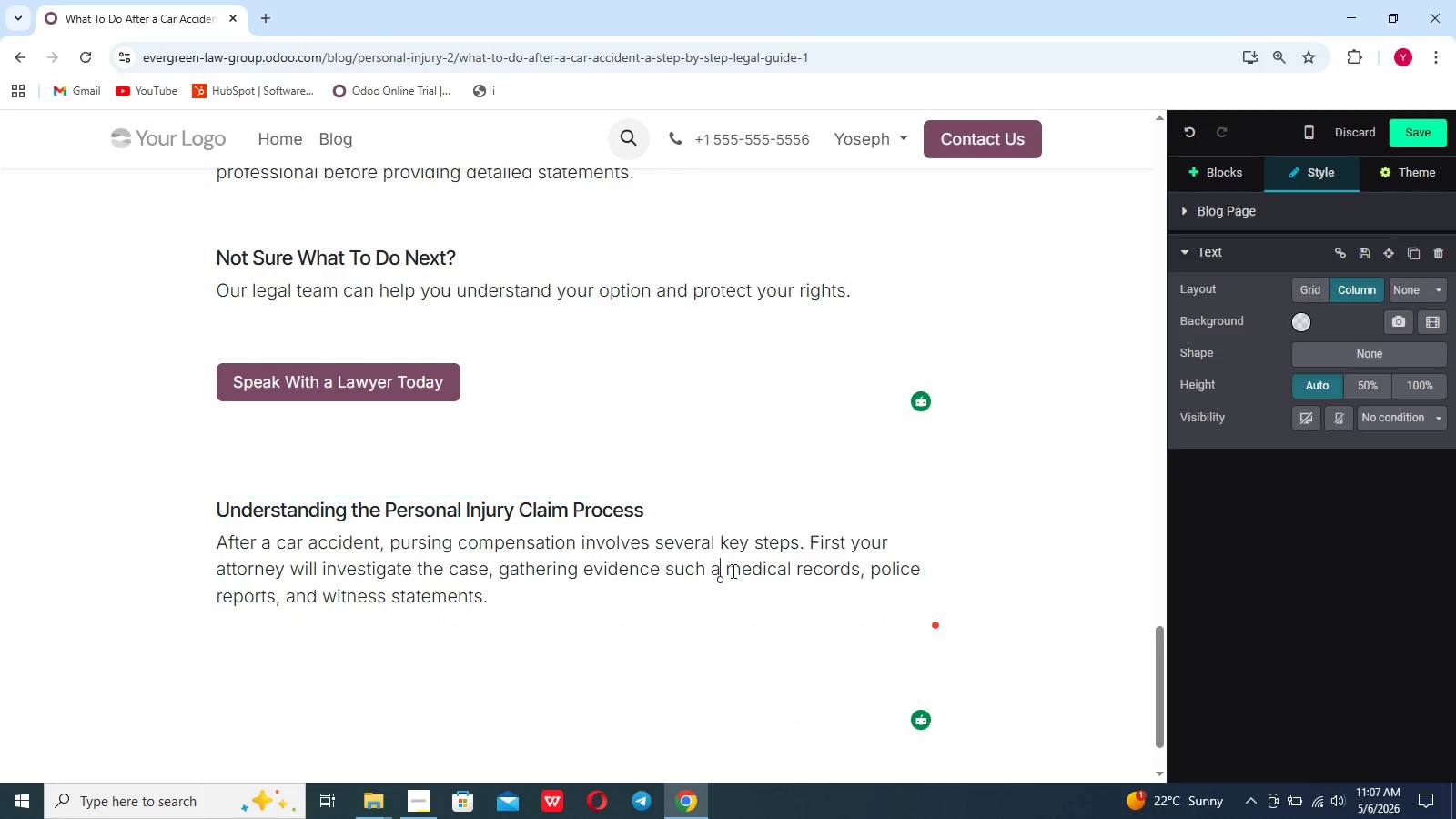 
key(S)
 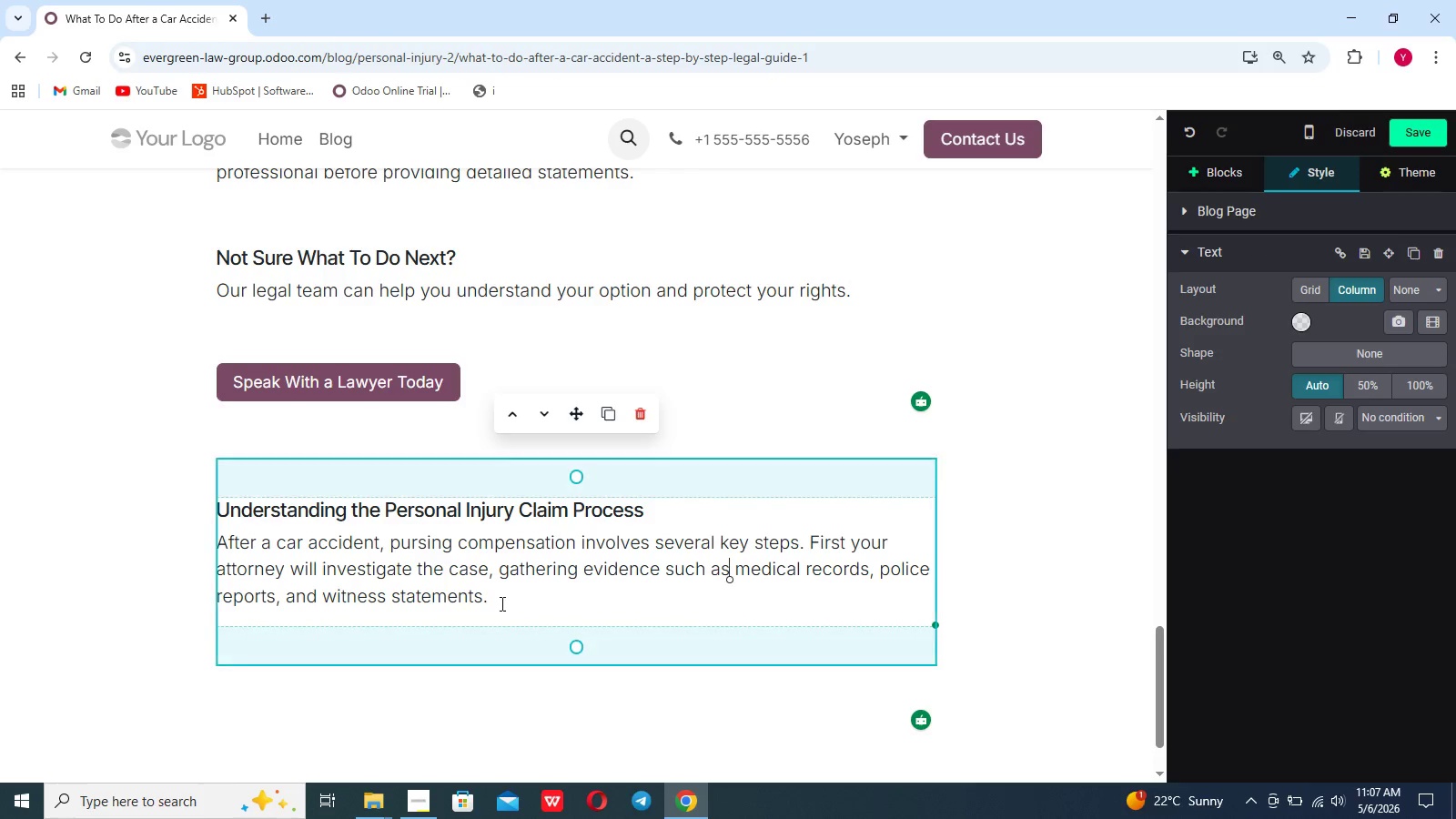 
left_click([501, 602])
 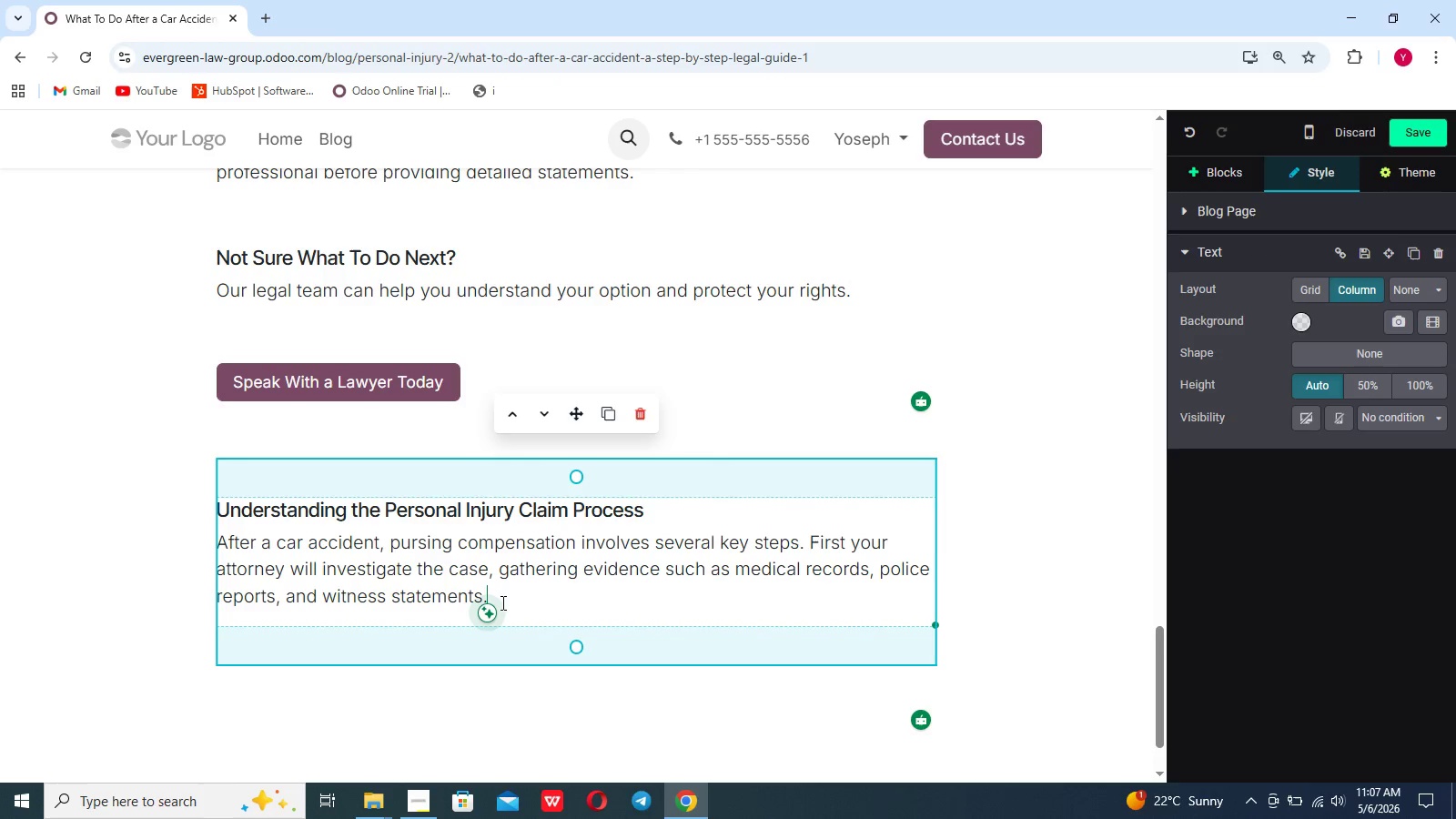 
key(Enter)
 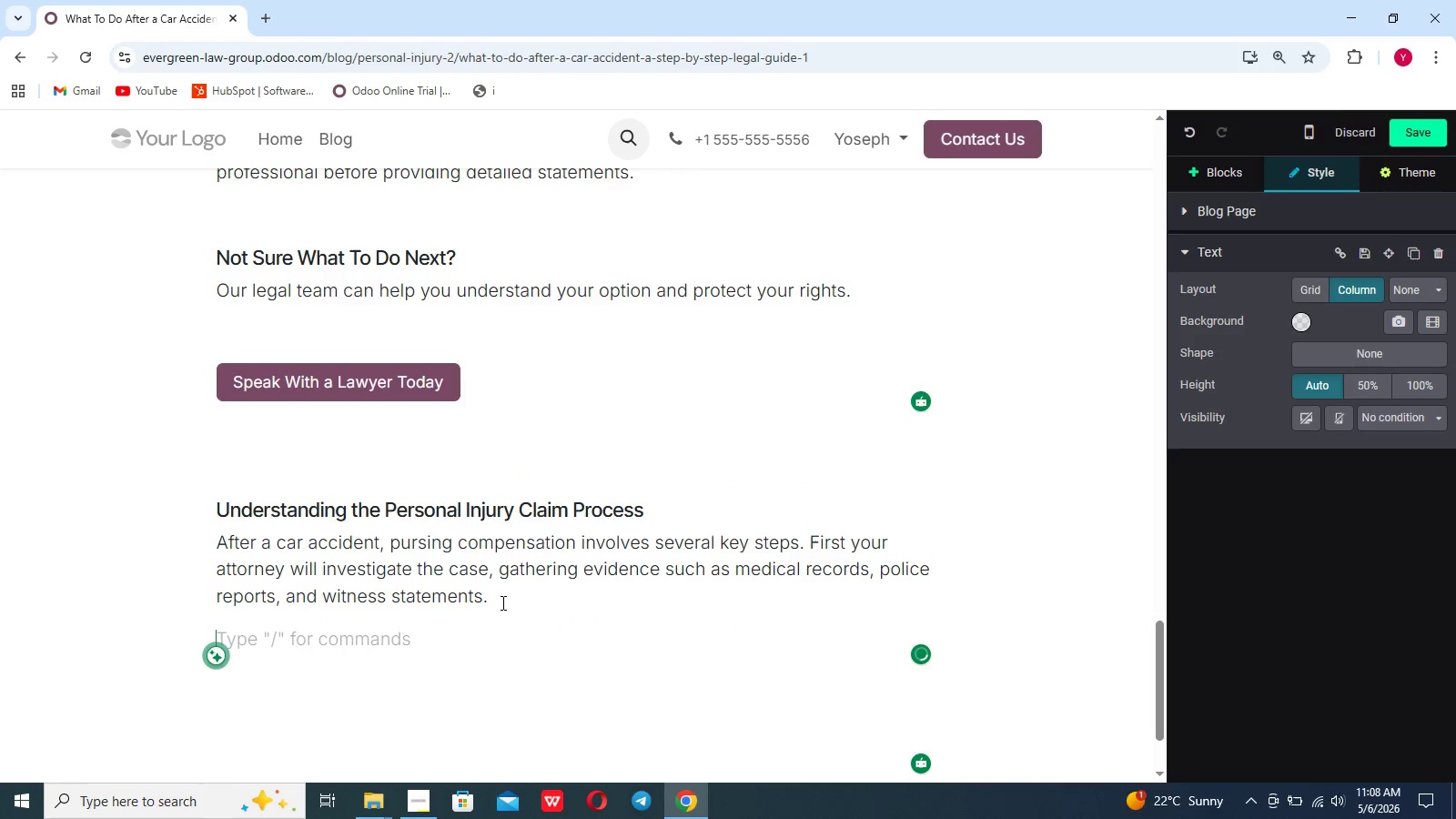 
type(Ne)
 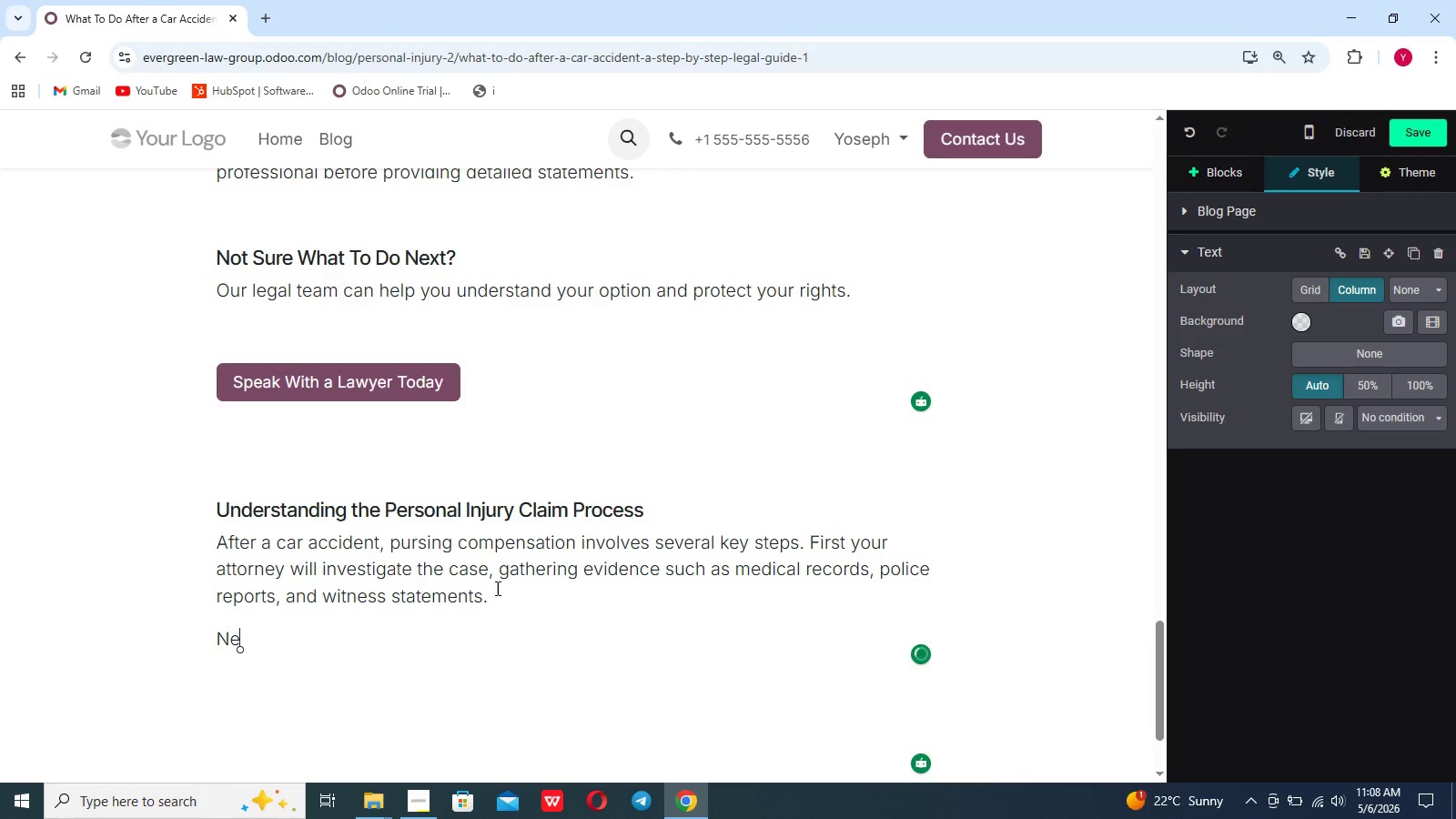 
type(xt comes negotiation wih )
key(Backspace)
key(Backspace)
type(th insurance cp)
key(Backspace)
type(ompanies. This stage often determines whether a fail)
key(Backspace)
type(r st)
key(Backspace)
type(ettlement can be reached without h)
key(Backspace)
type(going to court)
 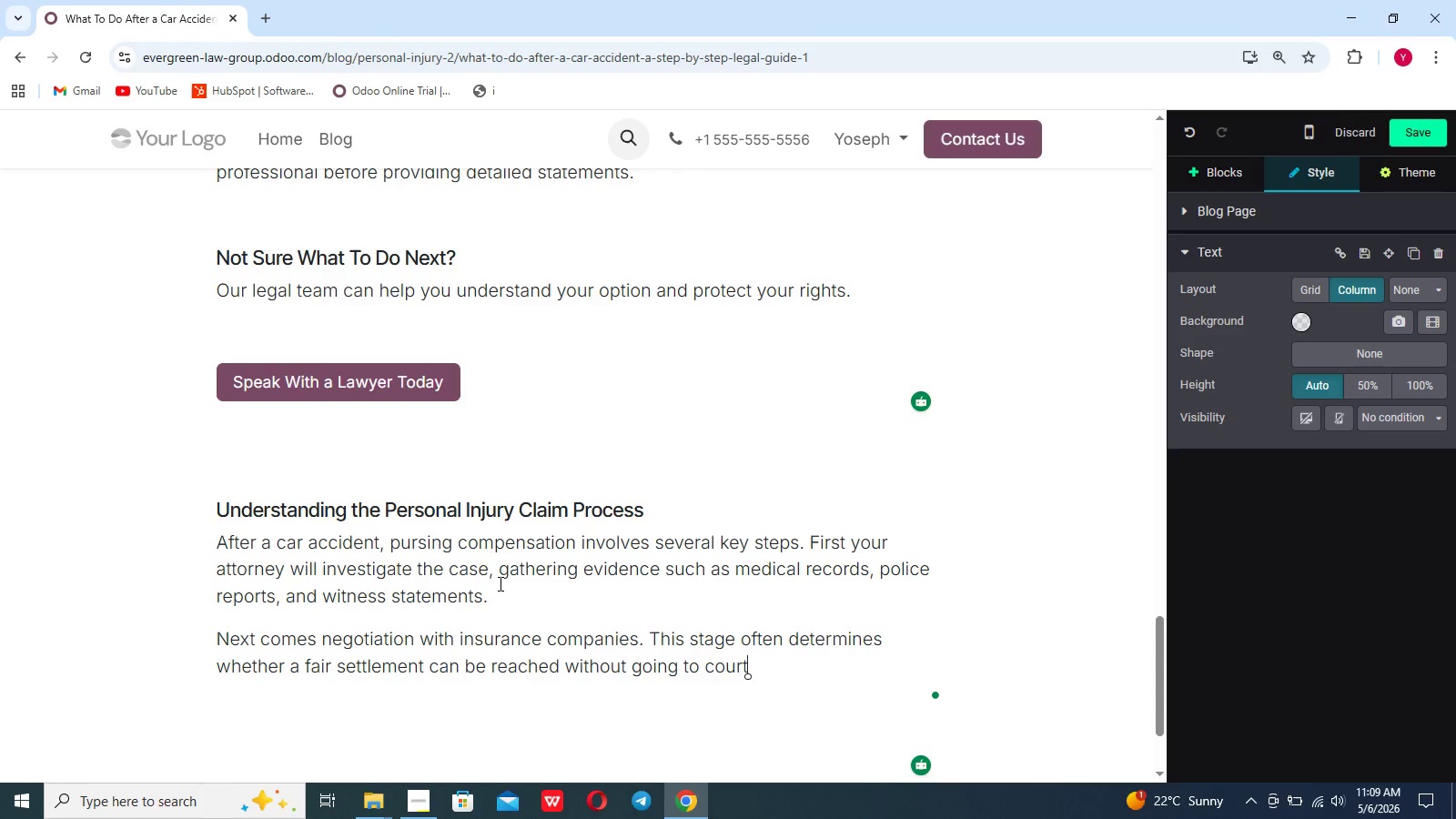 
wait(6.64)
 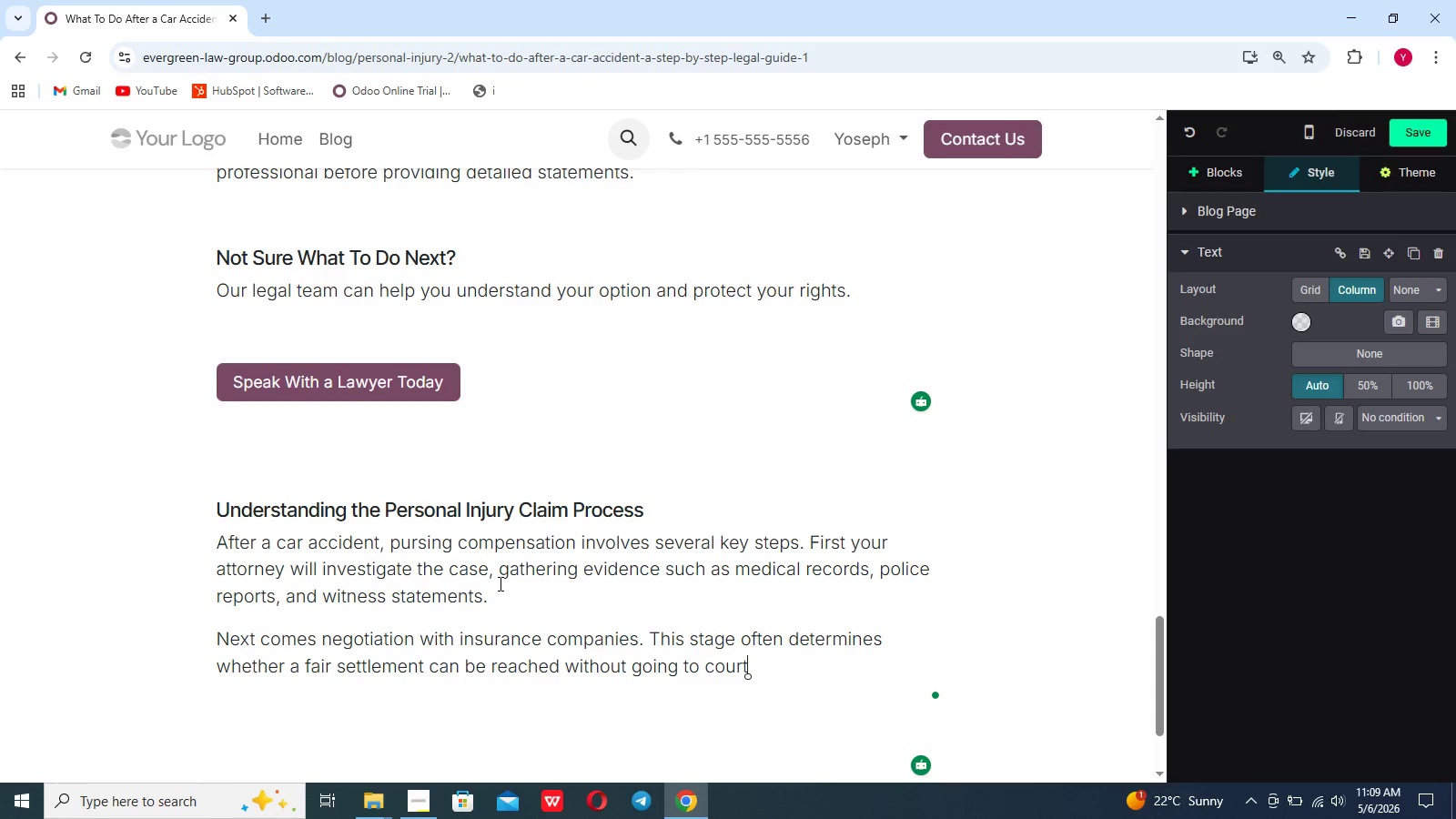 
type(. If negotiations daf)
key(Backspace)
key(Backspace)
key(Backspace)
type(fail,yoour)
key(Backspace)
key(Backspace)
key(Backspace)
type(ur case may proceed to litigatiio)
key(Backspace)
key(Backspace)
type(on)
 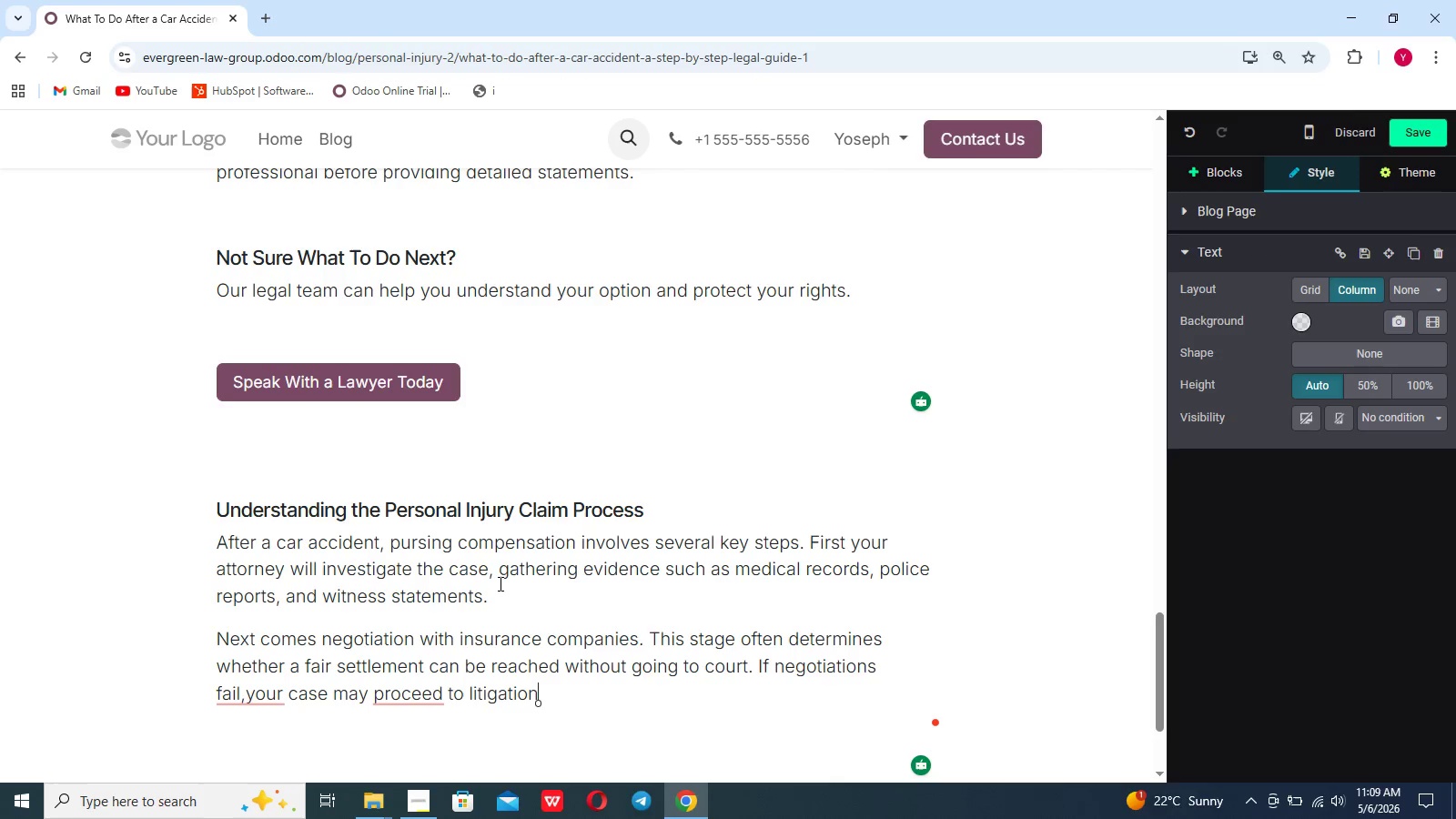 
left_click([499, 583])
 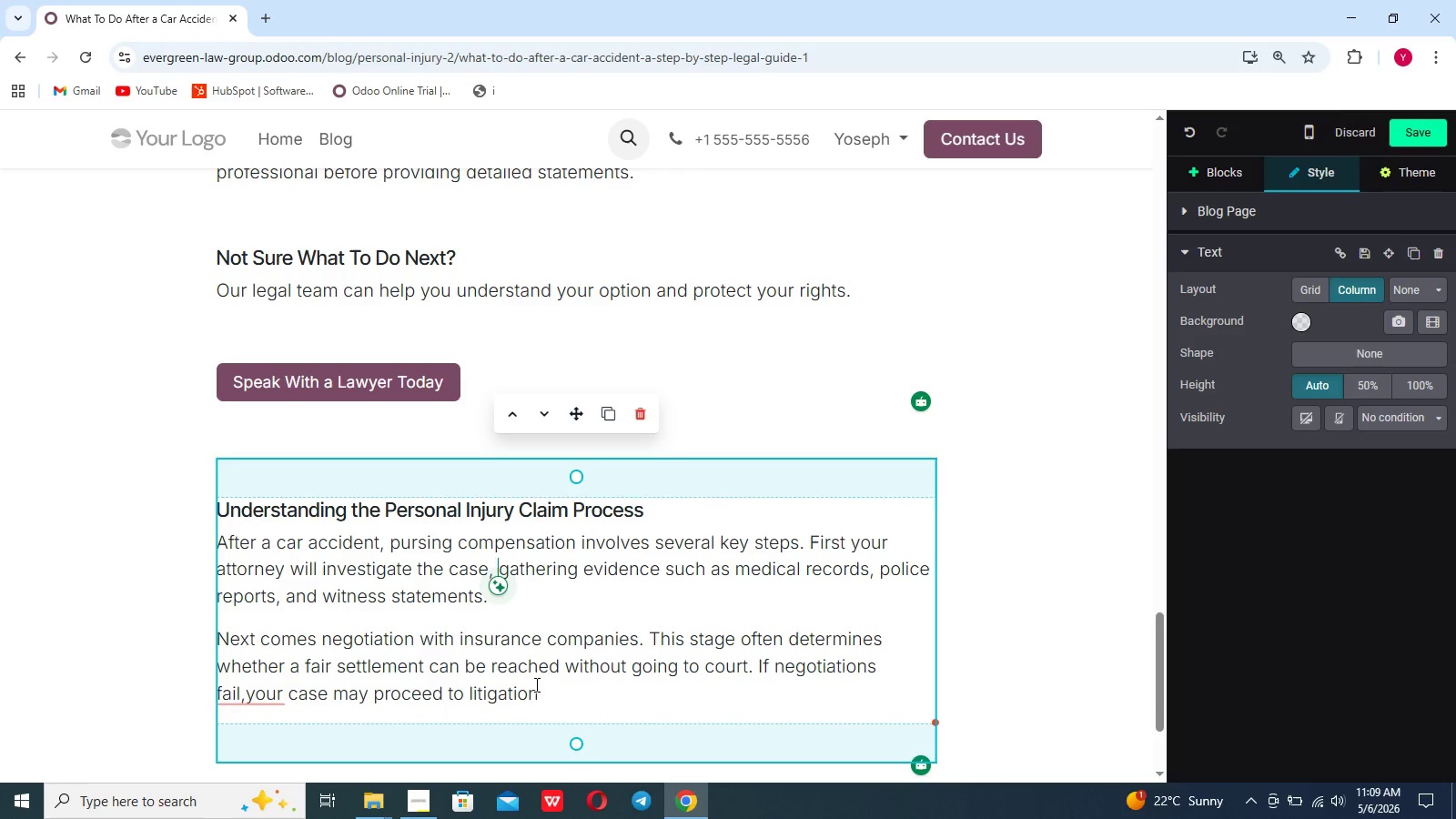 
left_click([545, 686])
 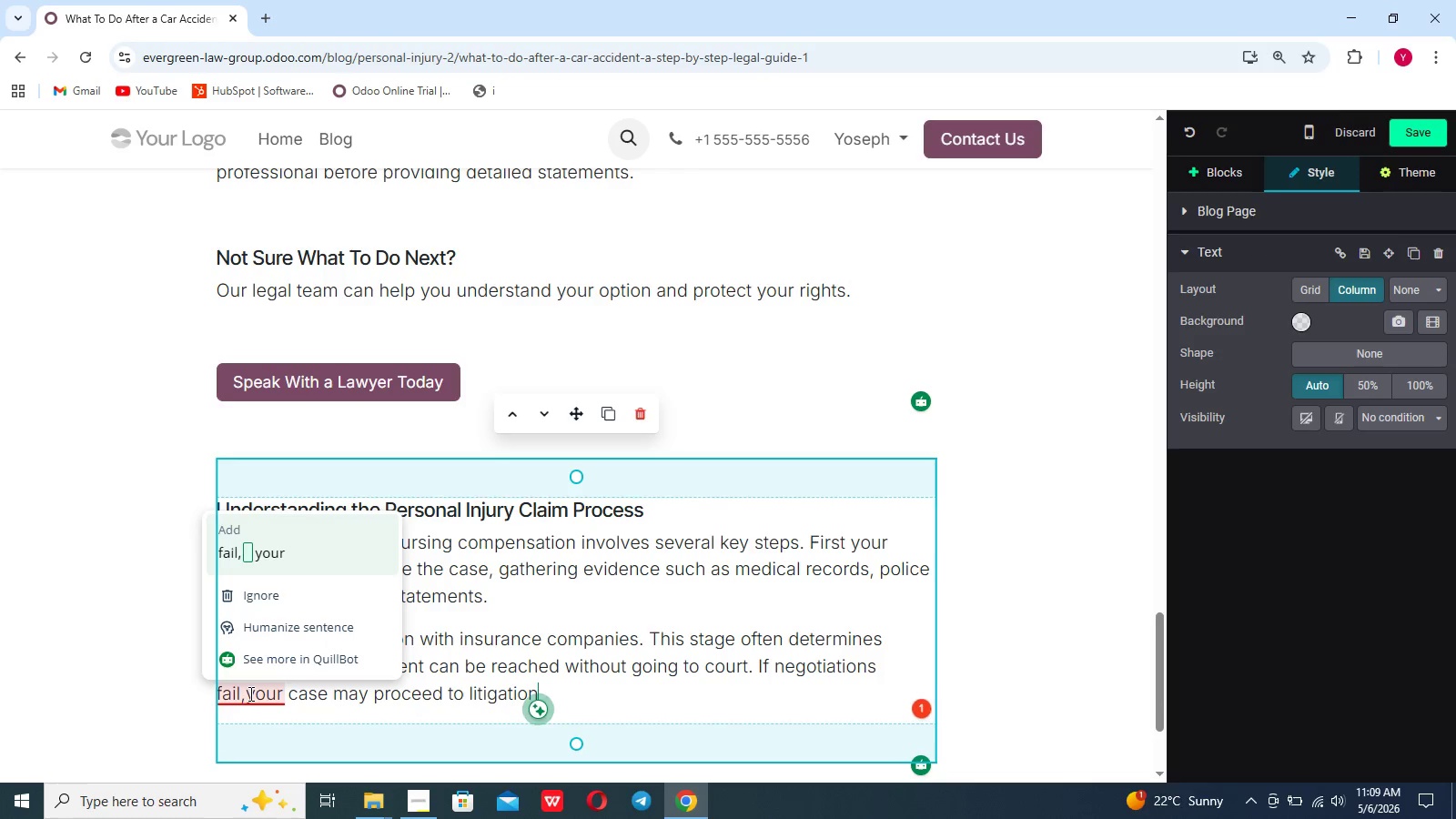 
left_click([247, 693])
 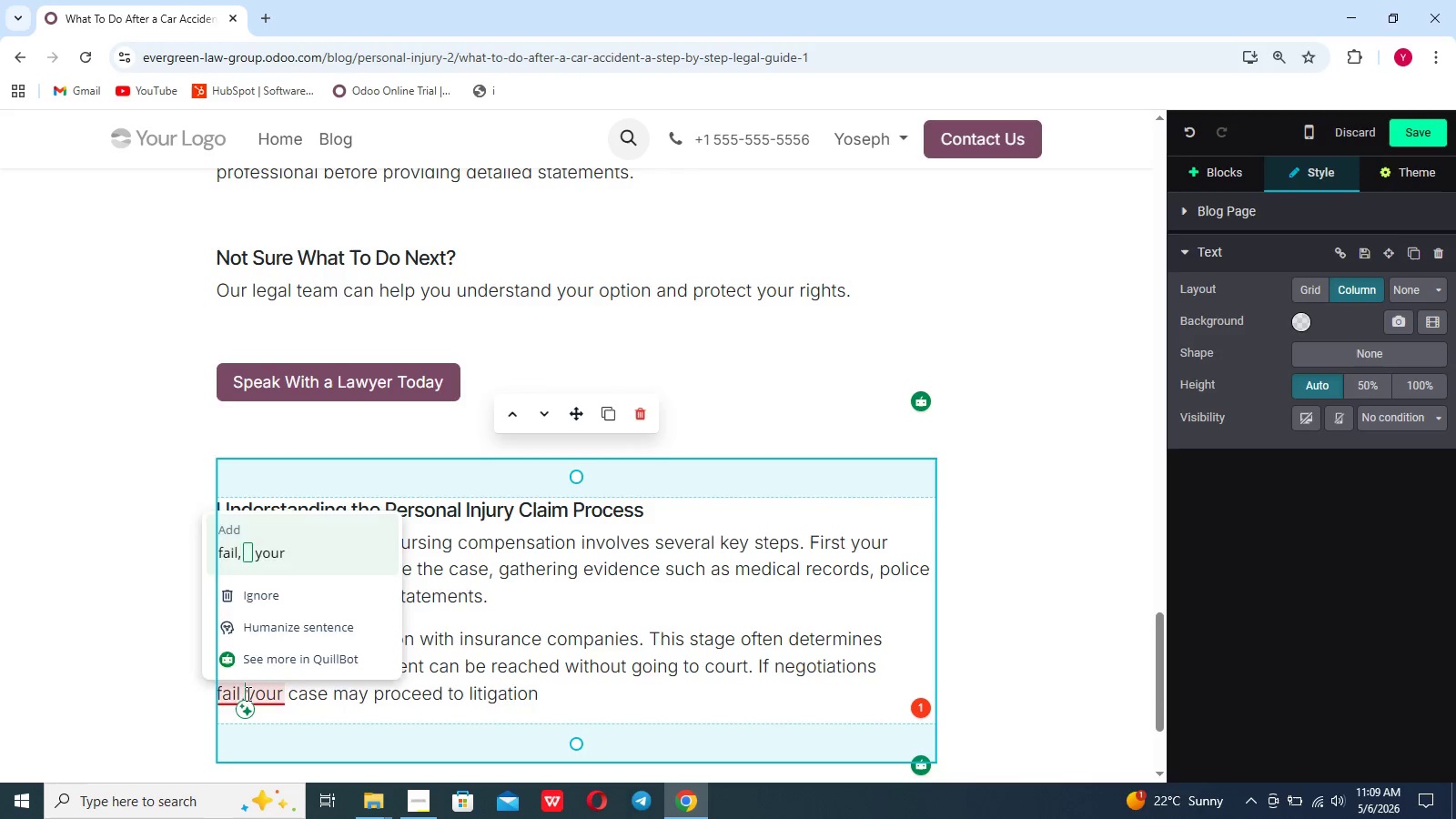 
key(Space)
 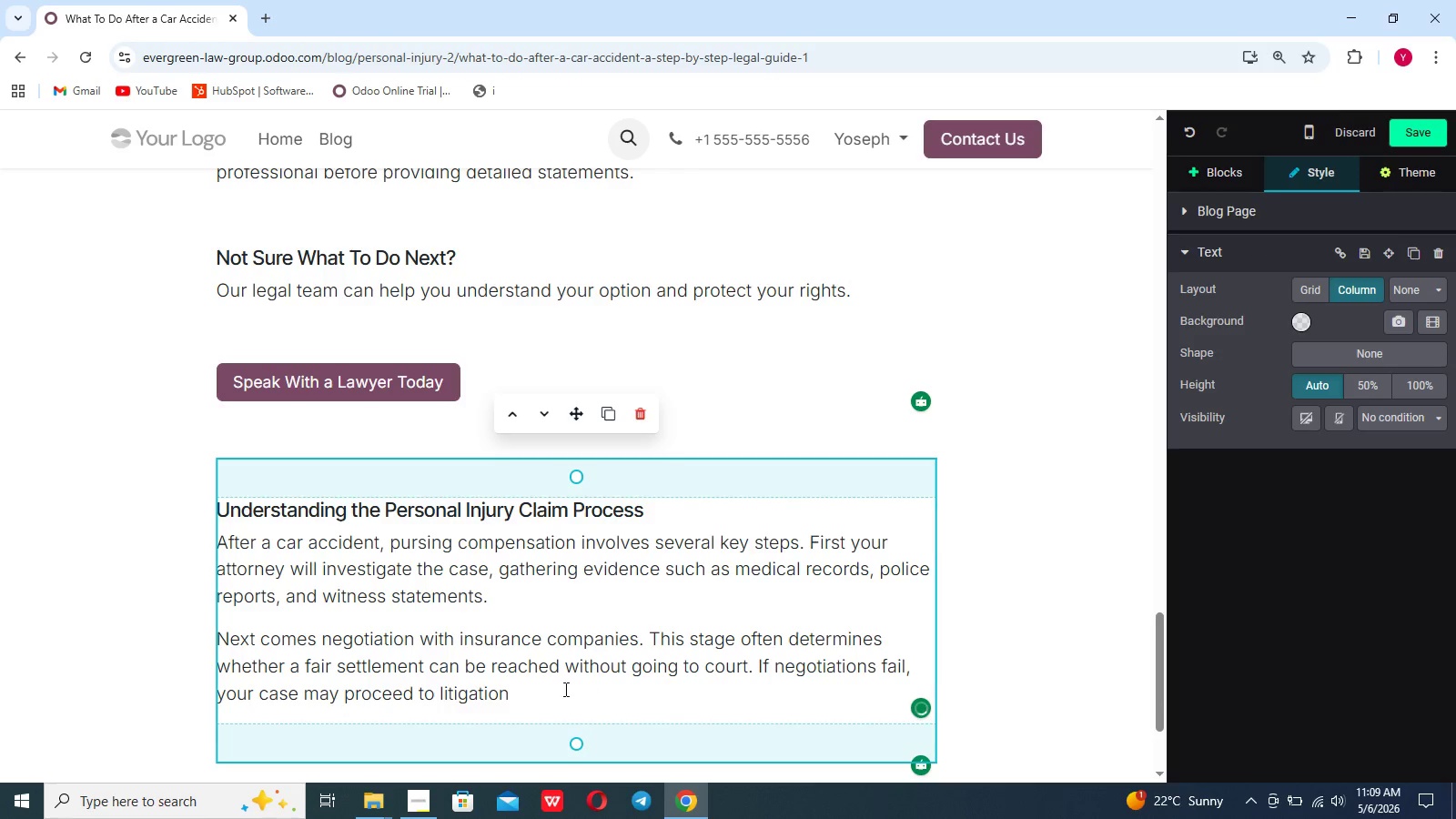 
left_click([541, 683])
 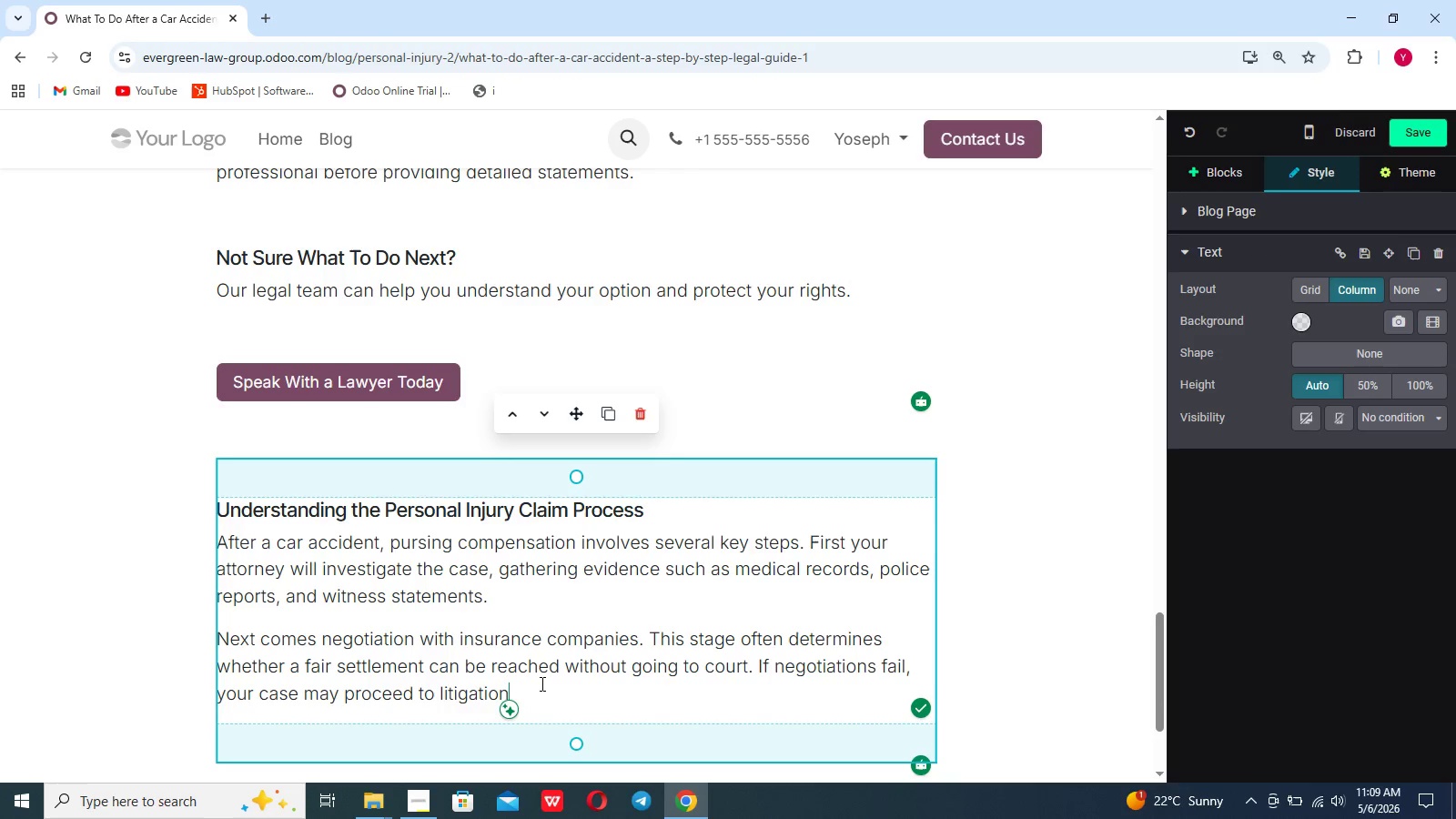 
key(Period)
 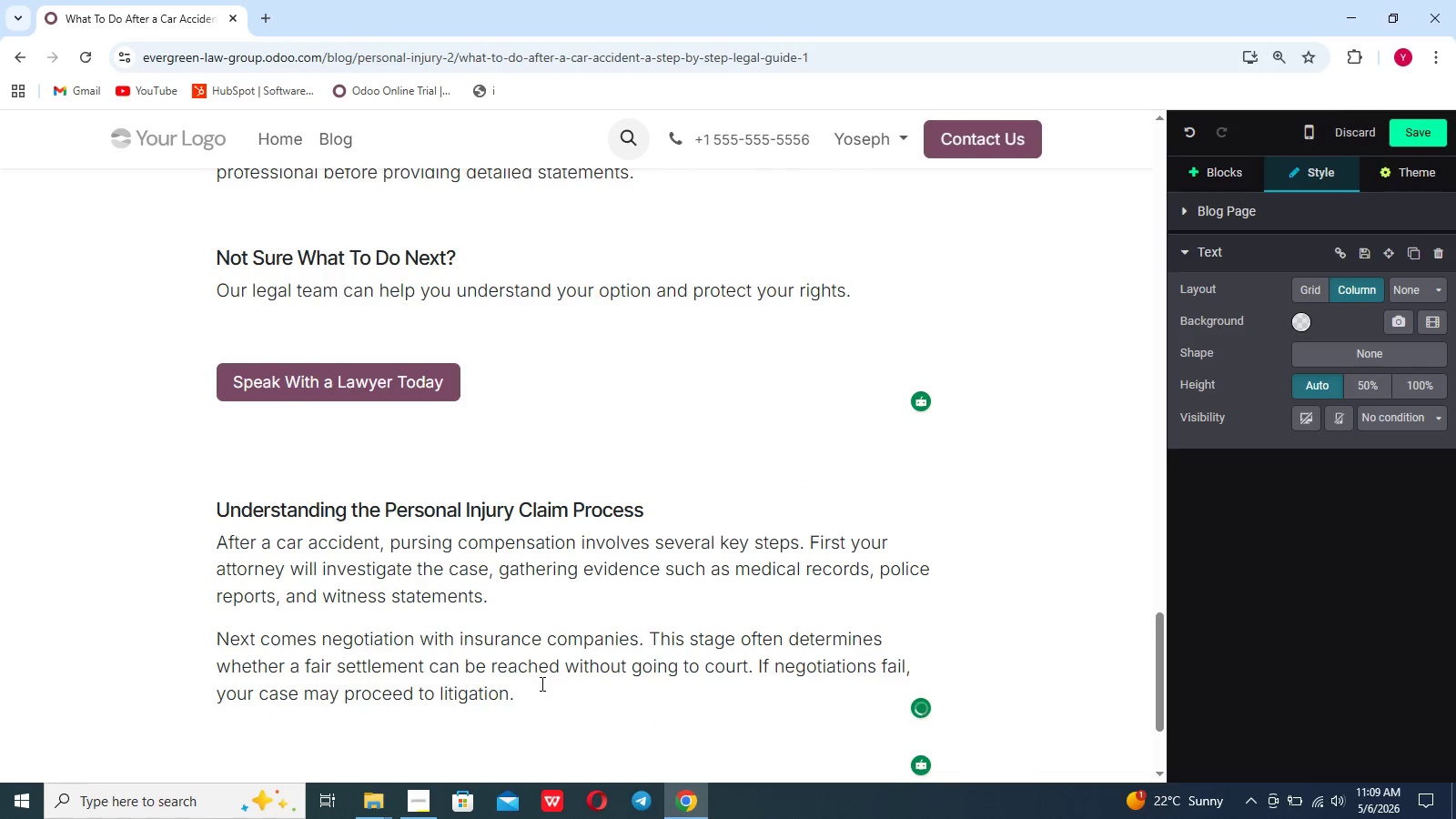 
key(Enter)
 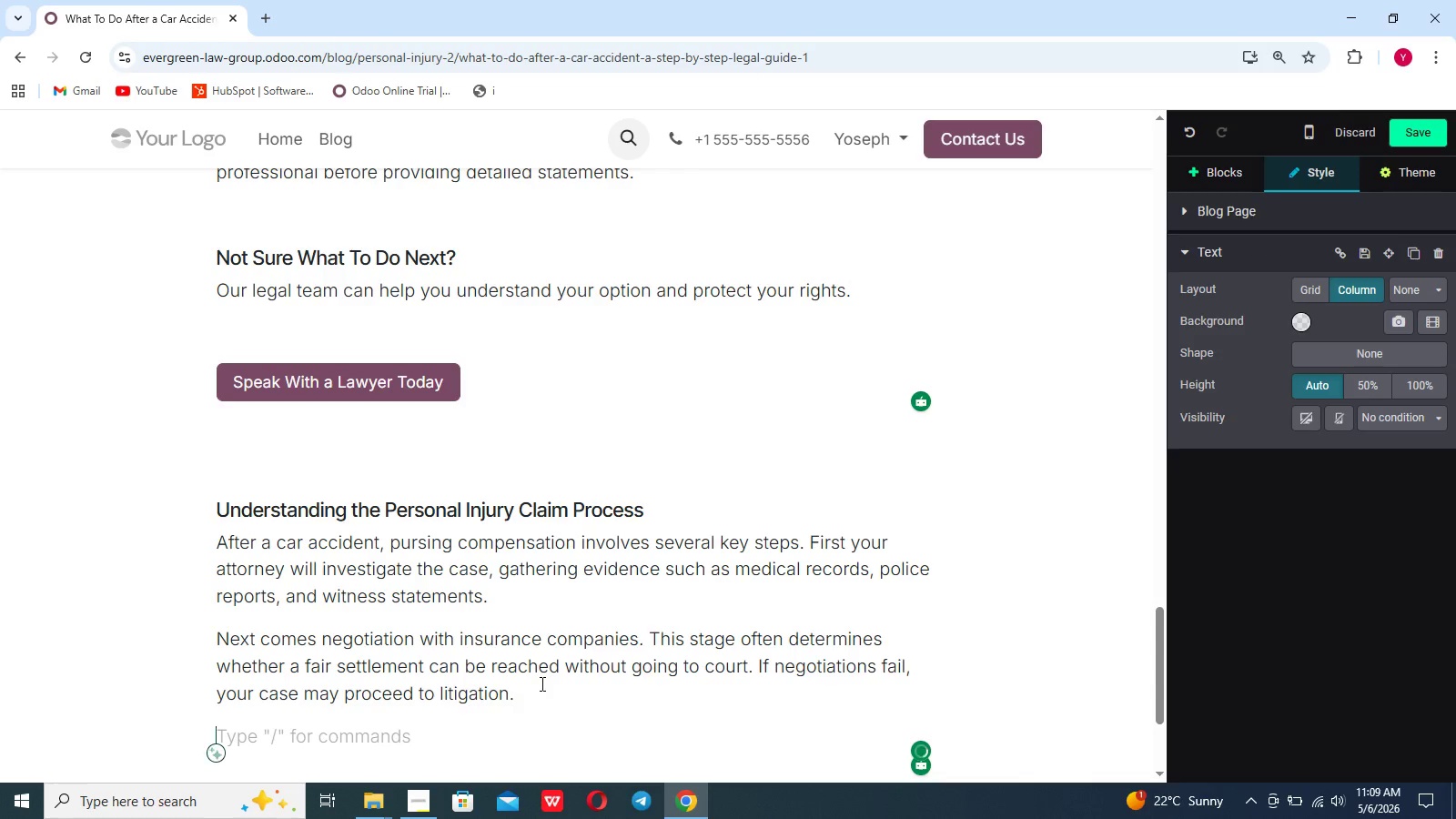 
type(Having legal representation esures that your claim is handled professionally and that you are not preserve)
key(Backspace)
key(Backspace)
key(Backspace)
key(Backspace)
type(sures)
key(Backspace)
type(d into accepitng)
key(Backspace)
key(Backspace)
key(Backspace)
key(Backspace)
type(ting less than you deserve.)
 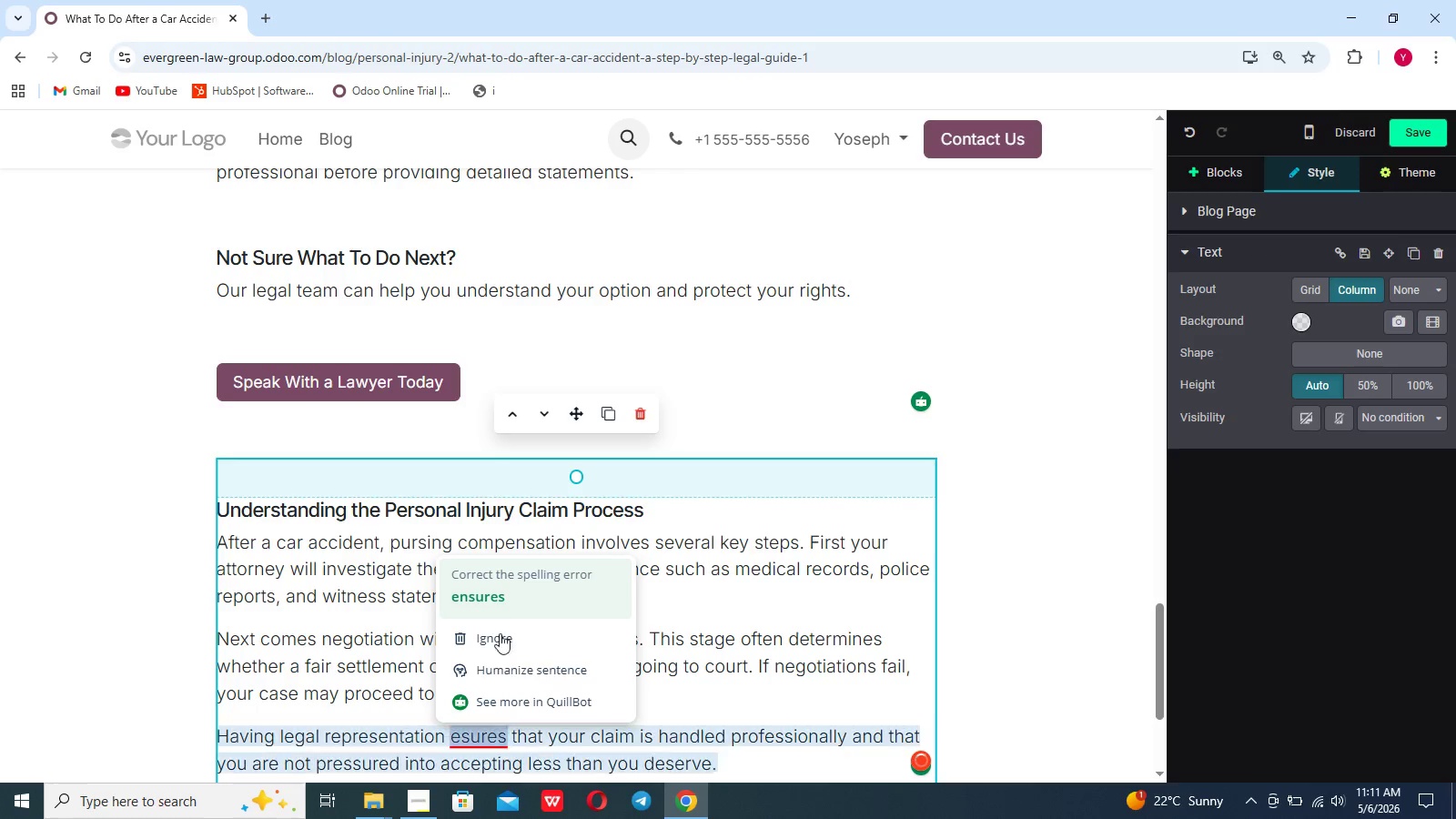 
left_click([504, 593])
 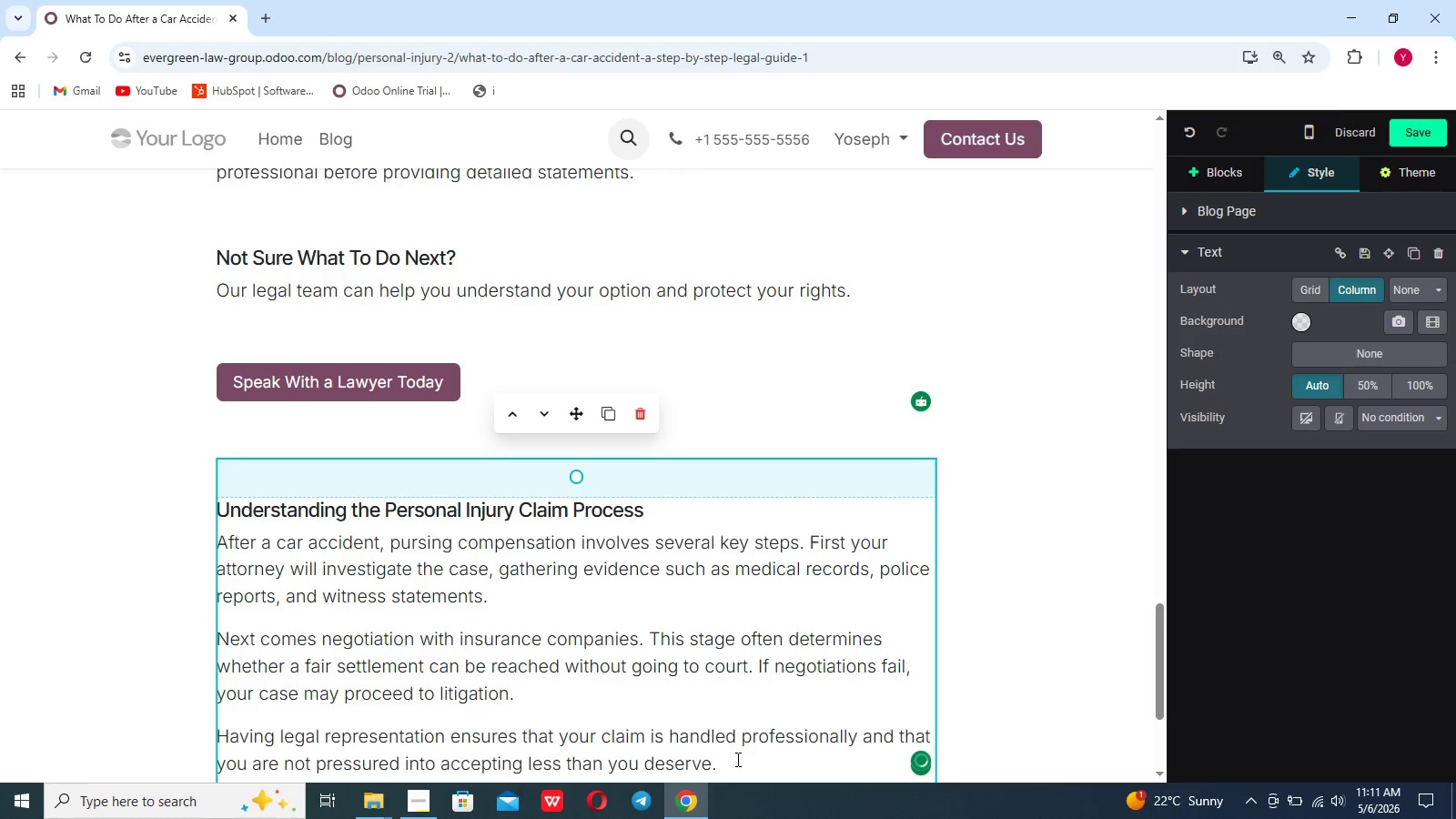 
left_click([736, 760])
 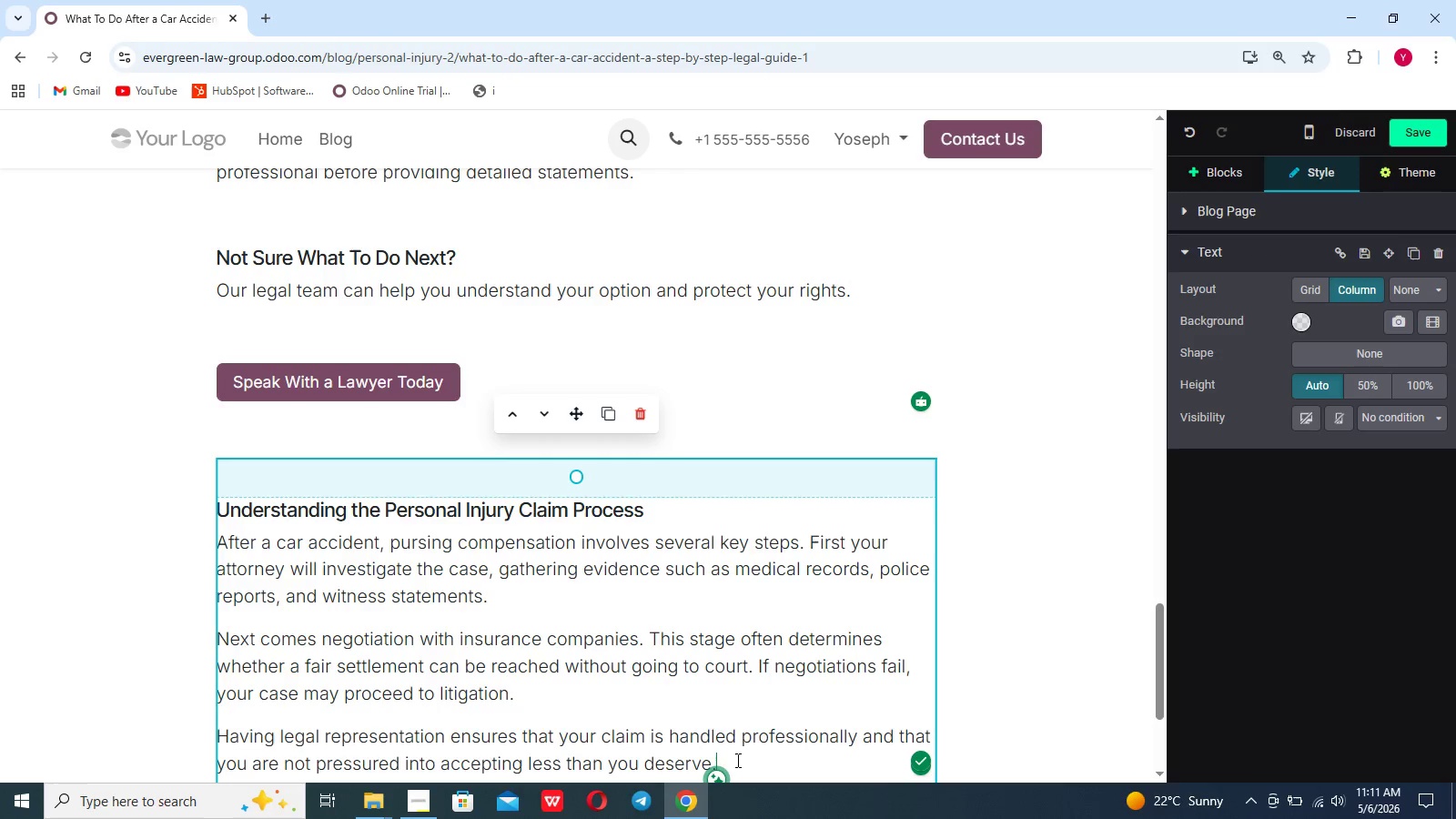 
scroll: coordinate [736, 760], scroll_direction: down, amount: 5.0
 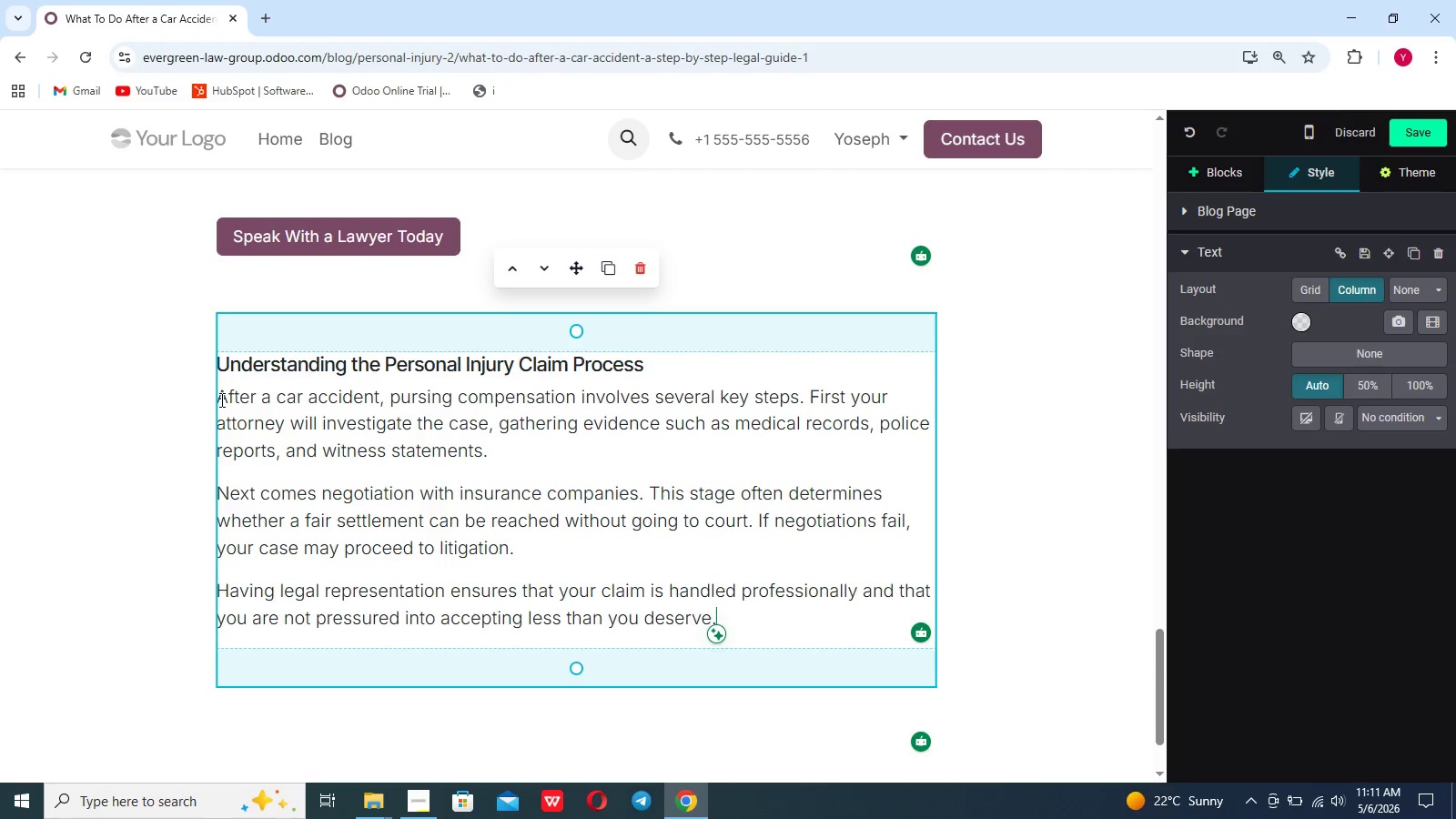 
left_click([223, 395])
 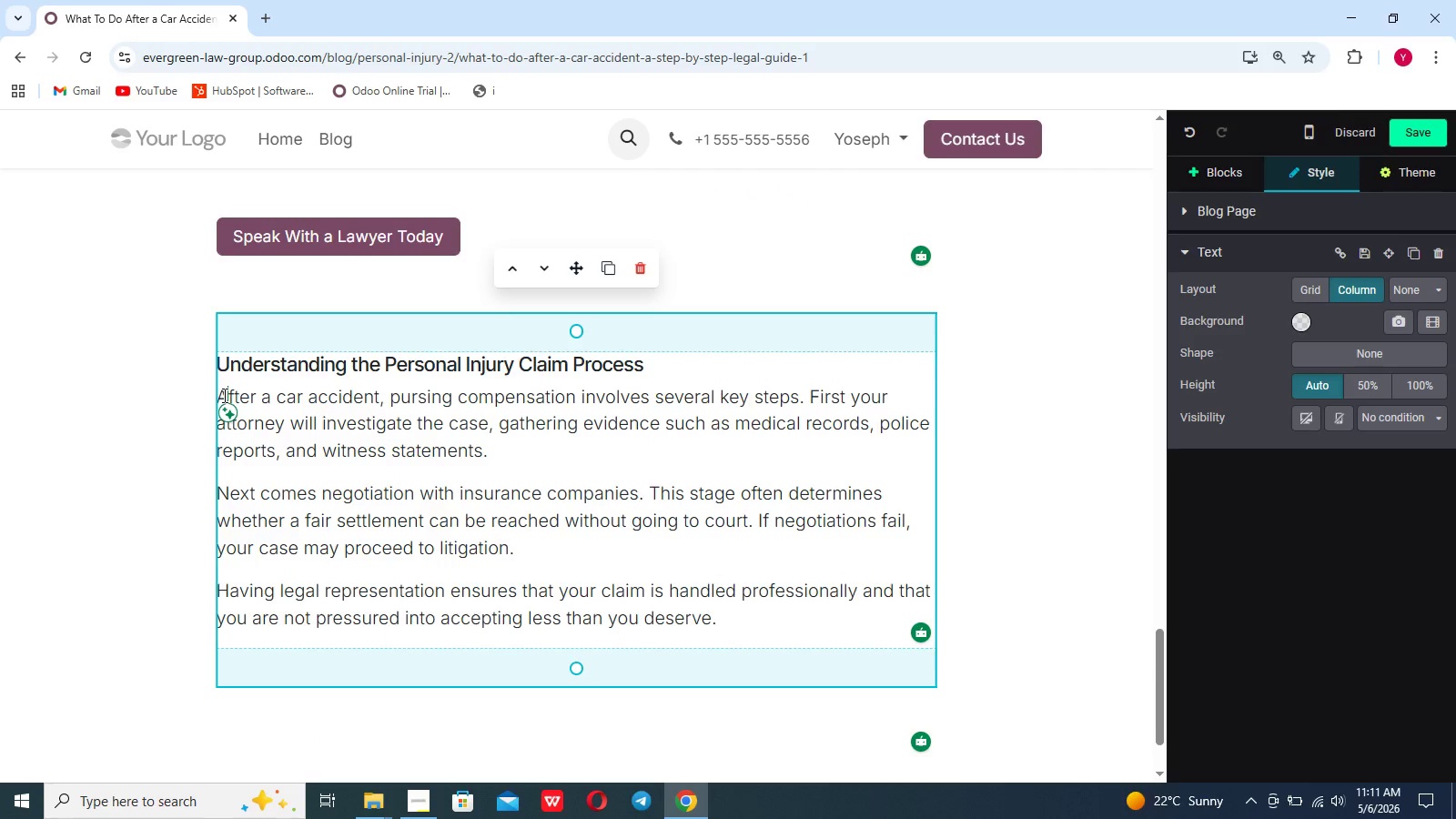 
key(ArrowLeft)
 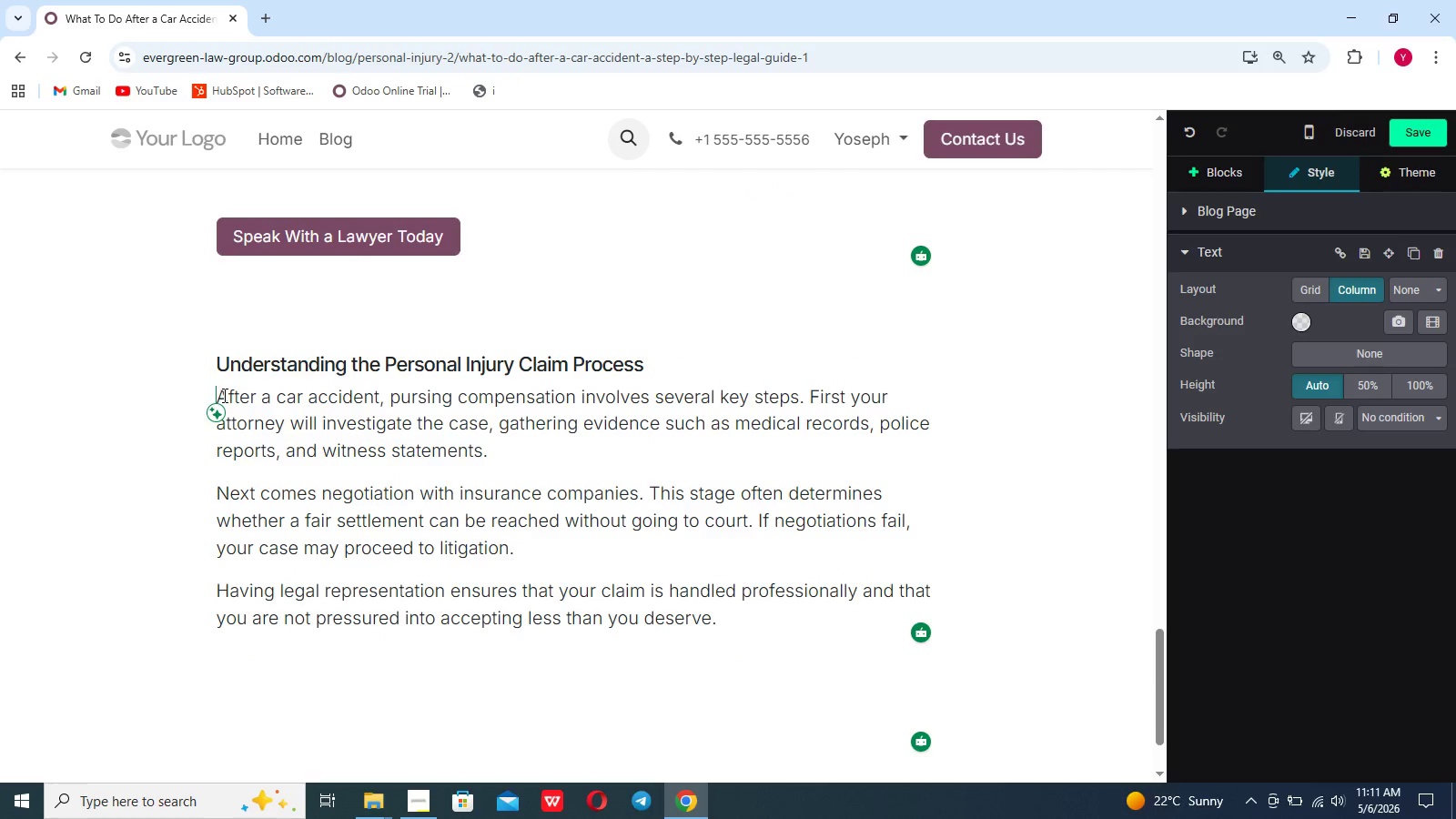 
key(Enter)
 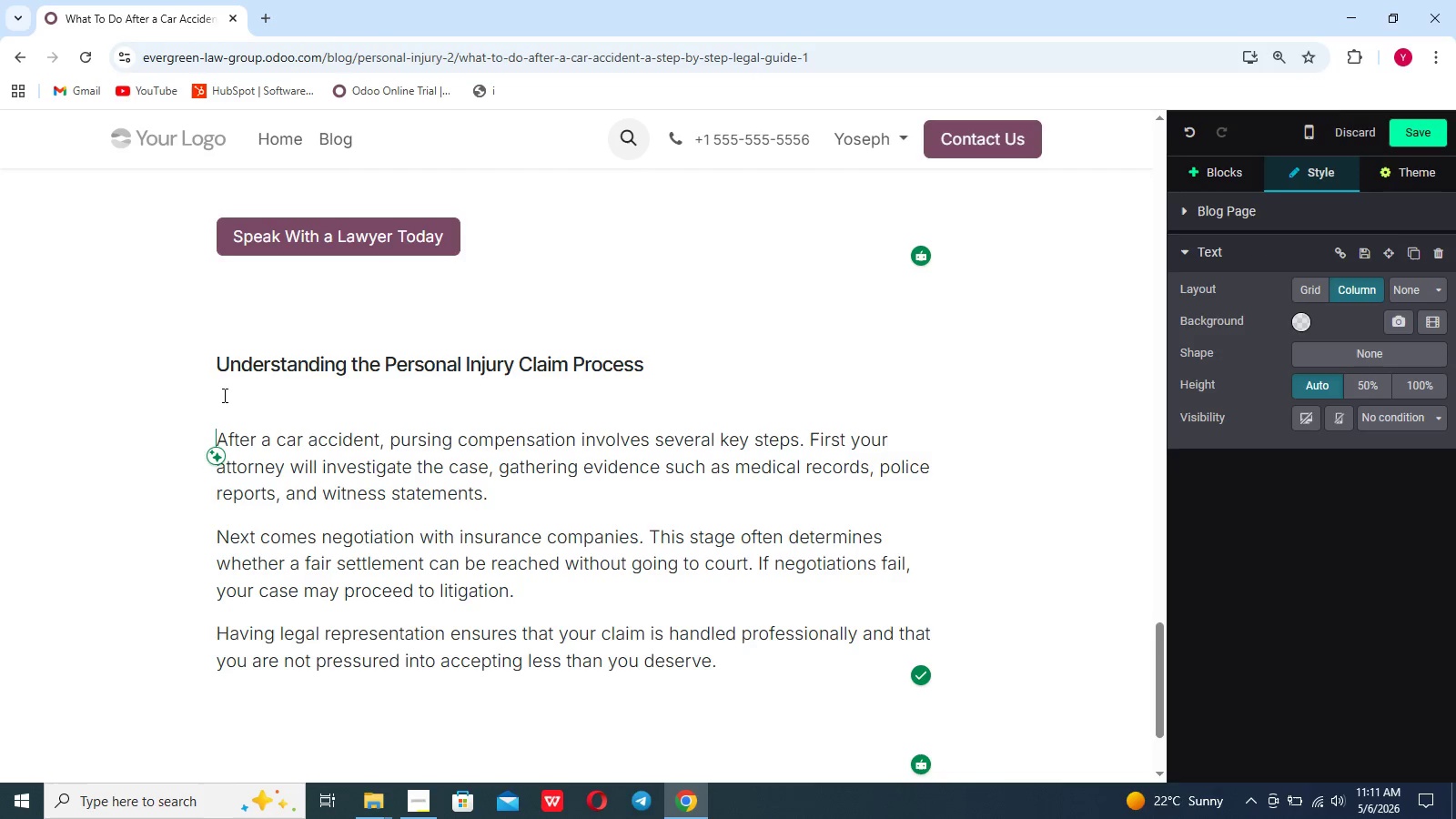 
wait(9.34)
 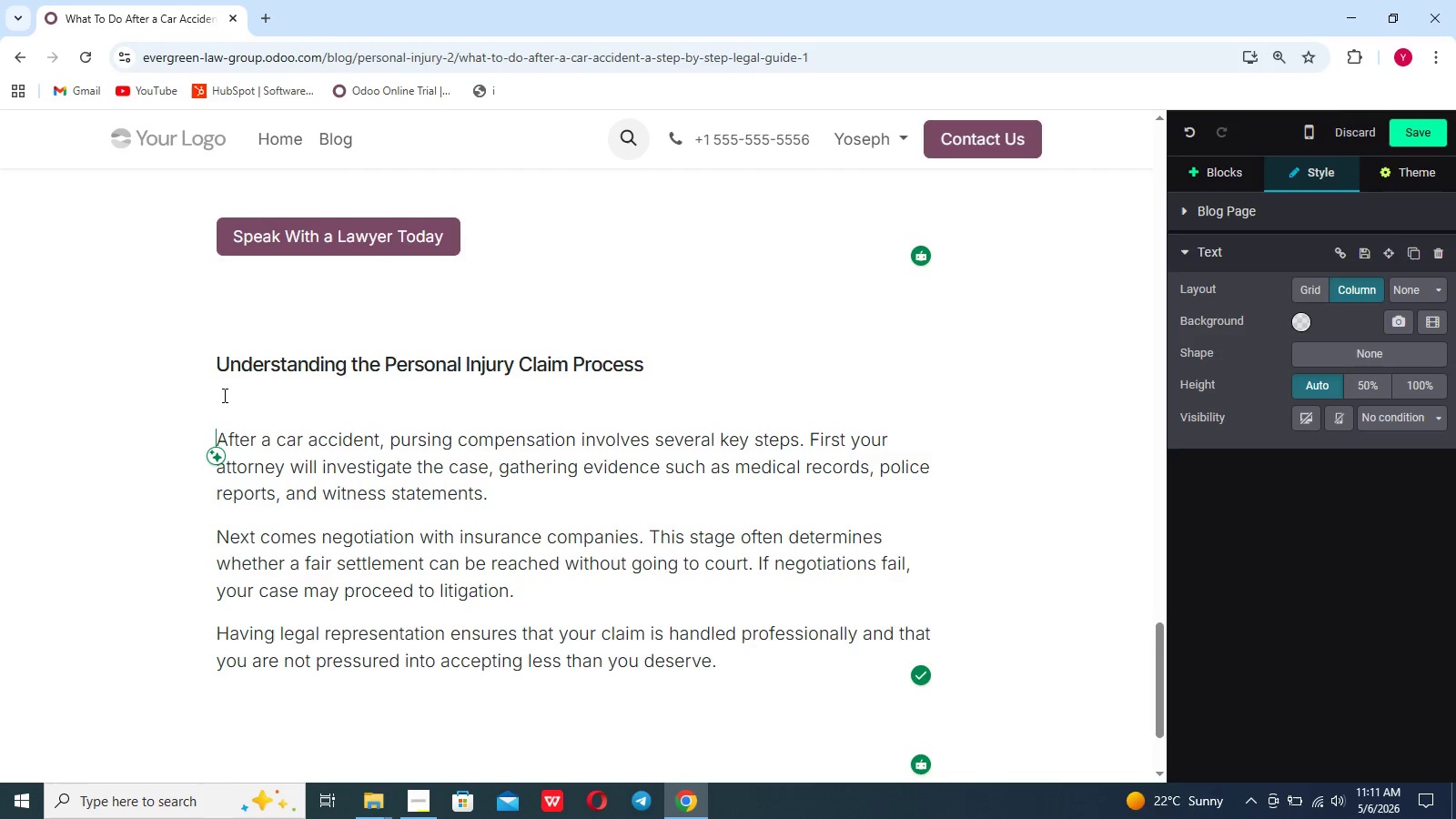 
left_click([744, 665])
 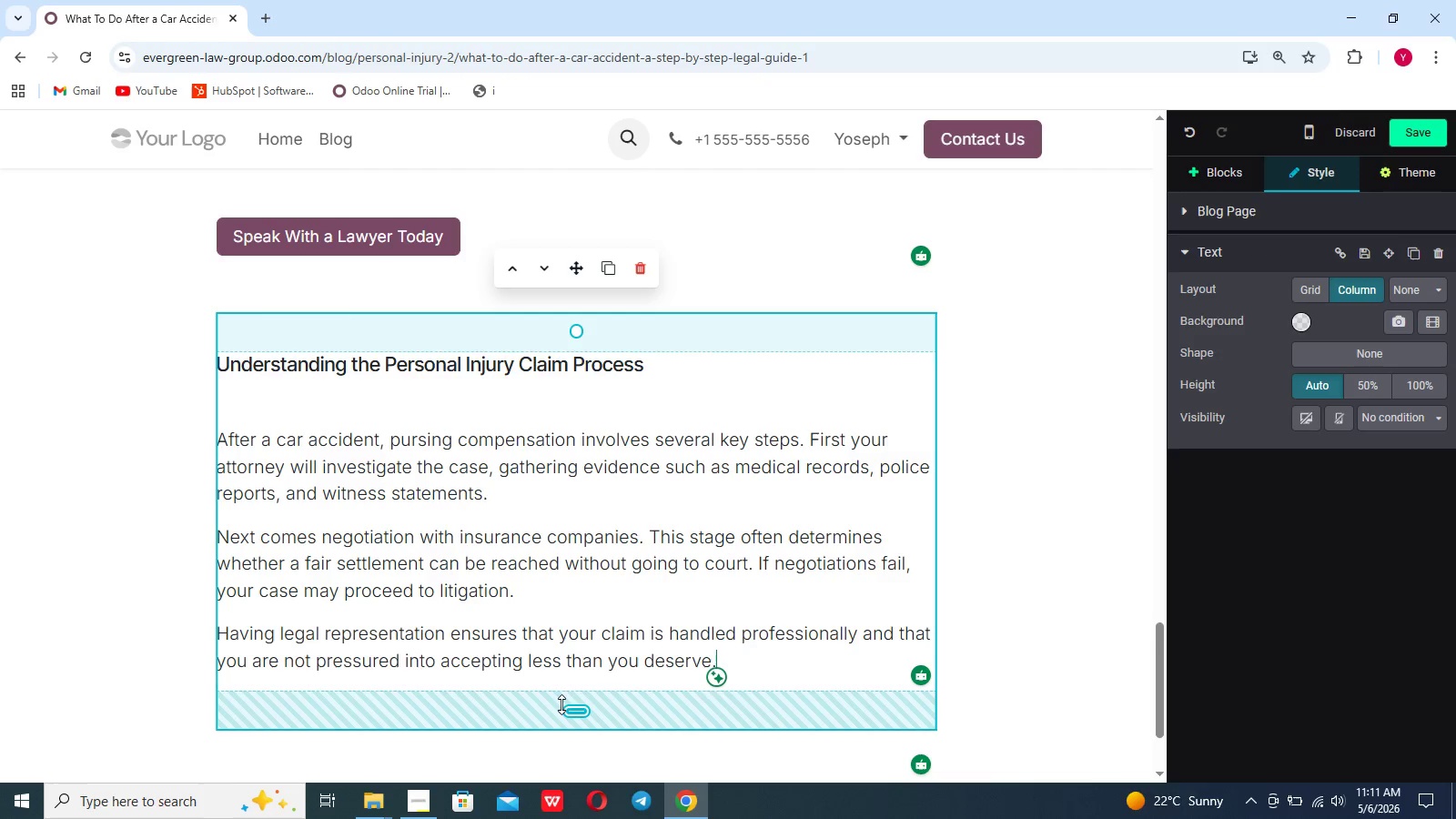 
left_click_drag(start_coordinate=[575, 713], to_coordinate=[577, 612])
 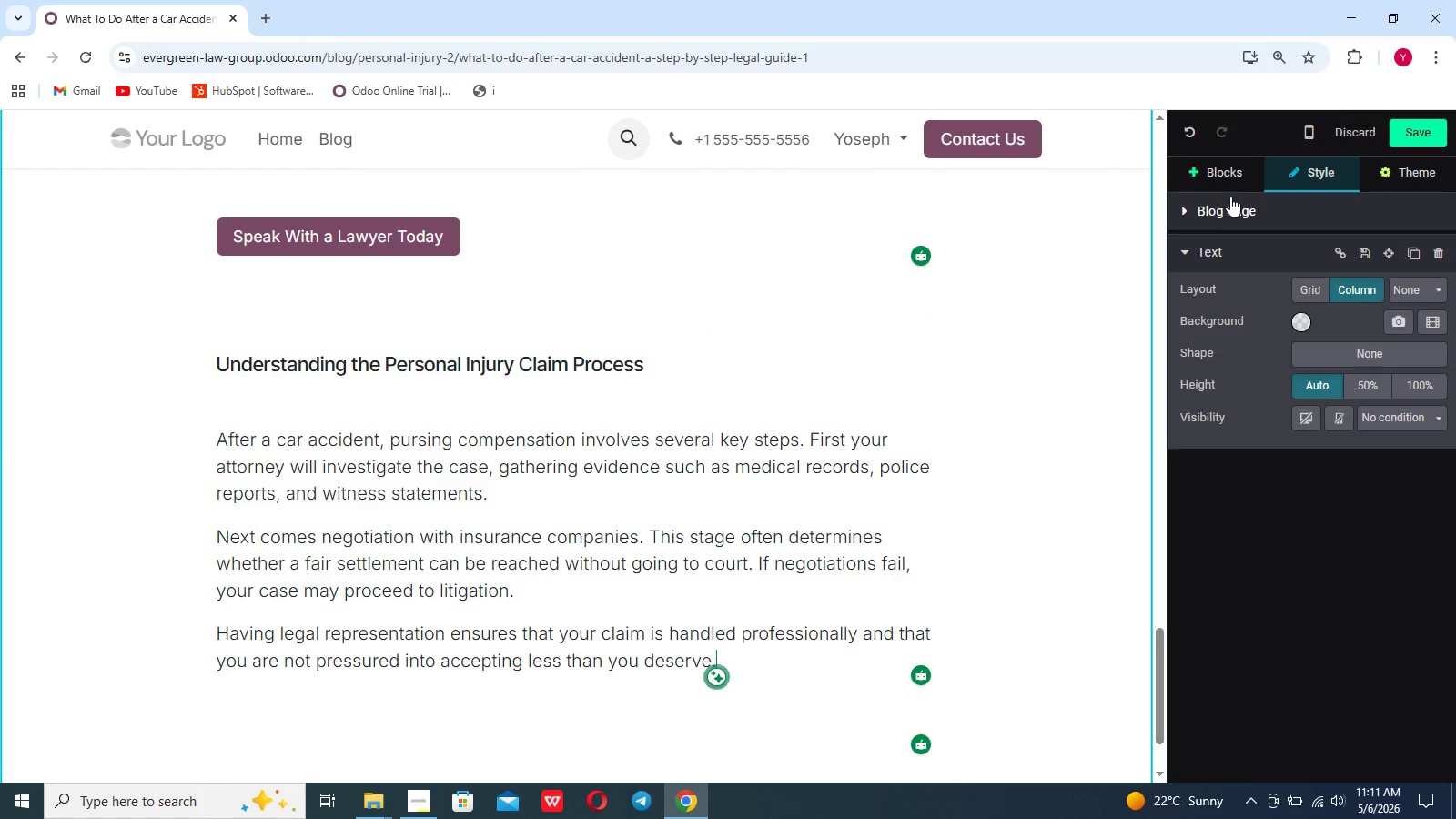 
left_click([1230, 189])
 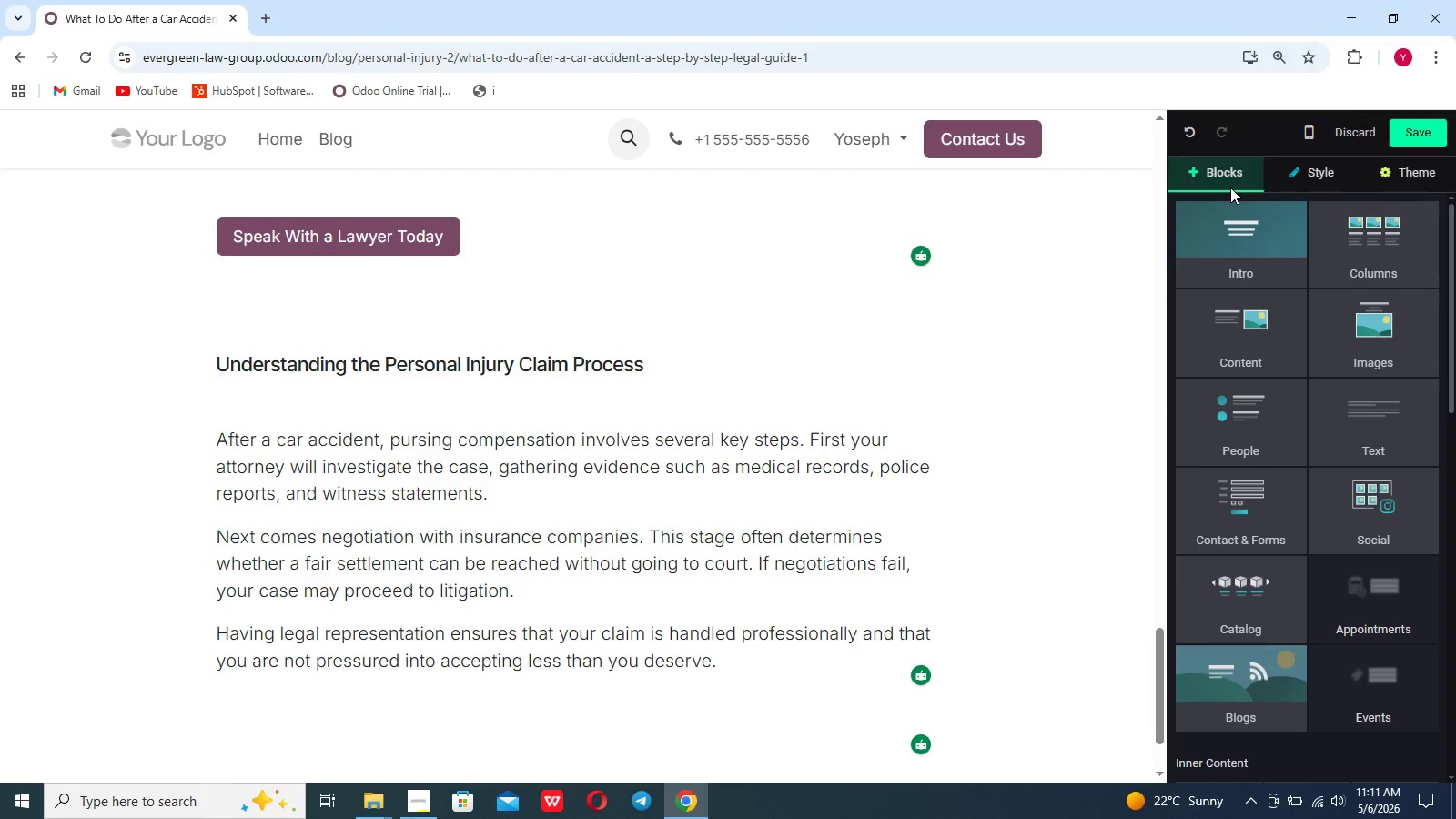 
left_click([1223, 226])
 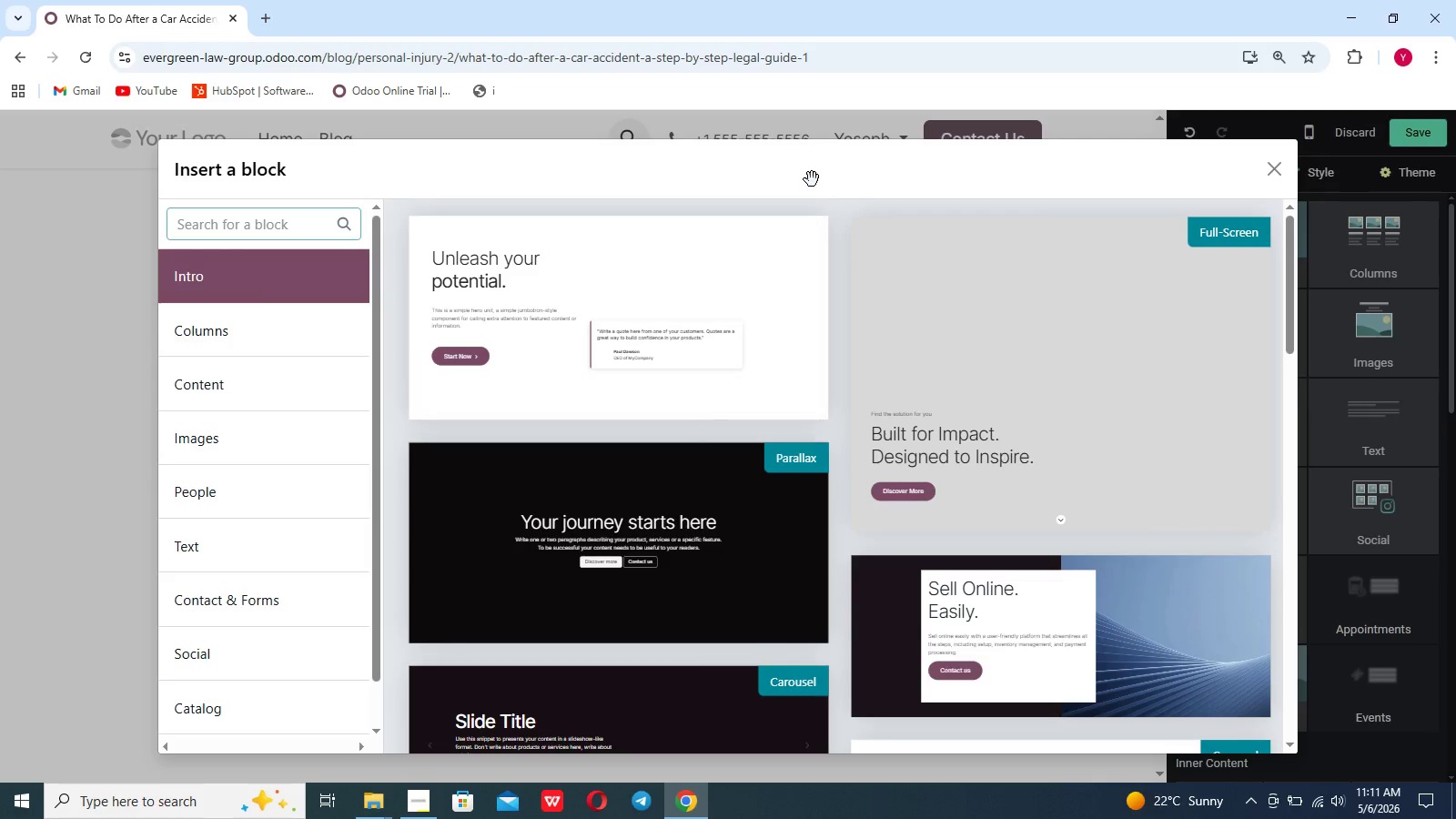 
type(list)
 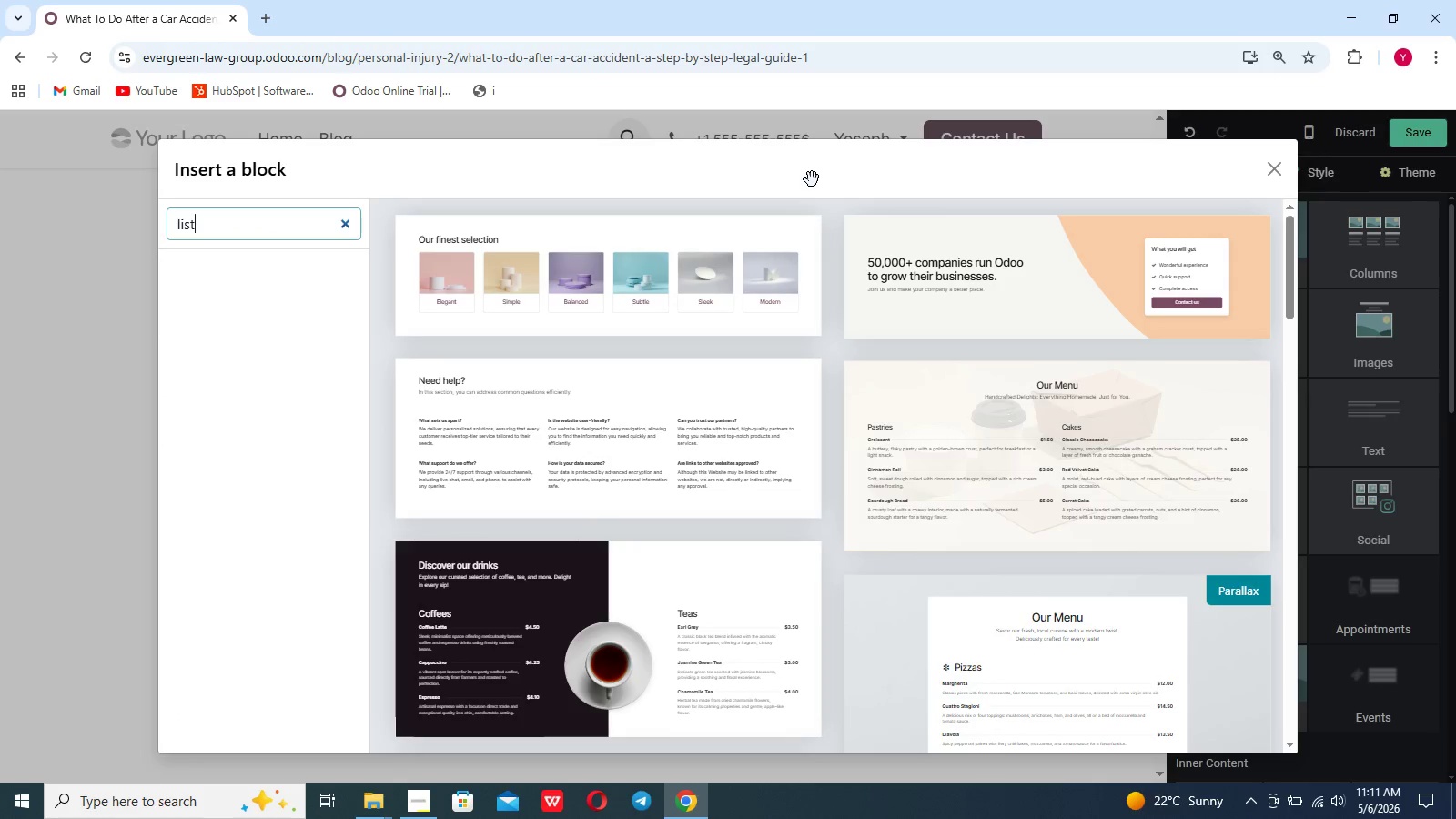 
scroll: coordinate [788, 405], scroll_direction: down, amount: 12.0
 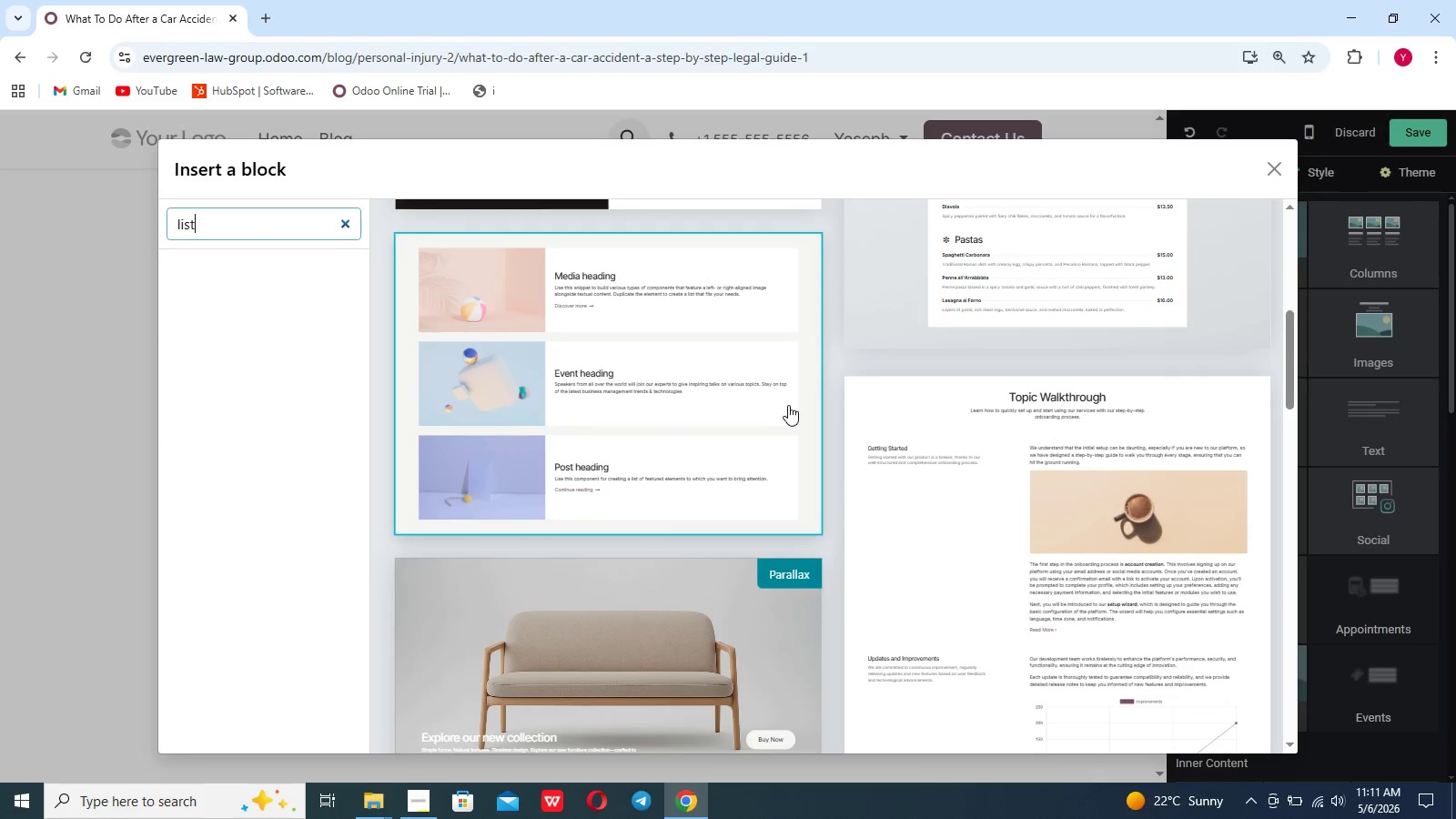 
scroll: coordinate [788, 405], scroll_direction: none, amount: 0.0
 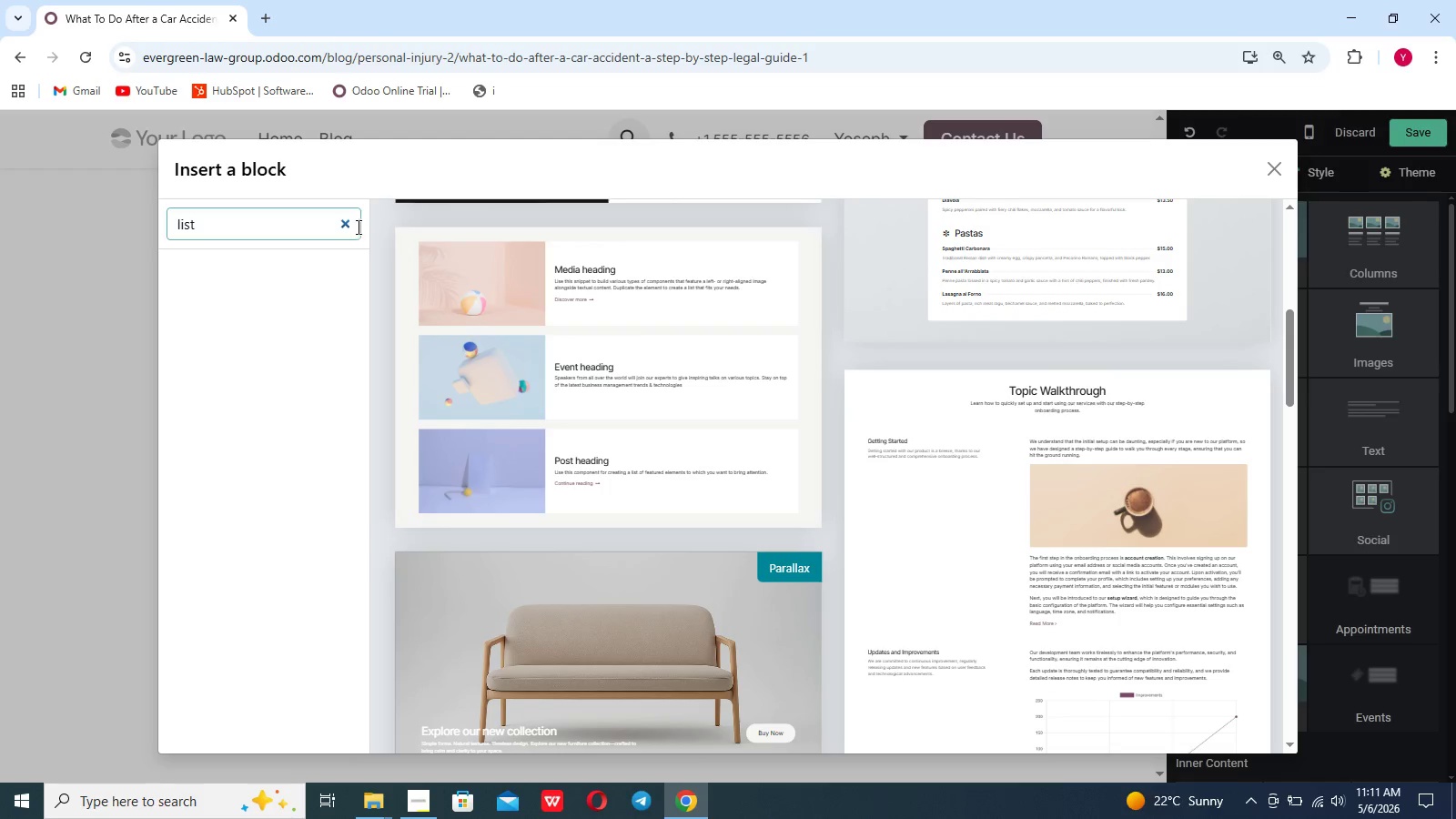 
left_click([345, 226])
 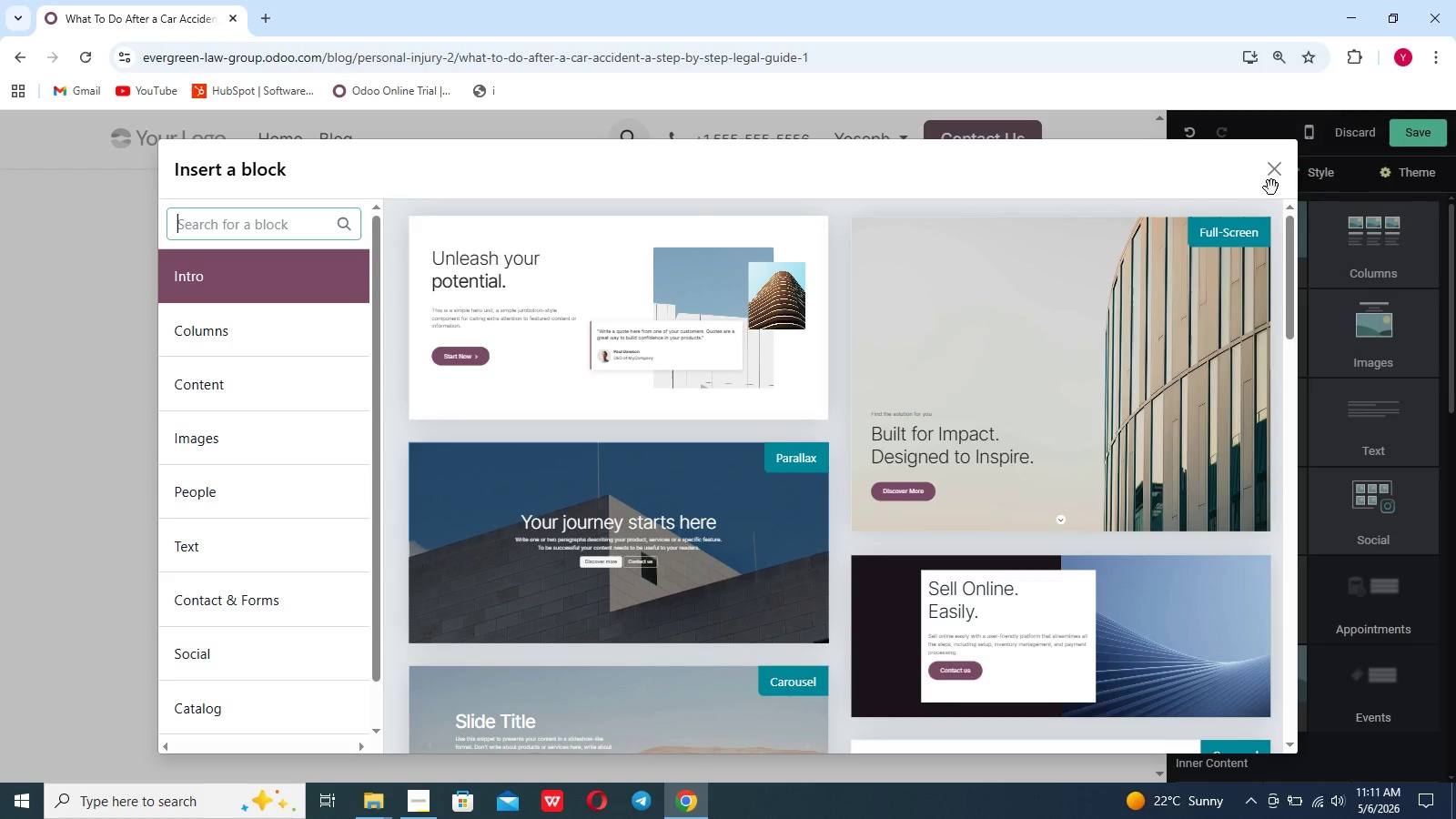 
left_click([1277, 182])
 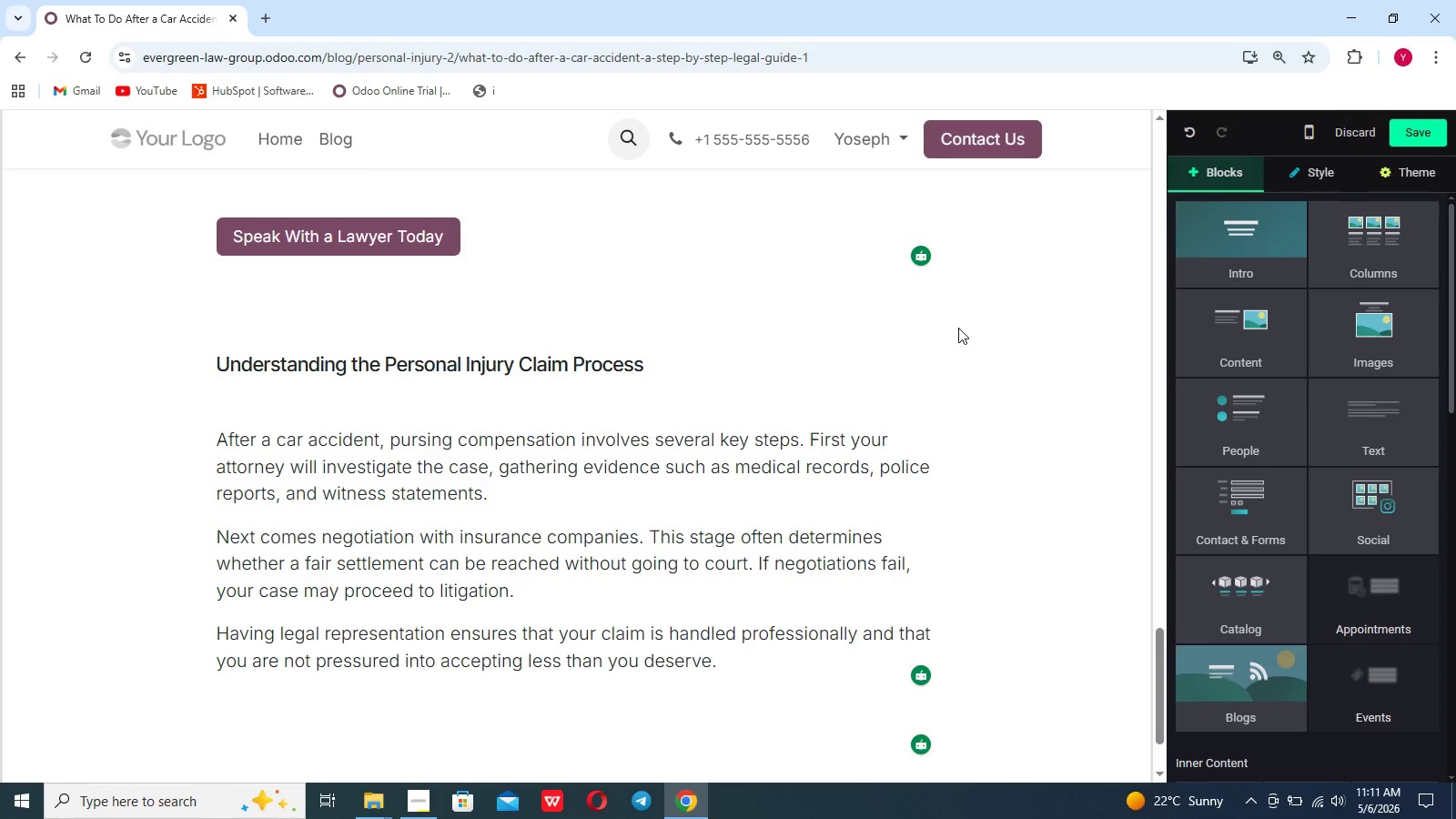 
scroll: coordinate [894, 448], scroll_direction: down, amount: 7.0
 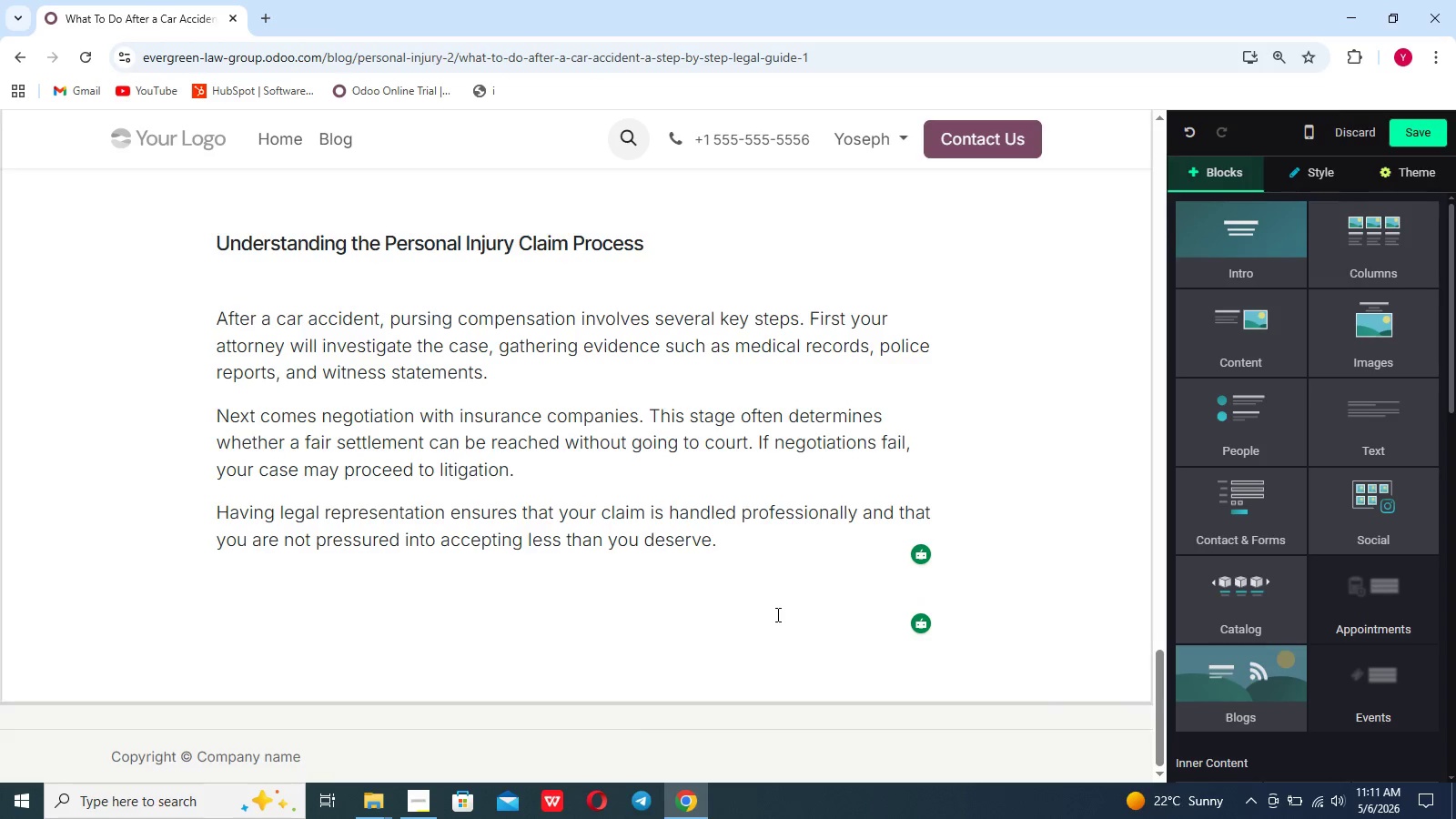 
left_click([776, 614])
 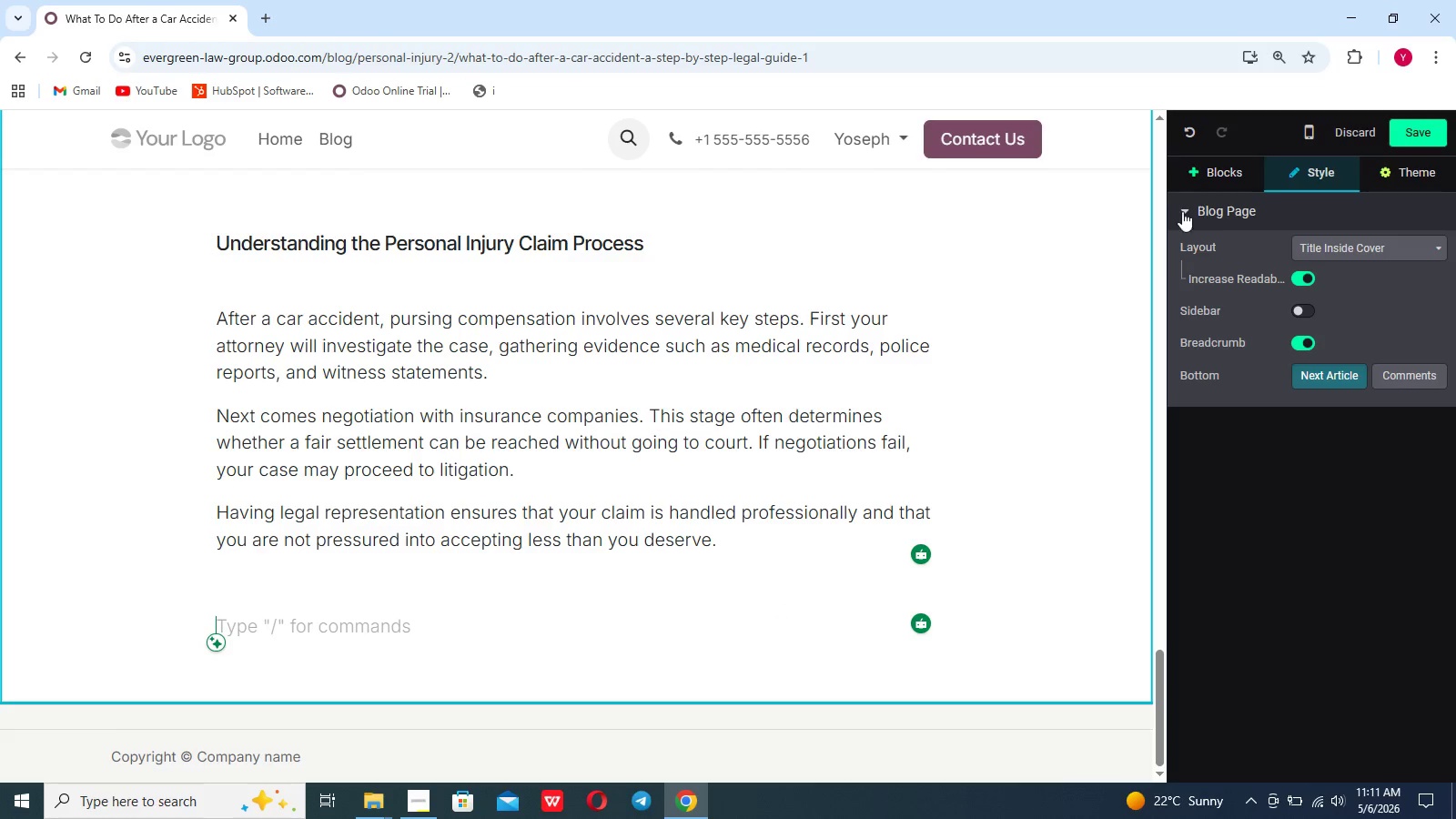 
left_click([1205, 184])
 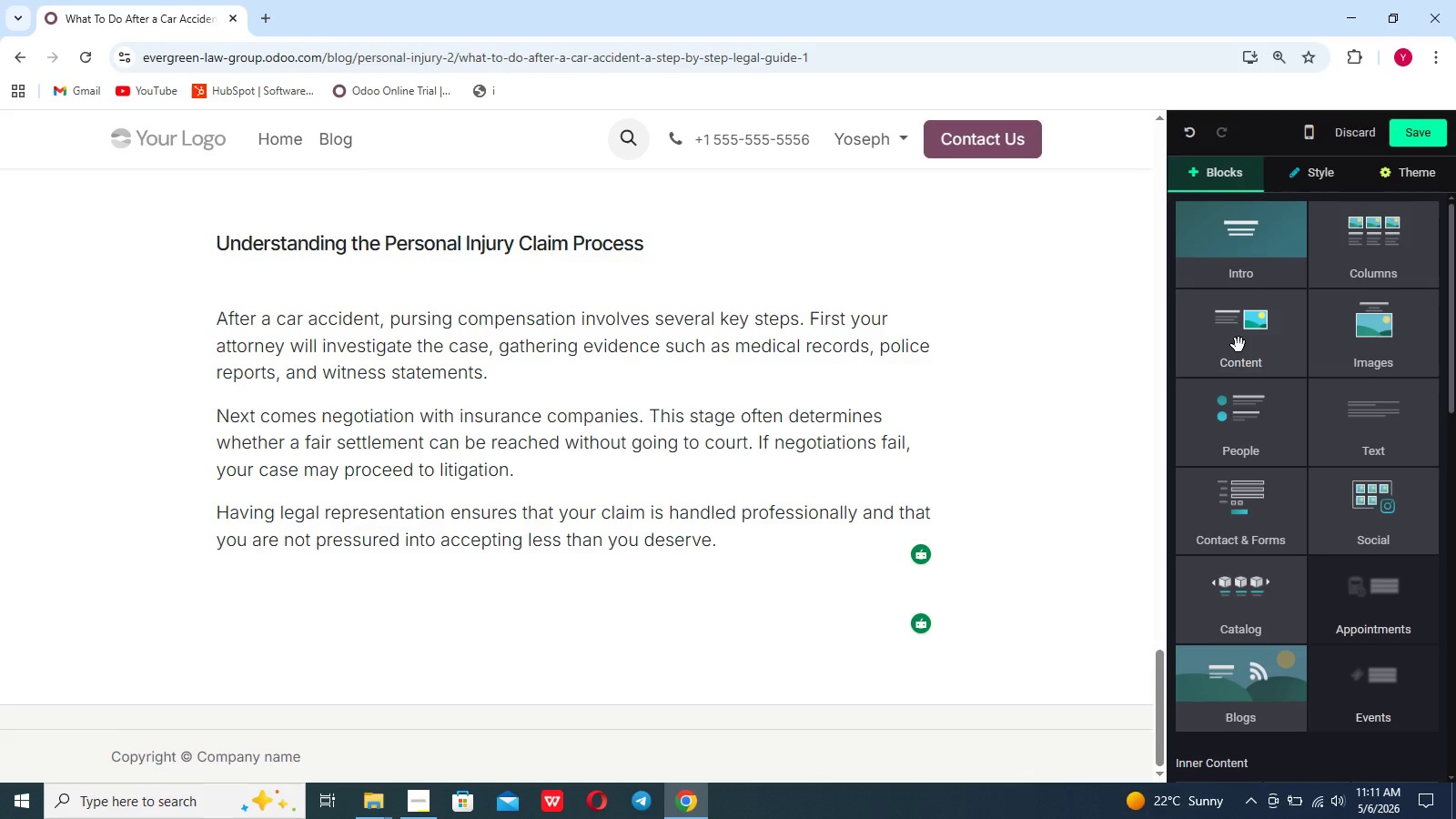 
left_click([1239, 345])
 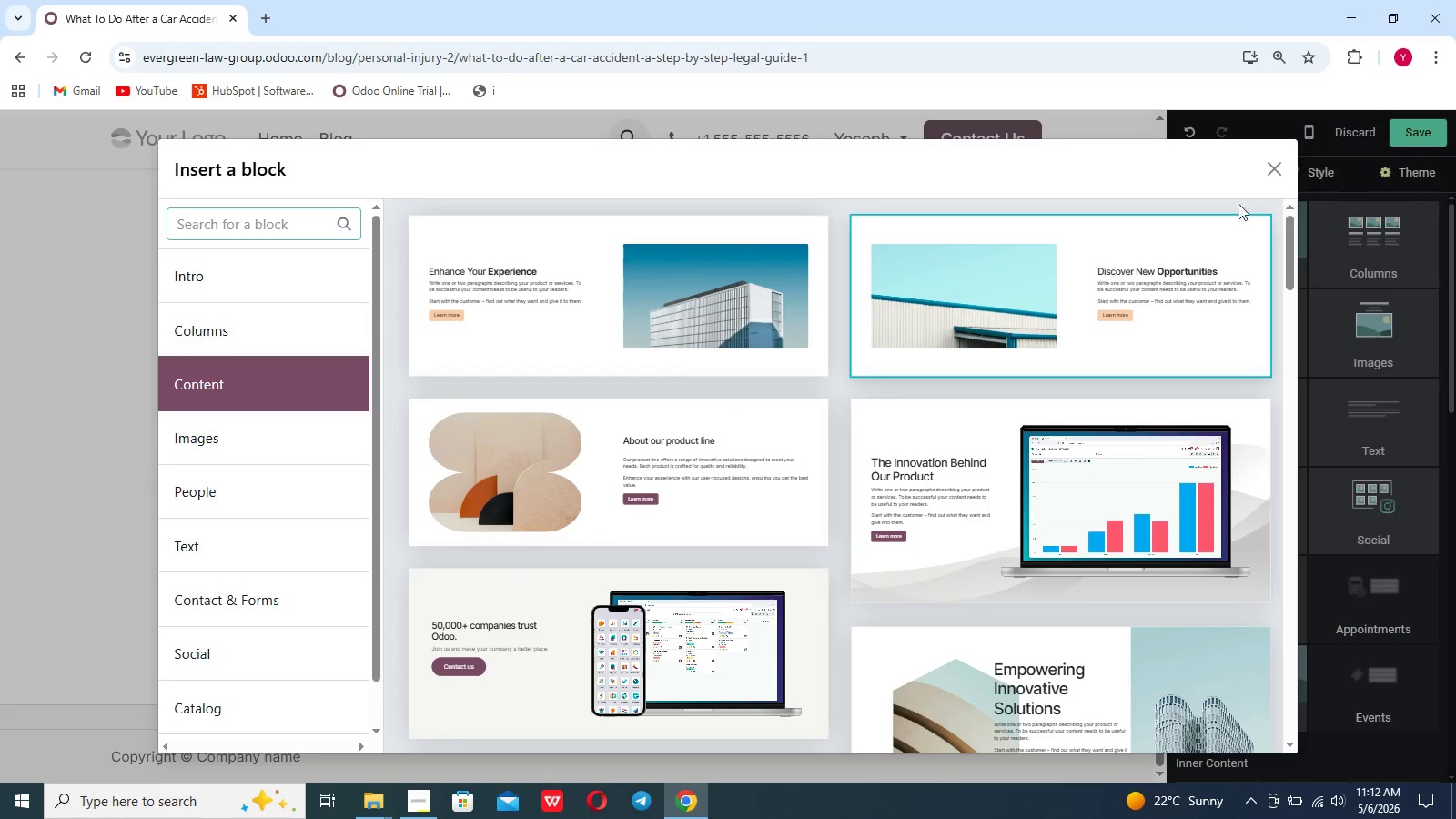 
left_click([1271, 161])
 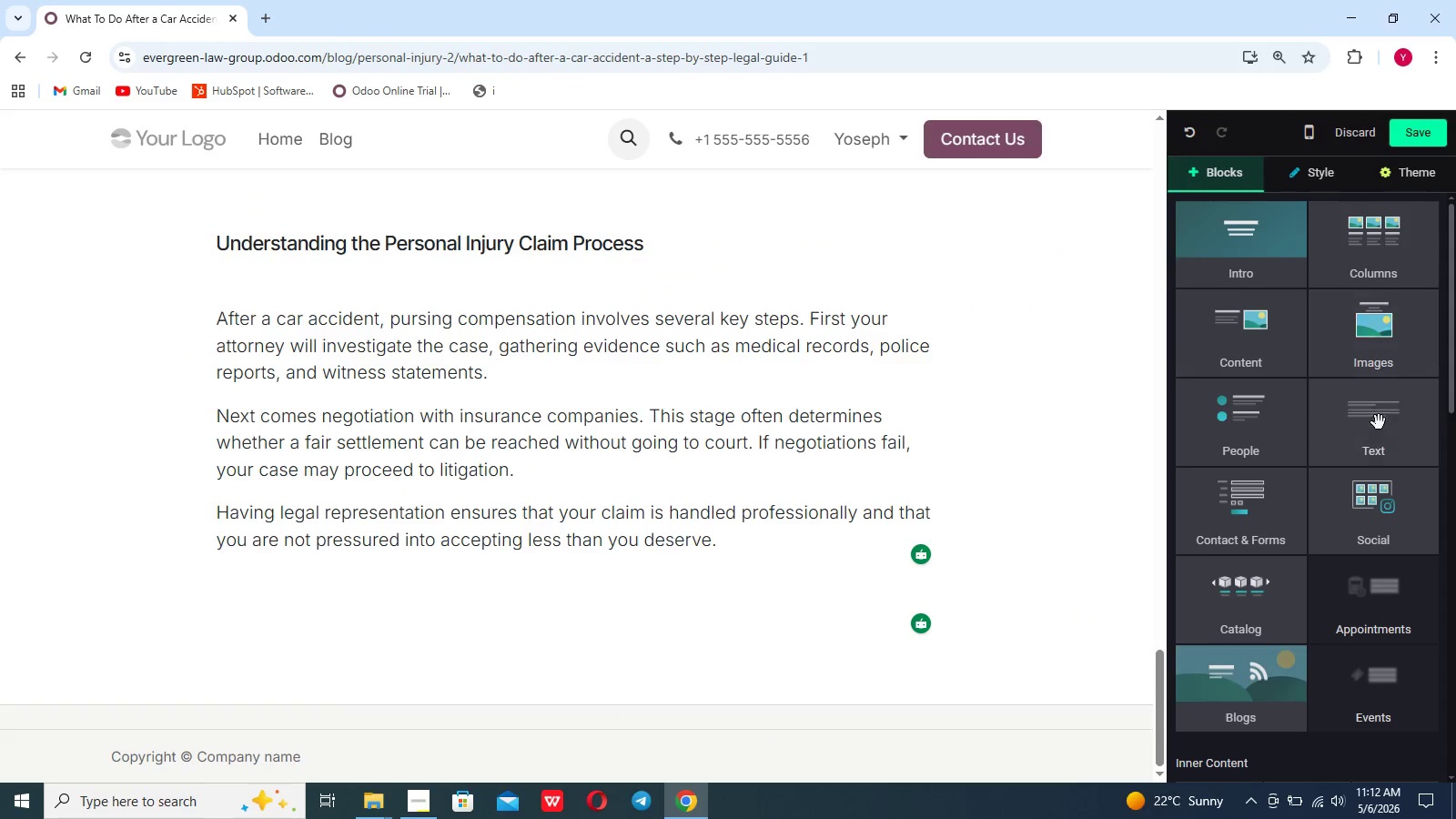 
left_click([1379, 425])
 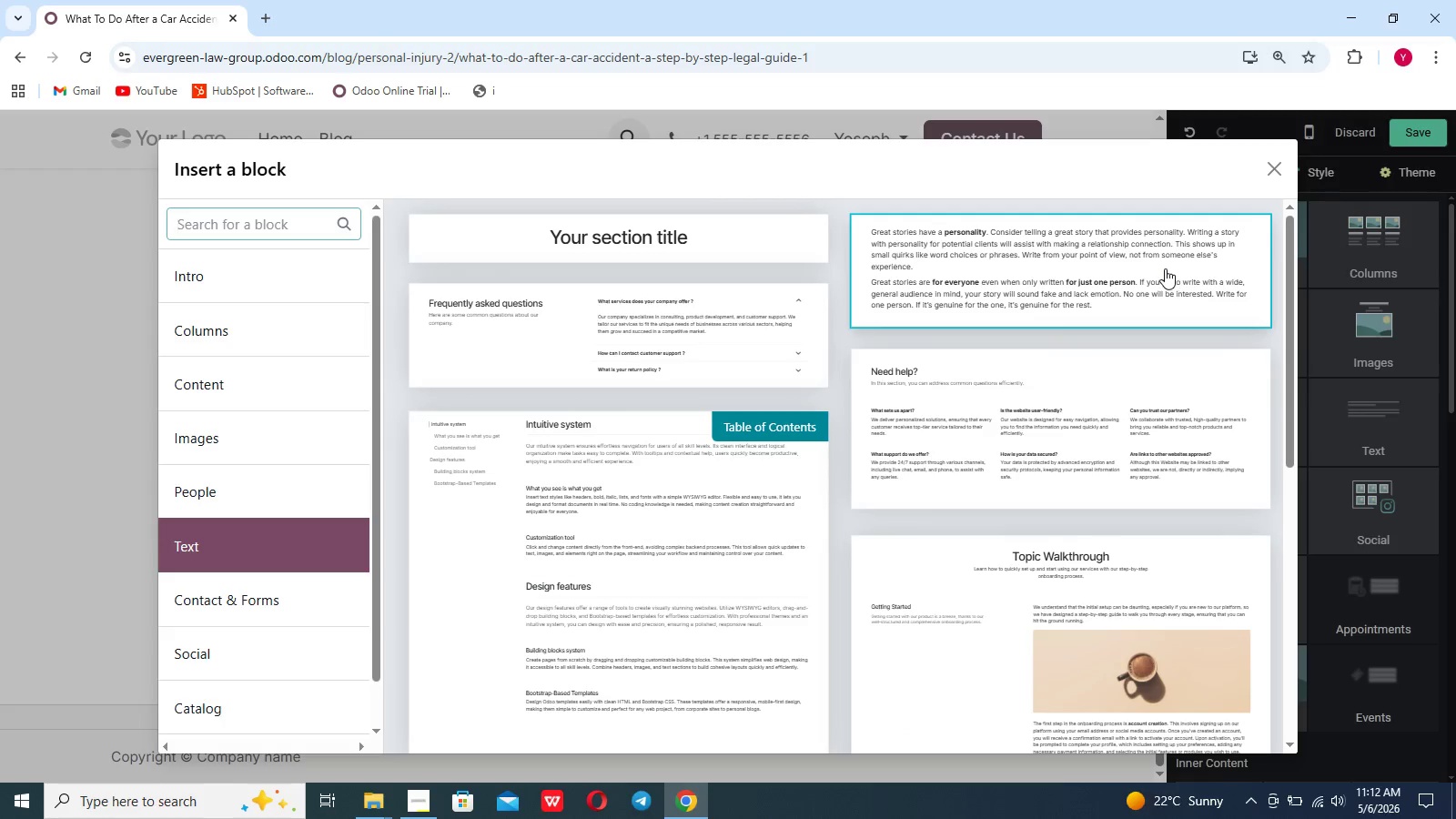 
left_click([1165, 268])
 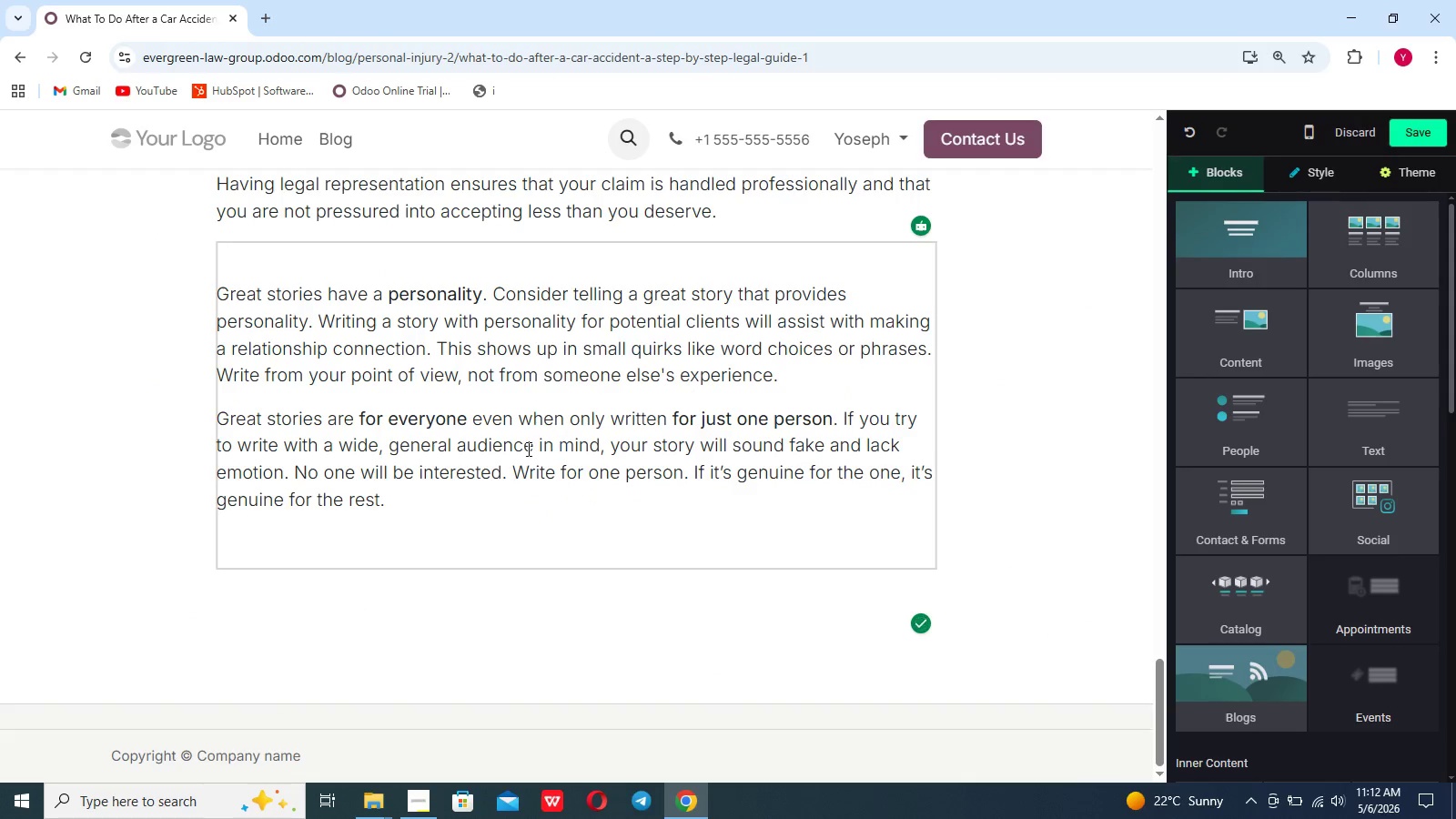 
left_click_drag(start_coordinate=[449, 525], to_coordinate=[173, 265])
 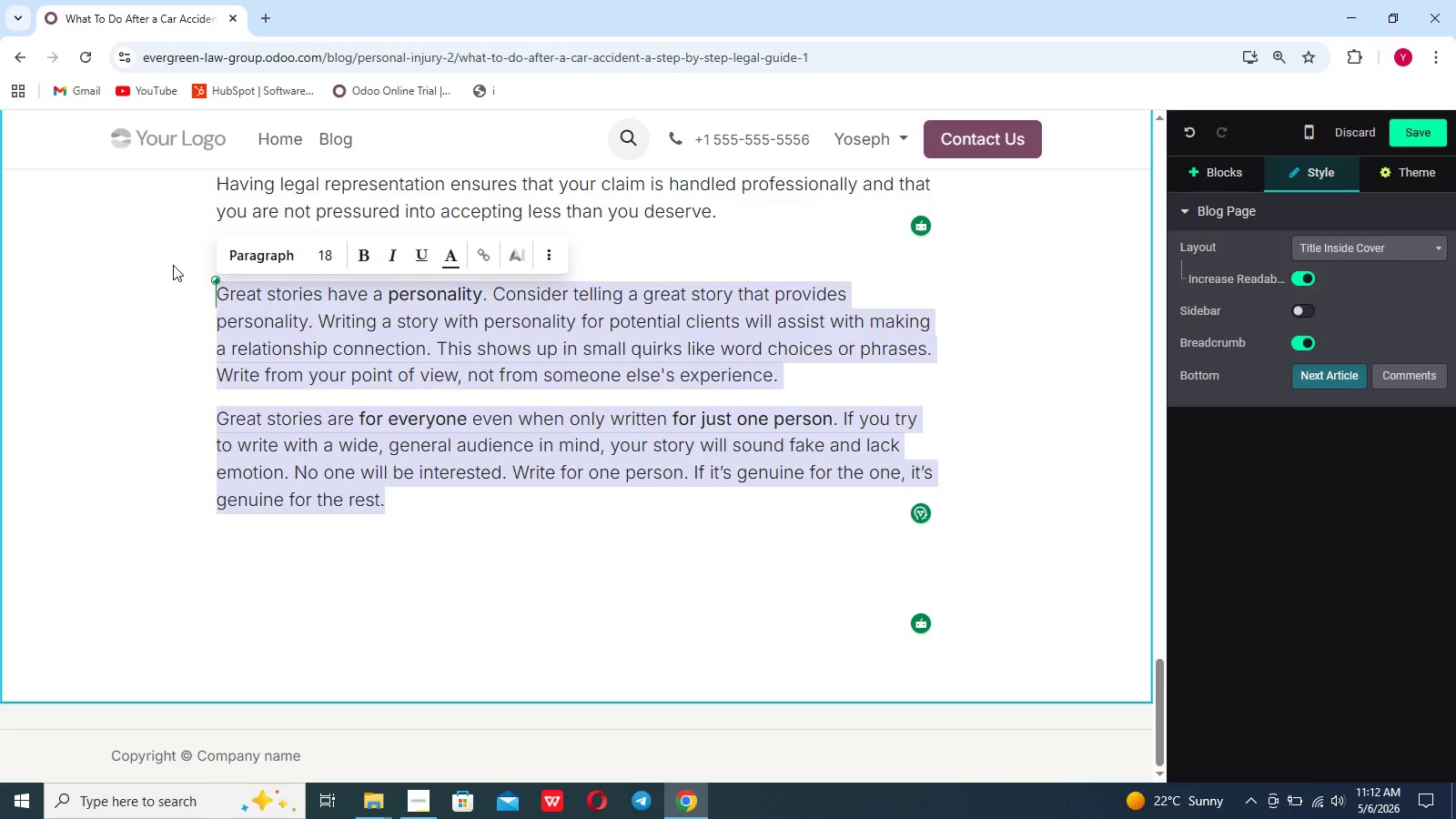 
key(Backspace)
 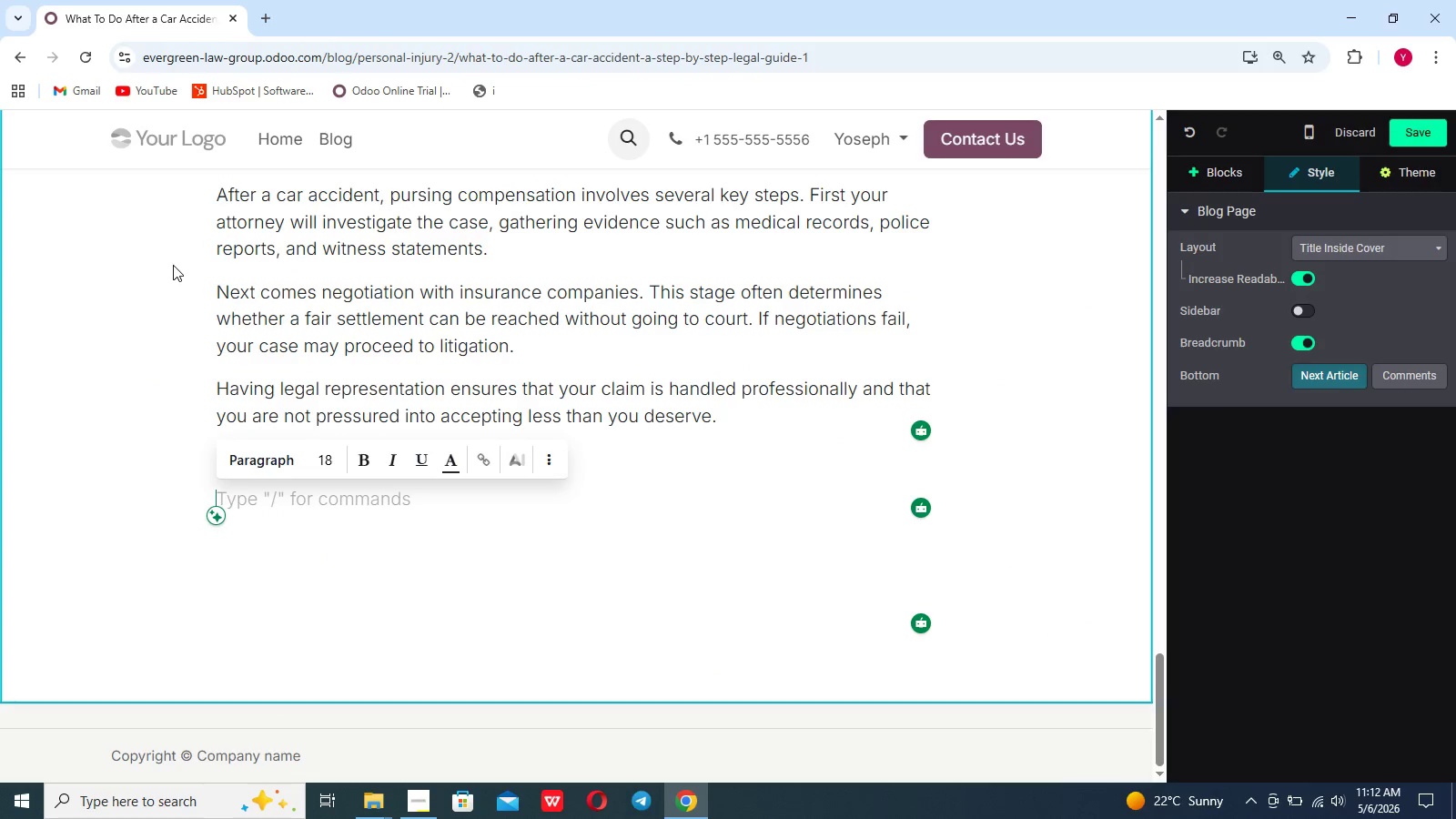 
key(Enter)
 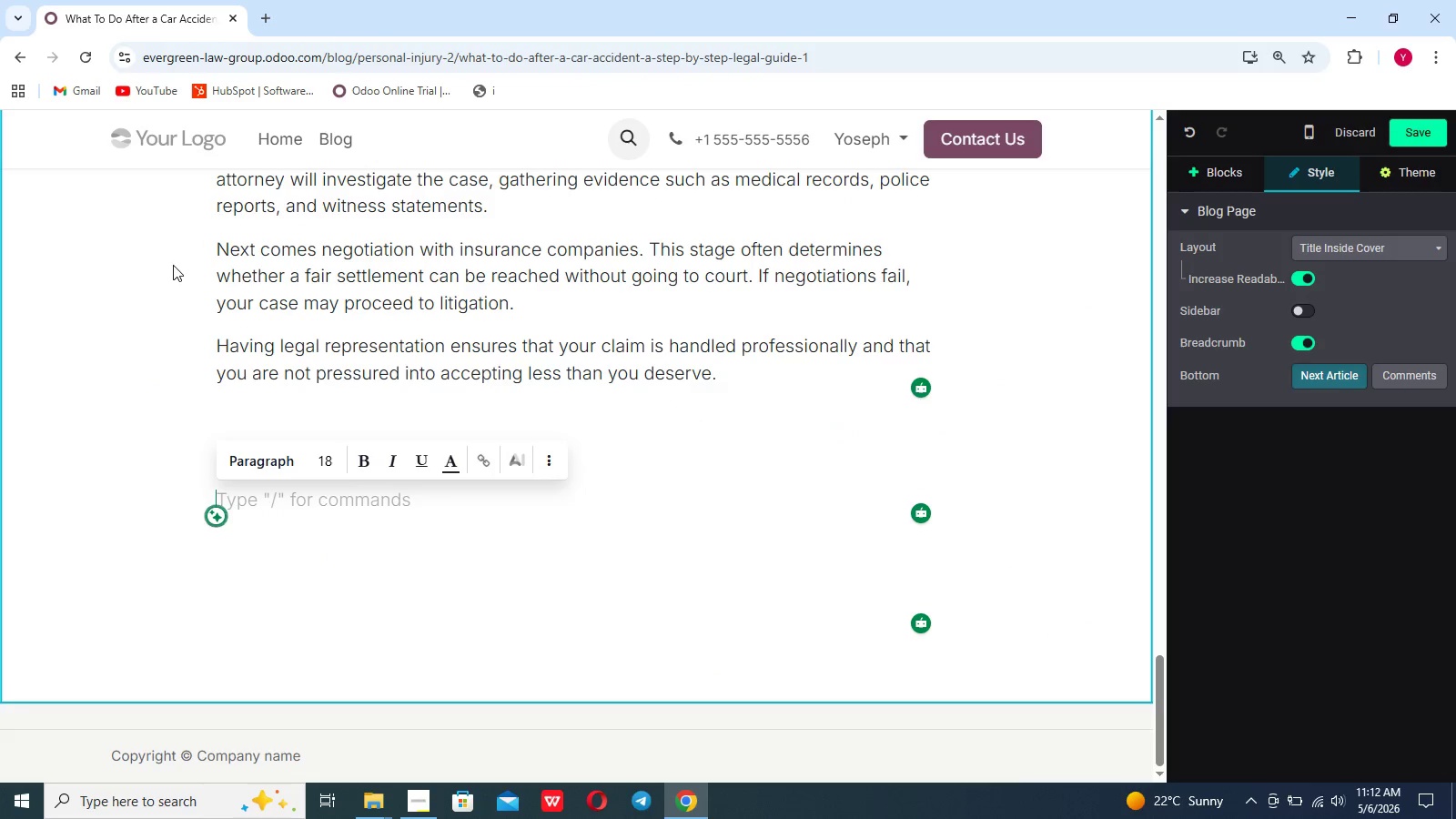 
key(Unknown)
 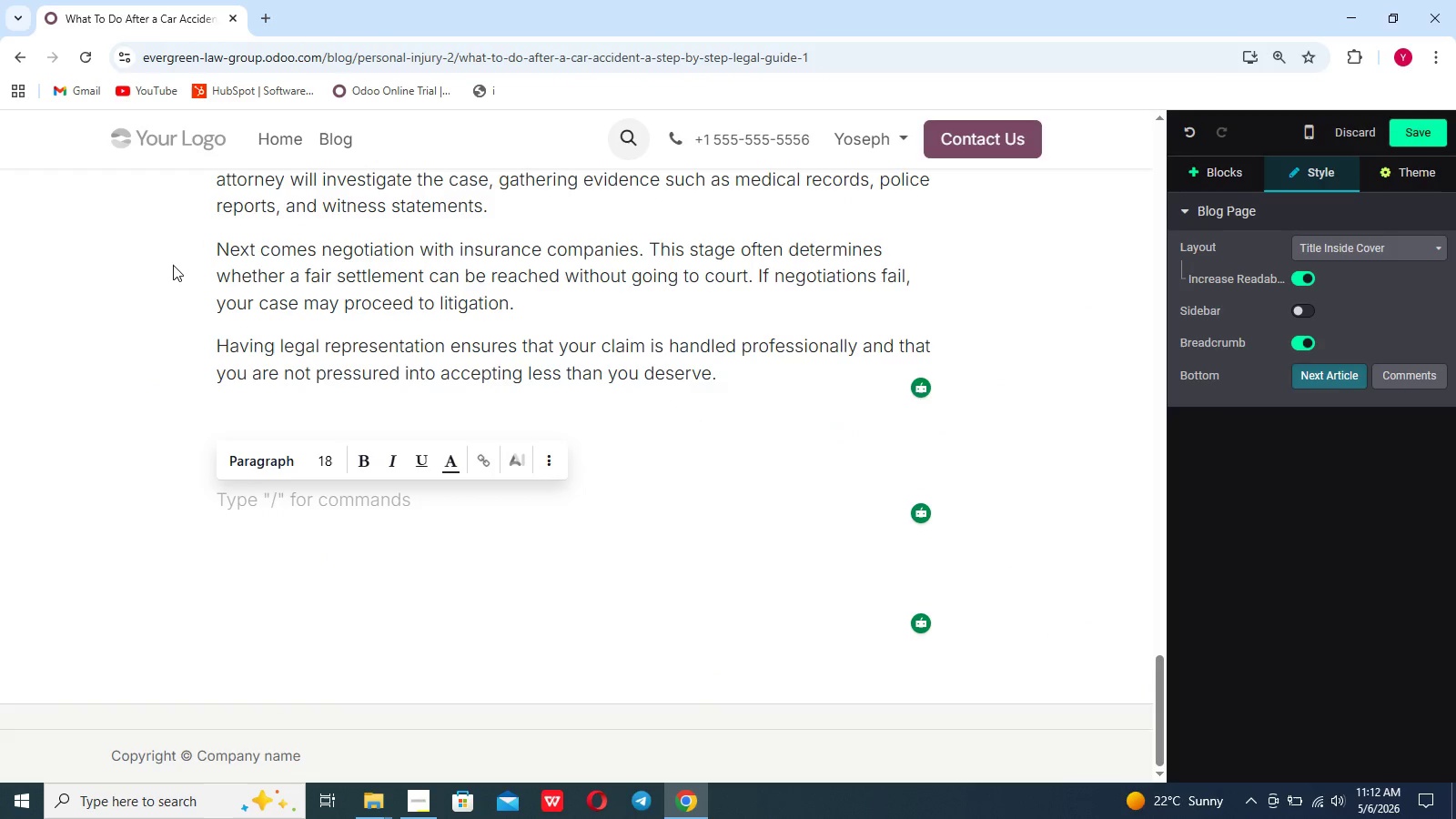 
key(Unknown)
 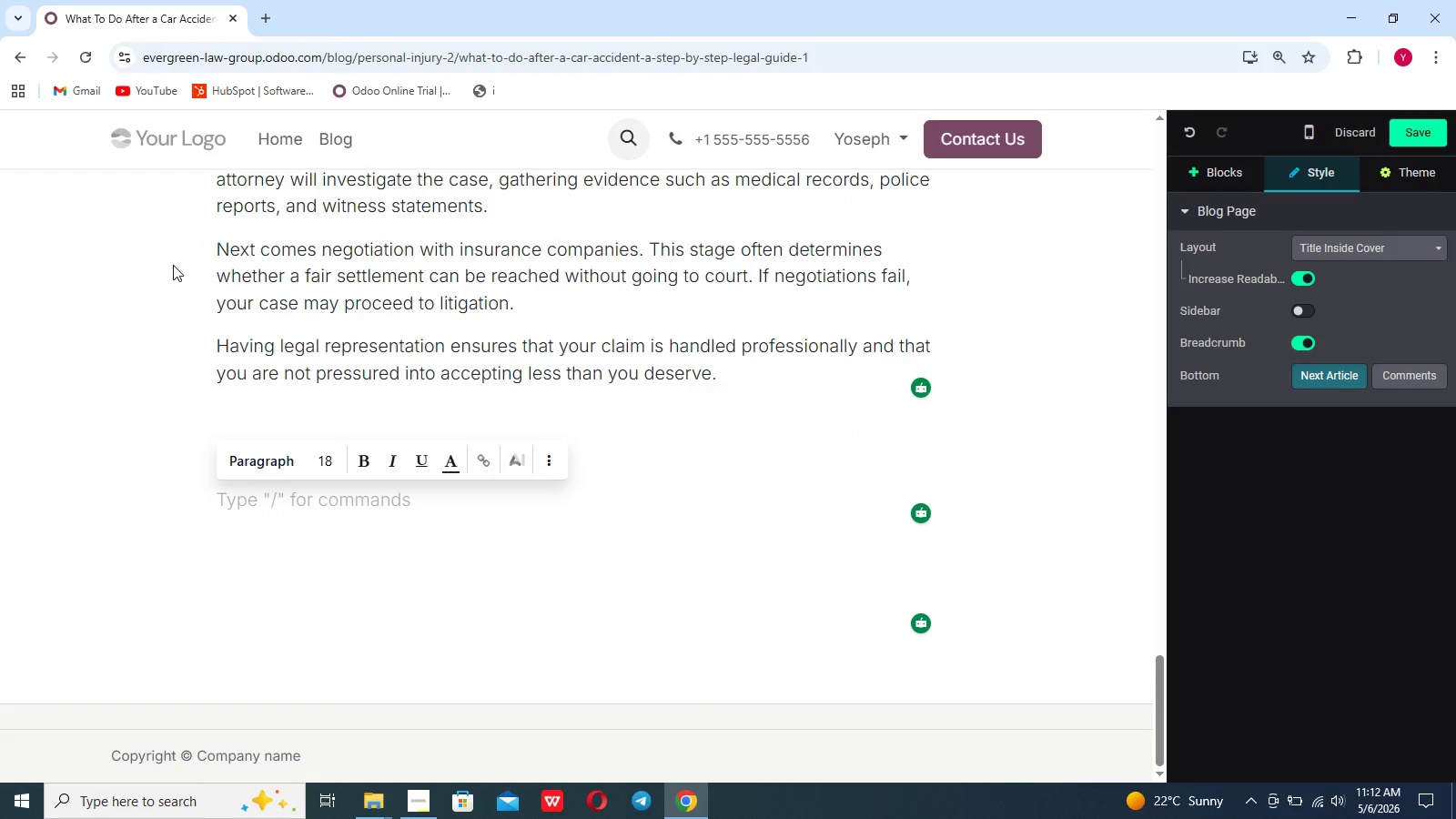 
type(Common Mistakes toA)
key(Backspace)
type( Avoid)
 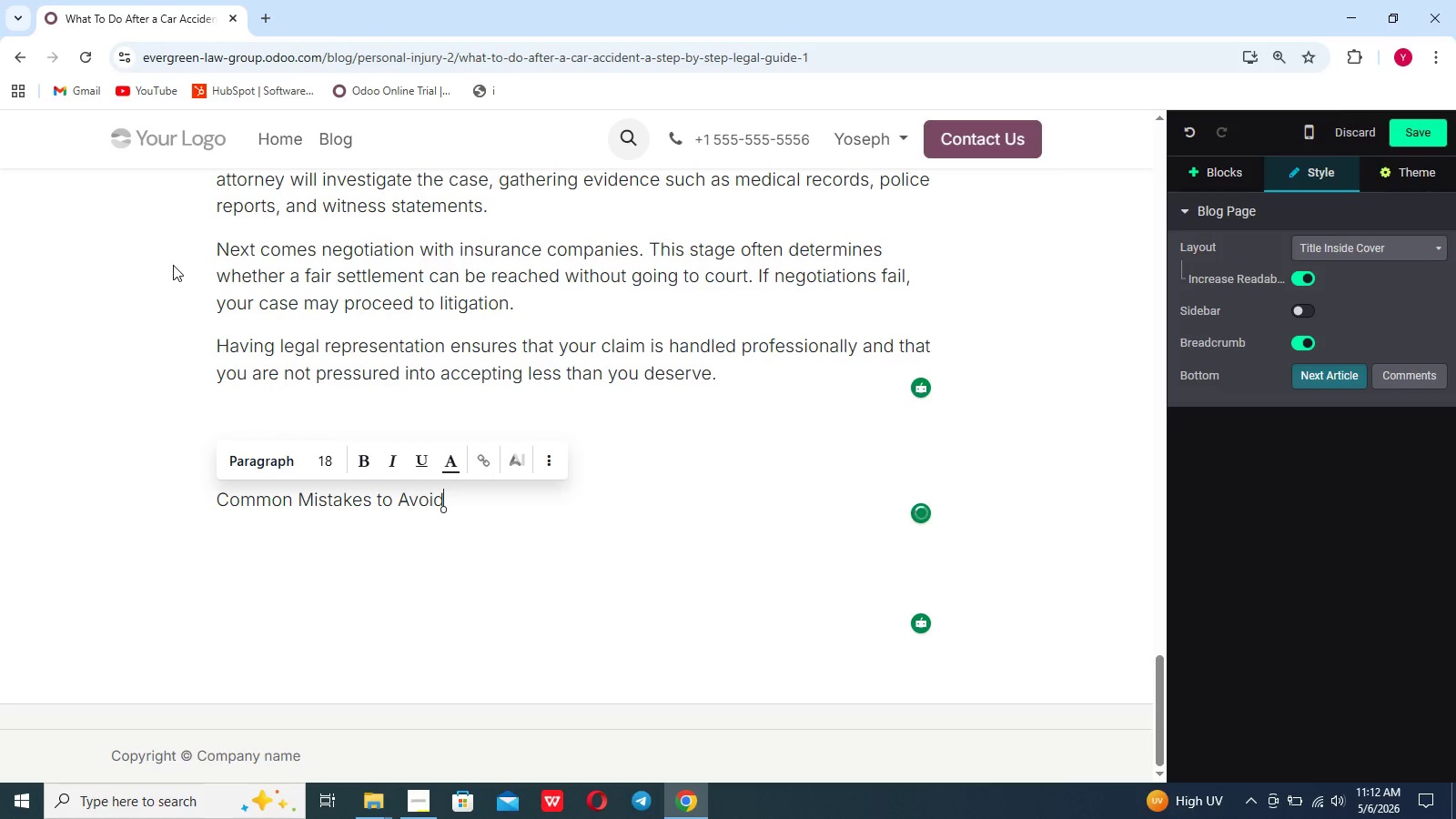 
left_click_drag(start_coordinate=[457, 502], to_coordinate=[217, 511])
 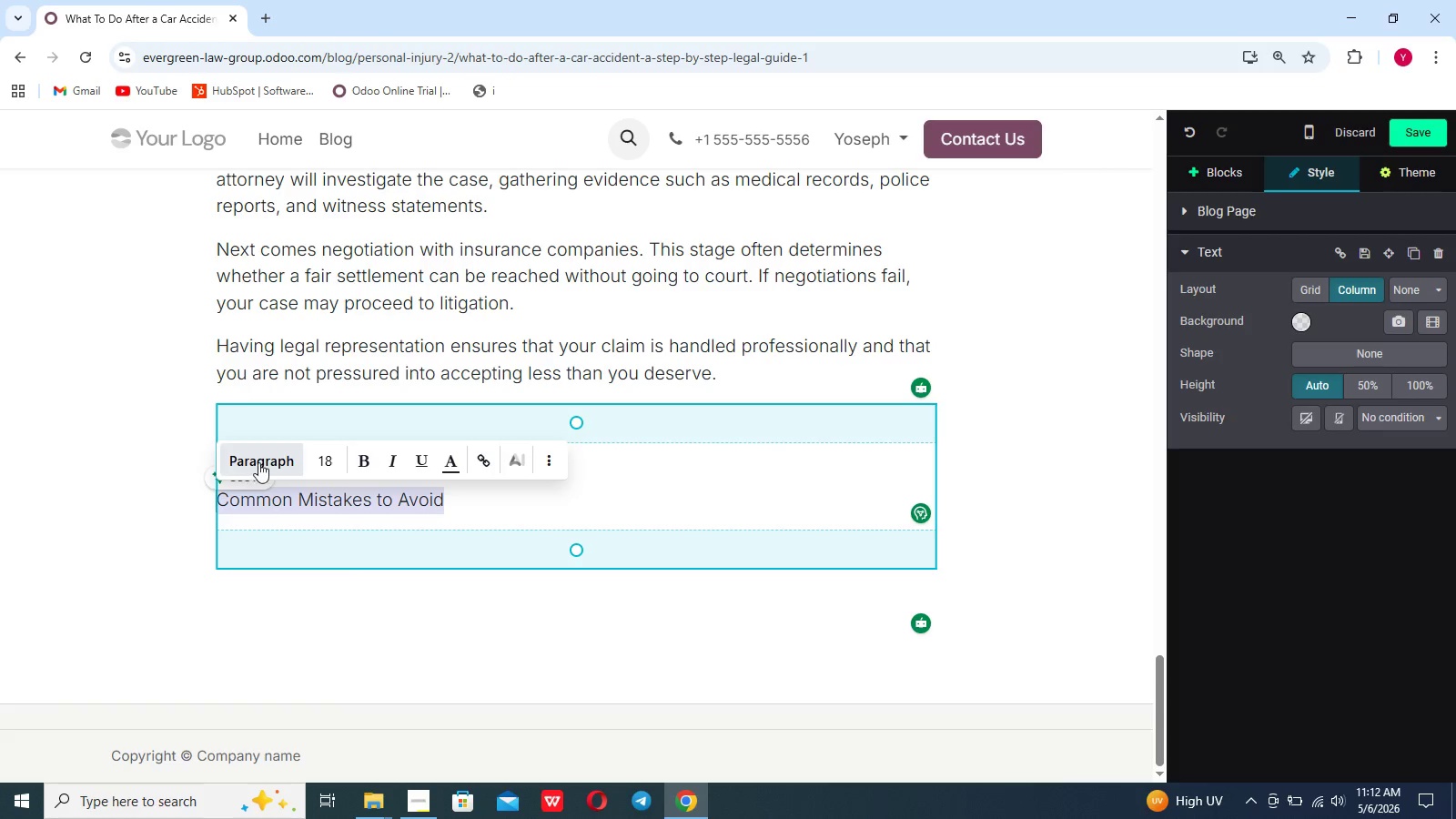 
left_click([262, 458])
 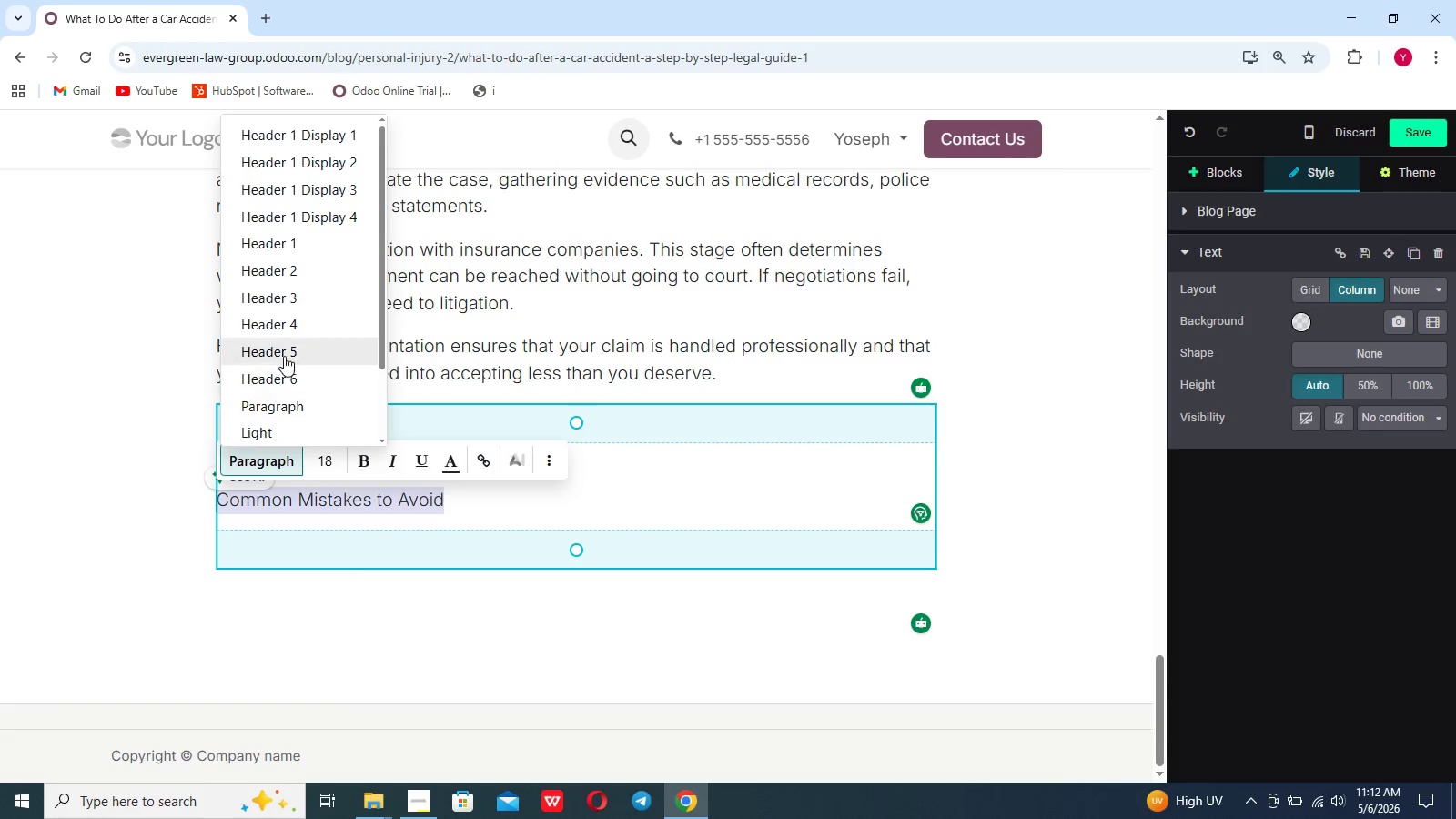 
left_click([284, 356])
 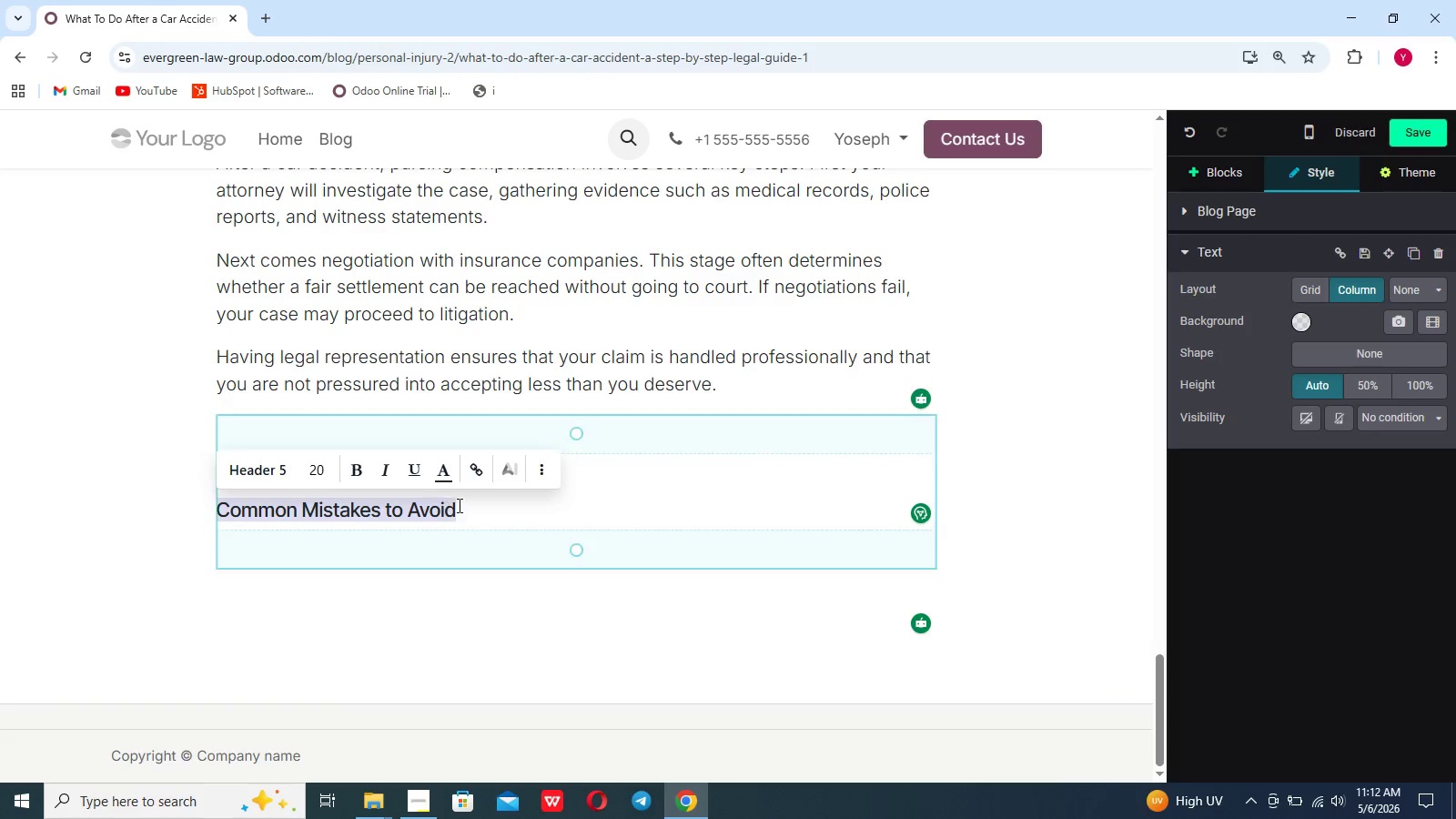 
left_click([459, 507])
 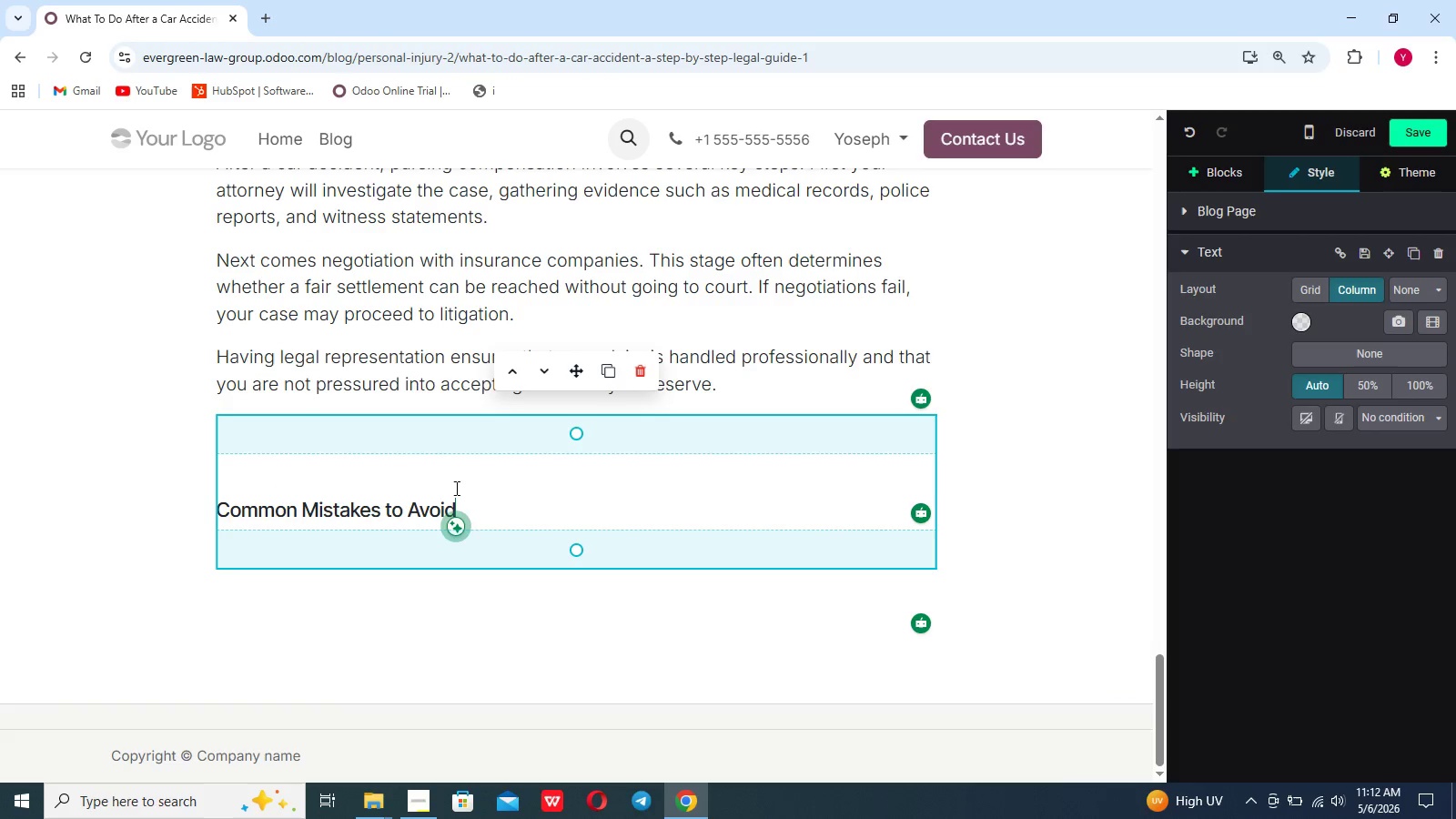 
key(Enter)
 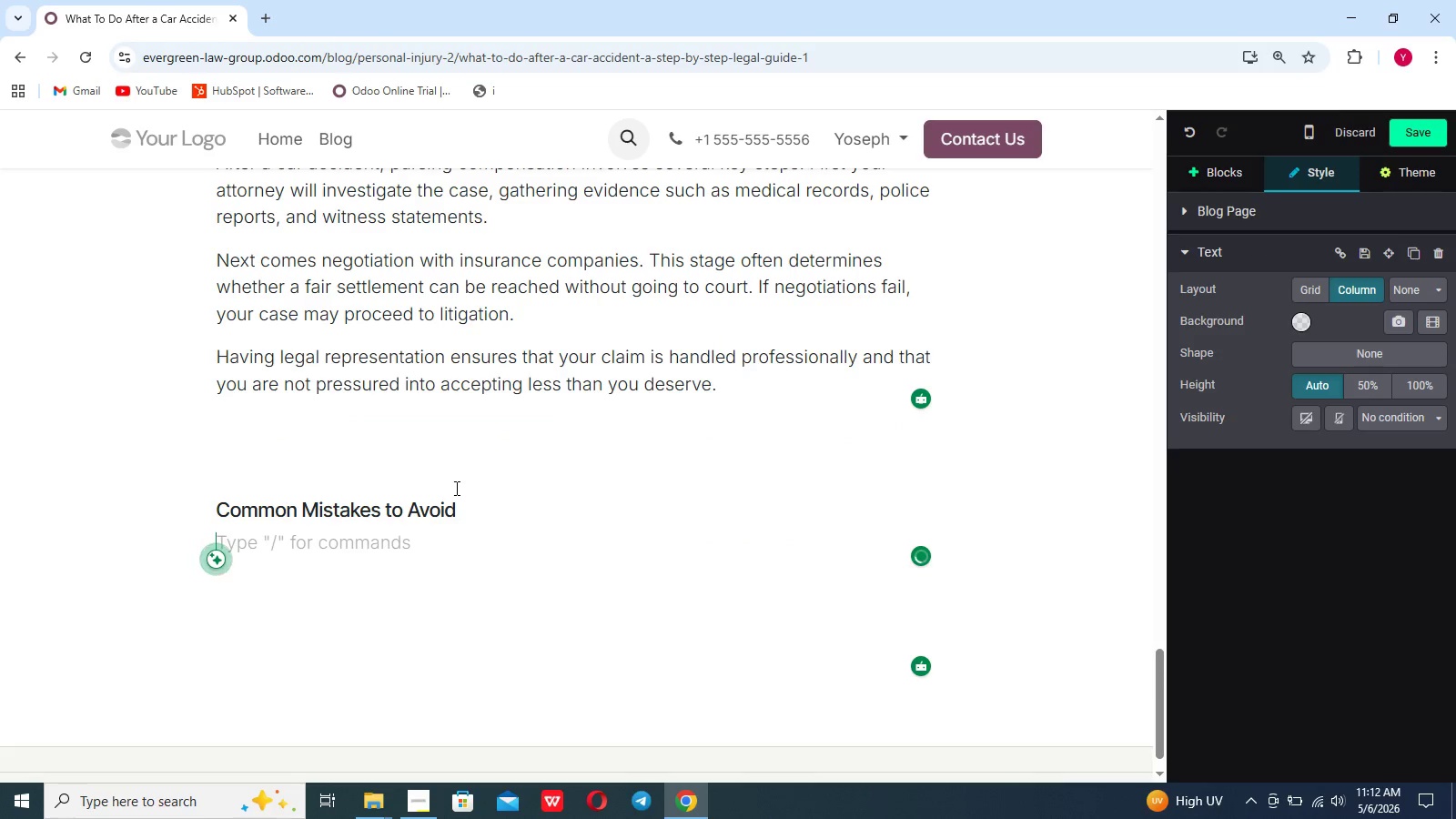 
key(Slash)
 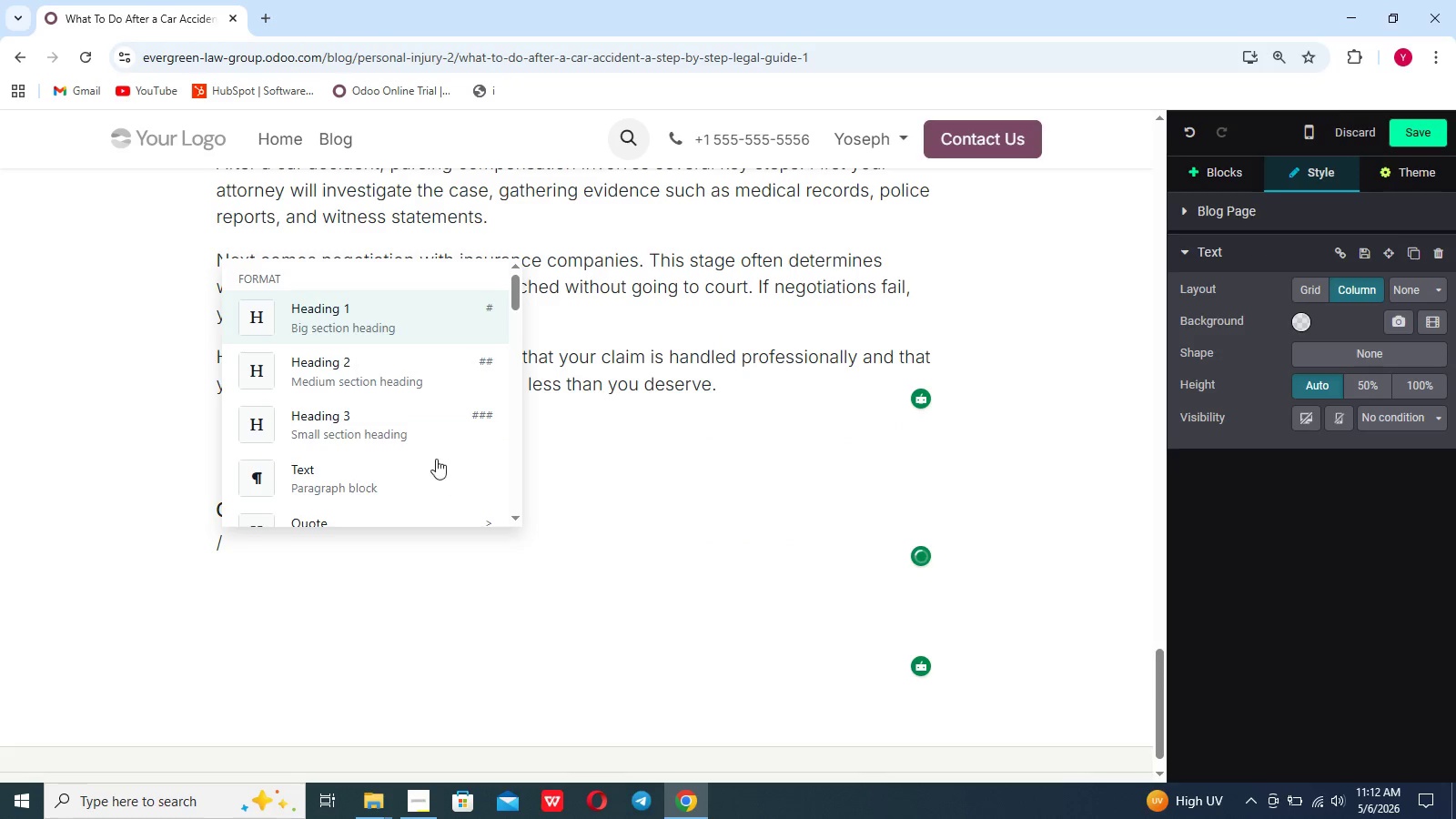 
scroll: coordinate [420, 452], scroll_direction: down, amount: 10.0
 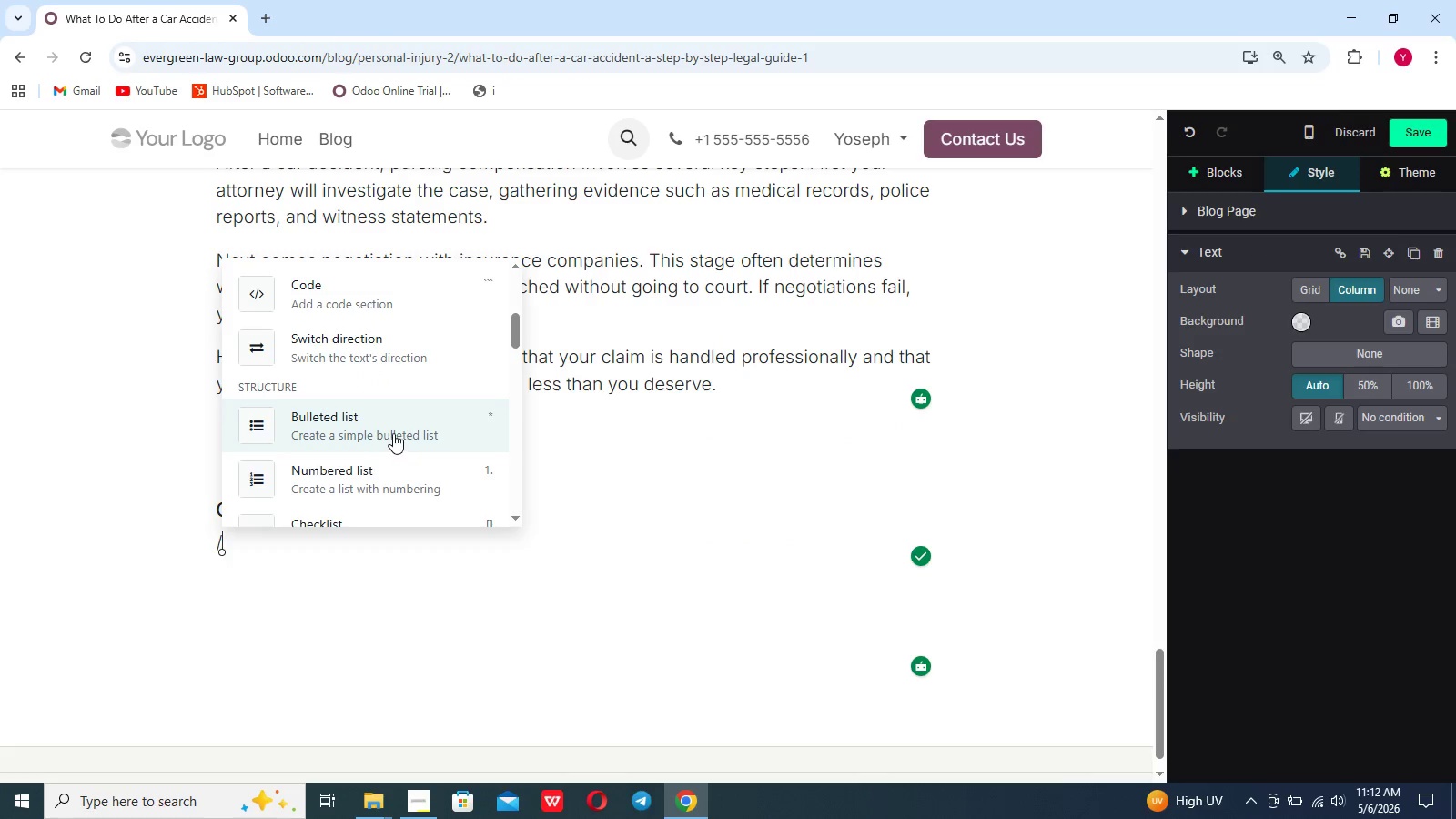 
left_click([392, 432])
 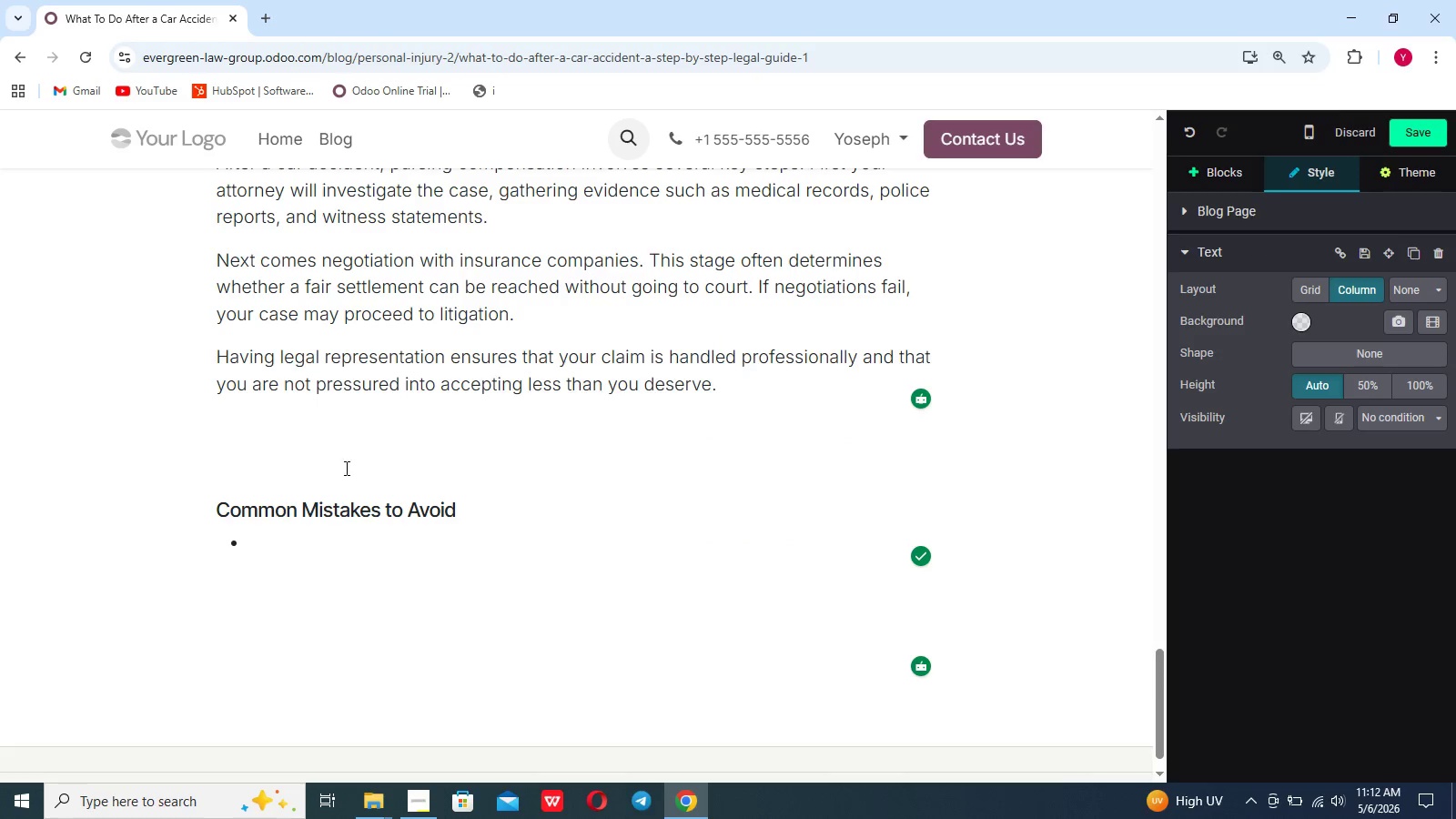 
left_click([253, 542])
 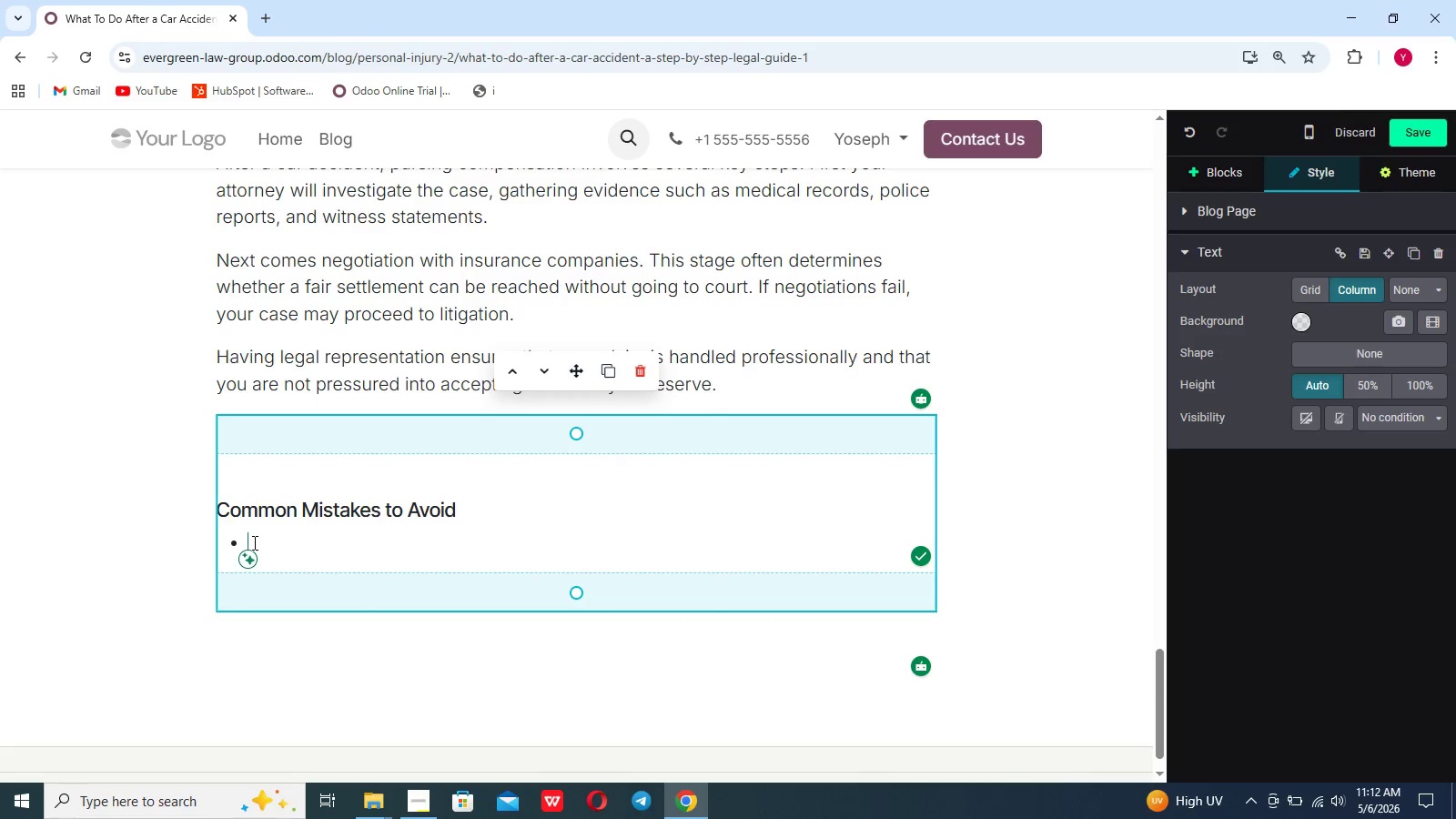 
type(Fe)
key(Backspace)
key(Backspace)
type(Delaying medical trate=men)
key(Backspace)
key(Backspace)
key(Backspace)
key(Backspace)
key(Backspace)
key(Backspace)
key(Backspace)
type(eatment)
 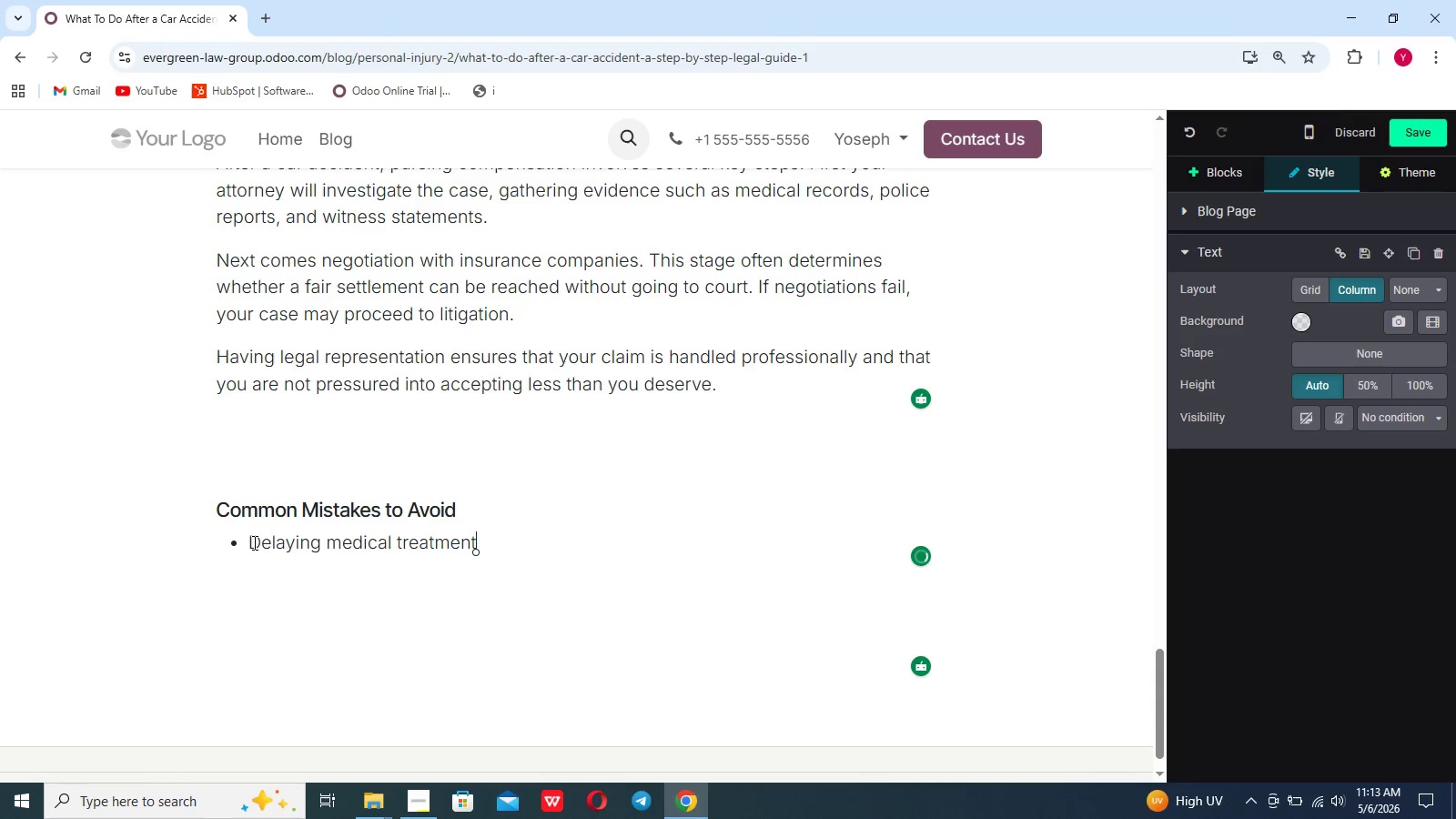 
key(Shift+Enter)
 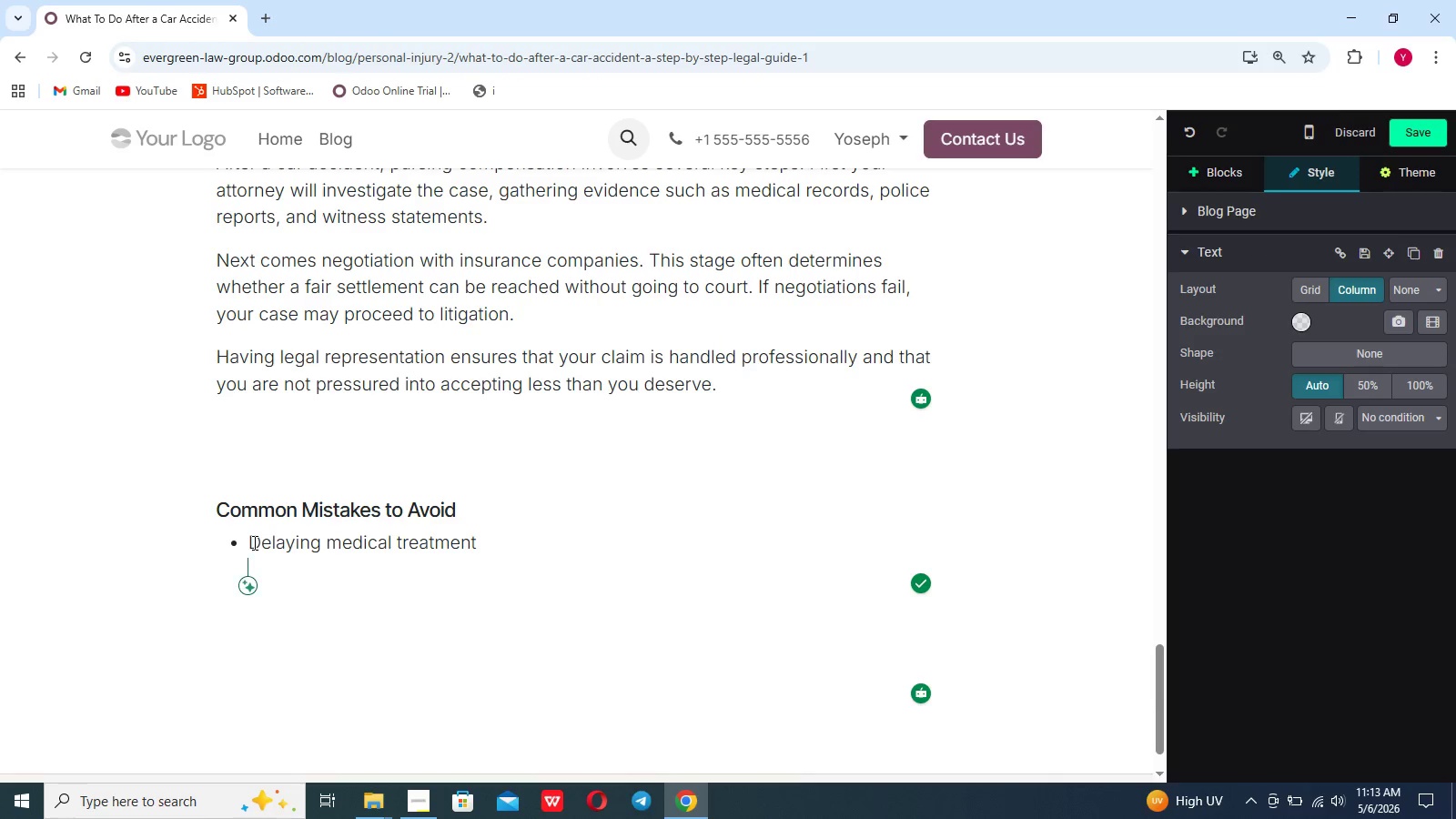 
key(Enter)
 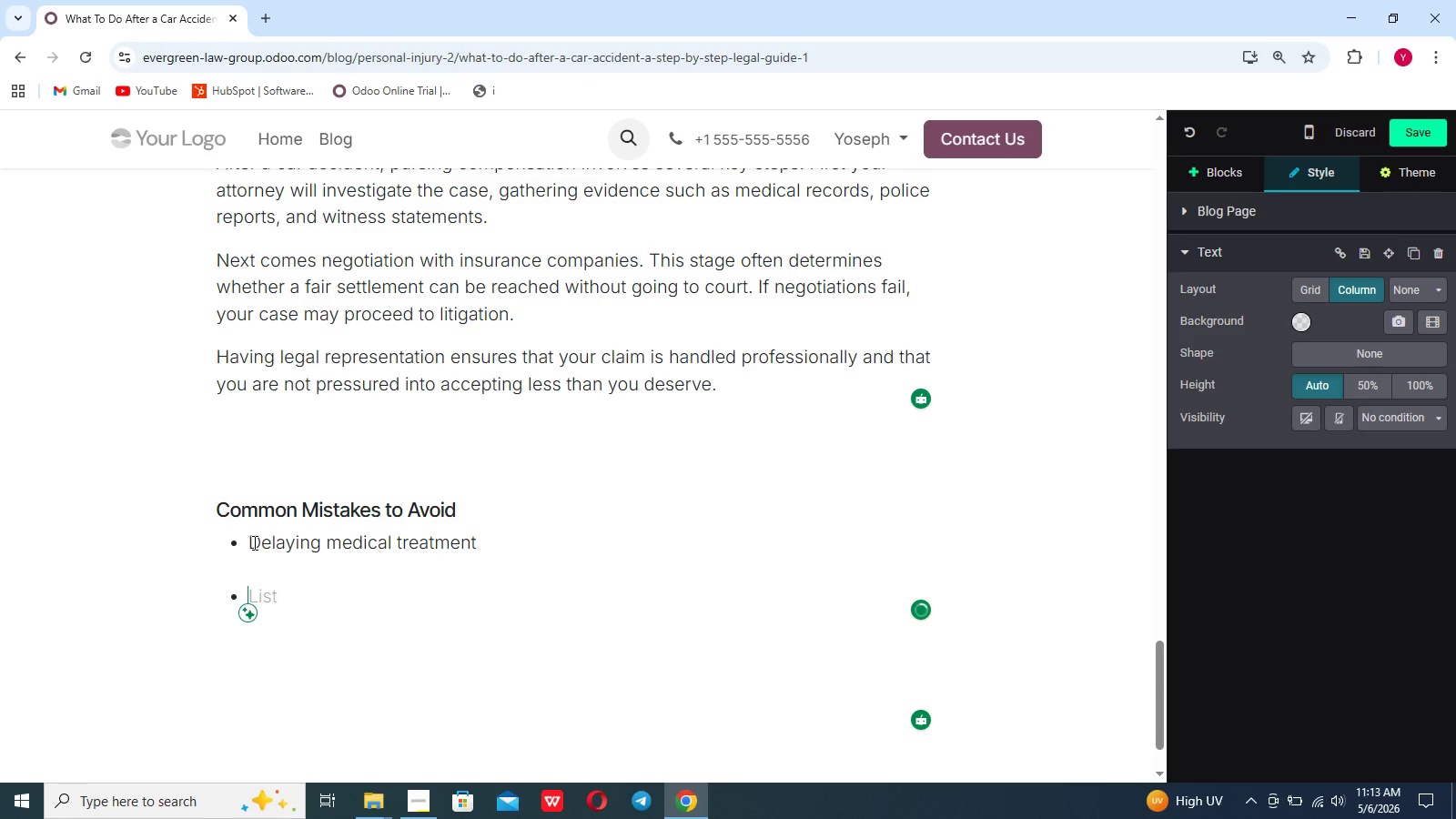 
type(Failing to document the accident)
 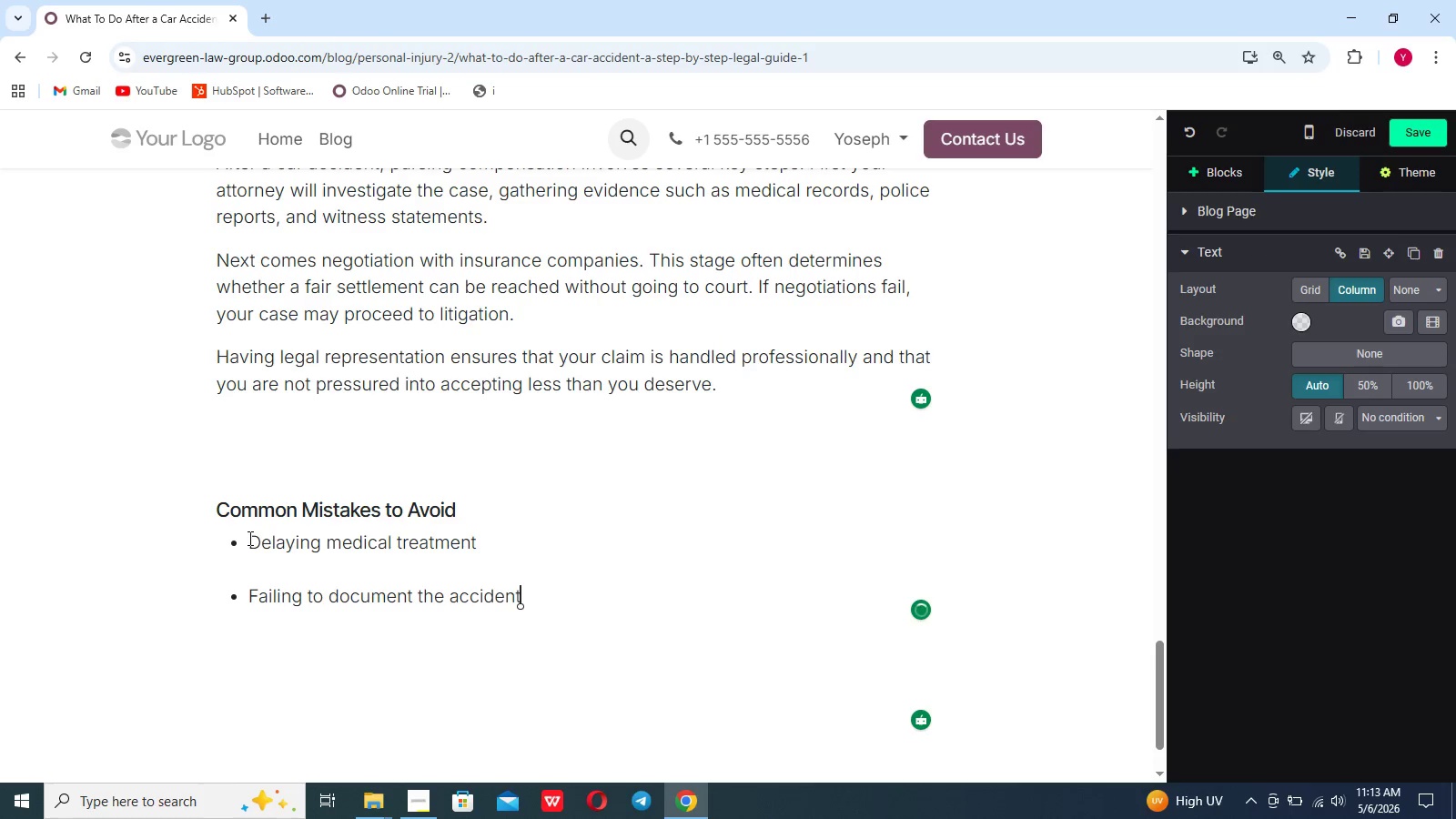 
key(Shift+Enter)
 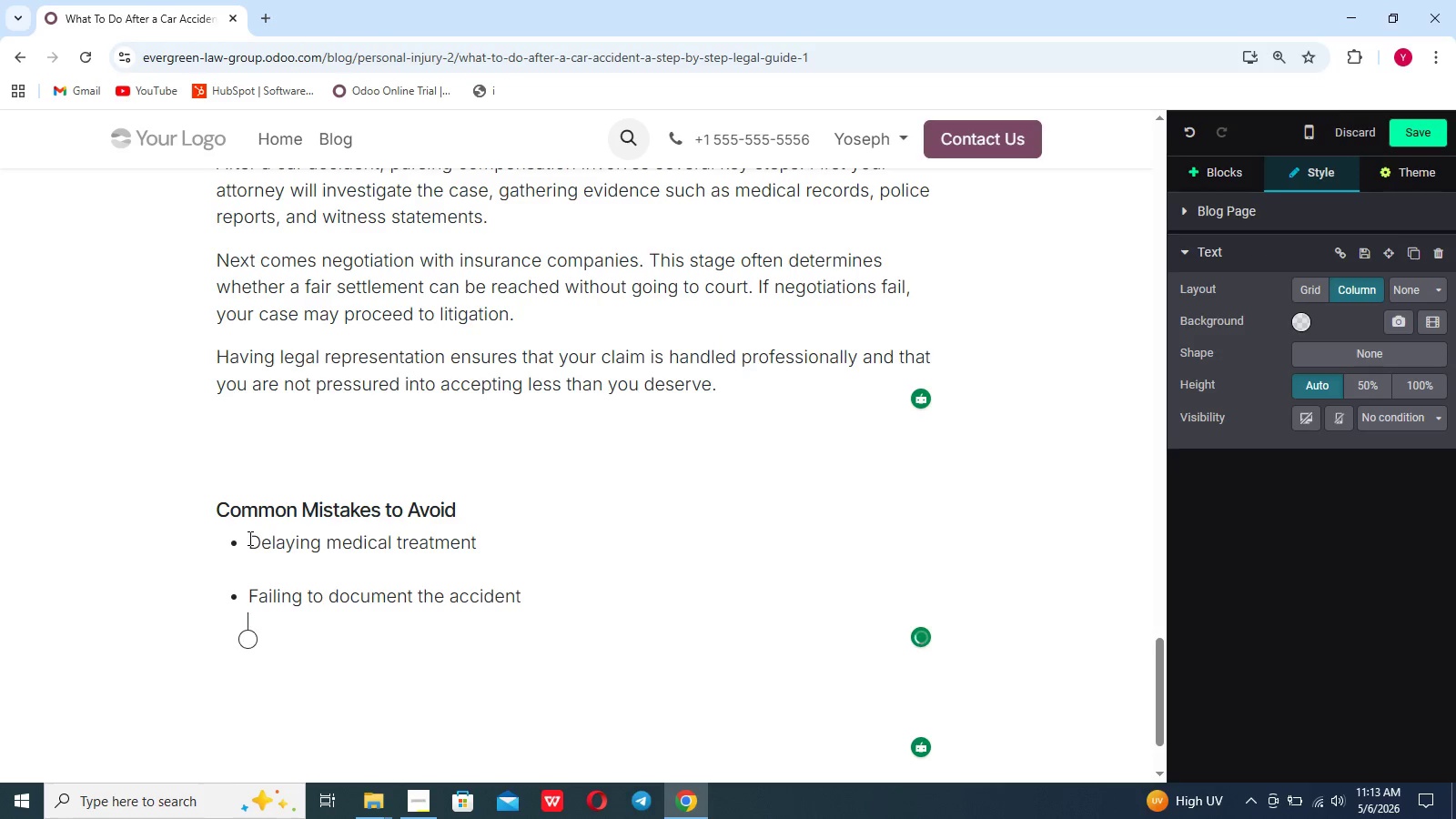 
key(Enter)
 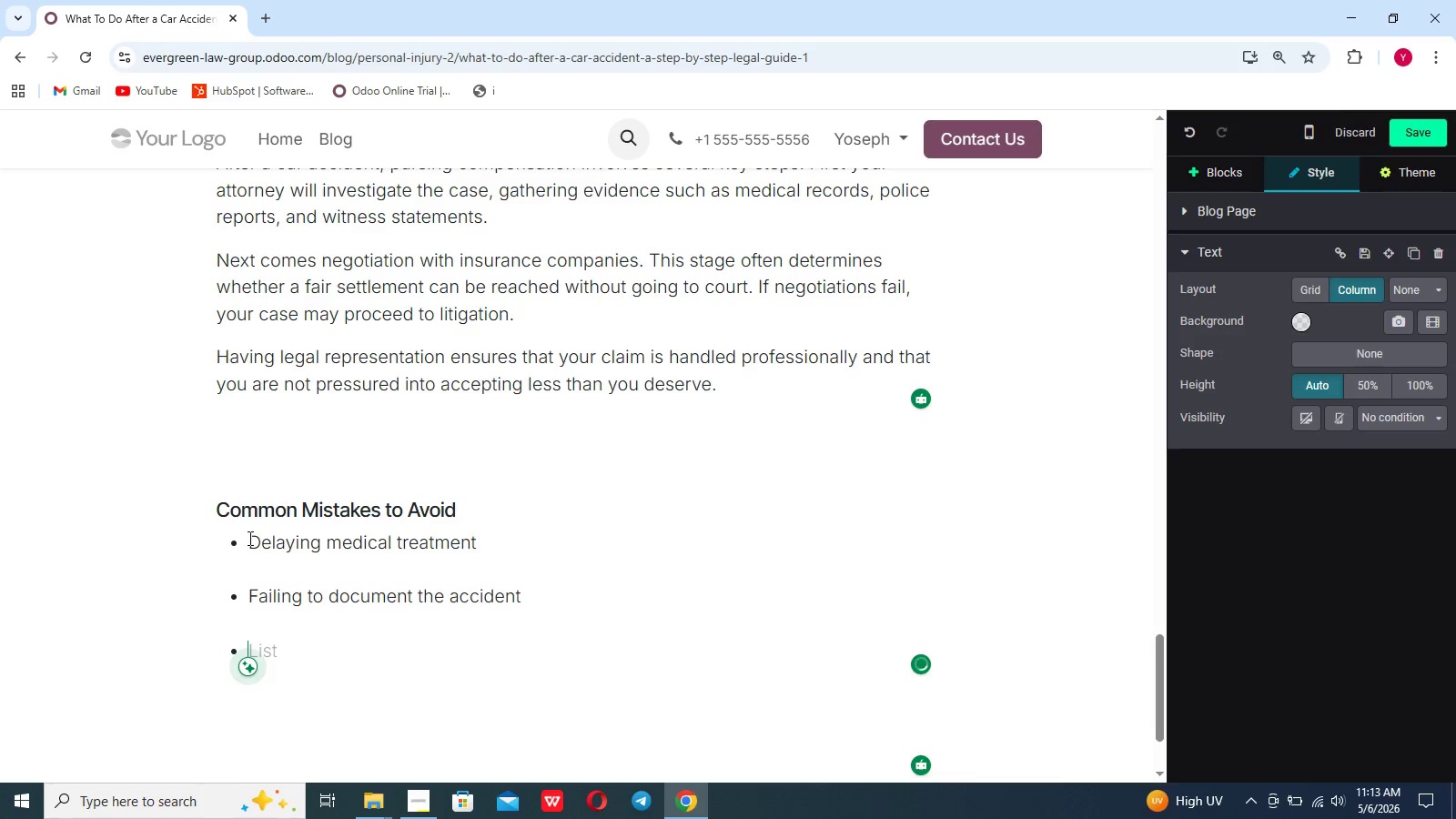 
type(Speaking too freely with )
 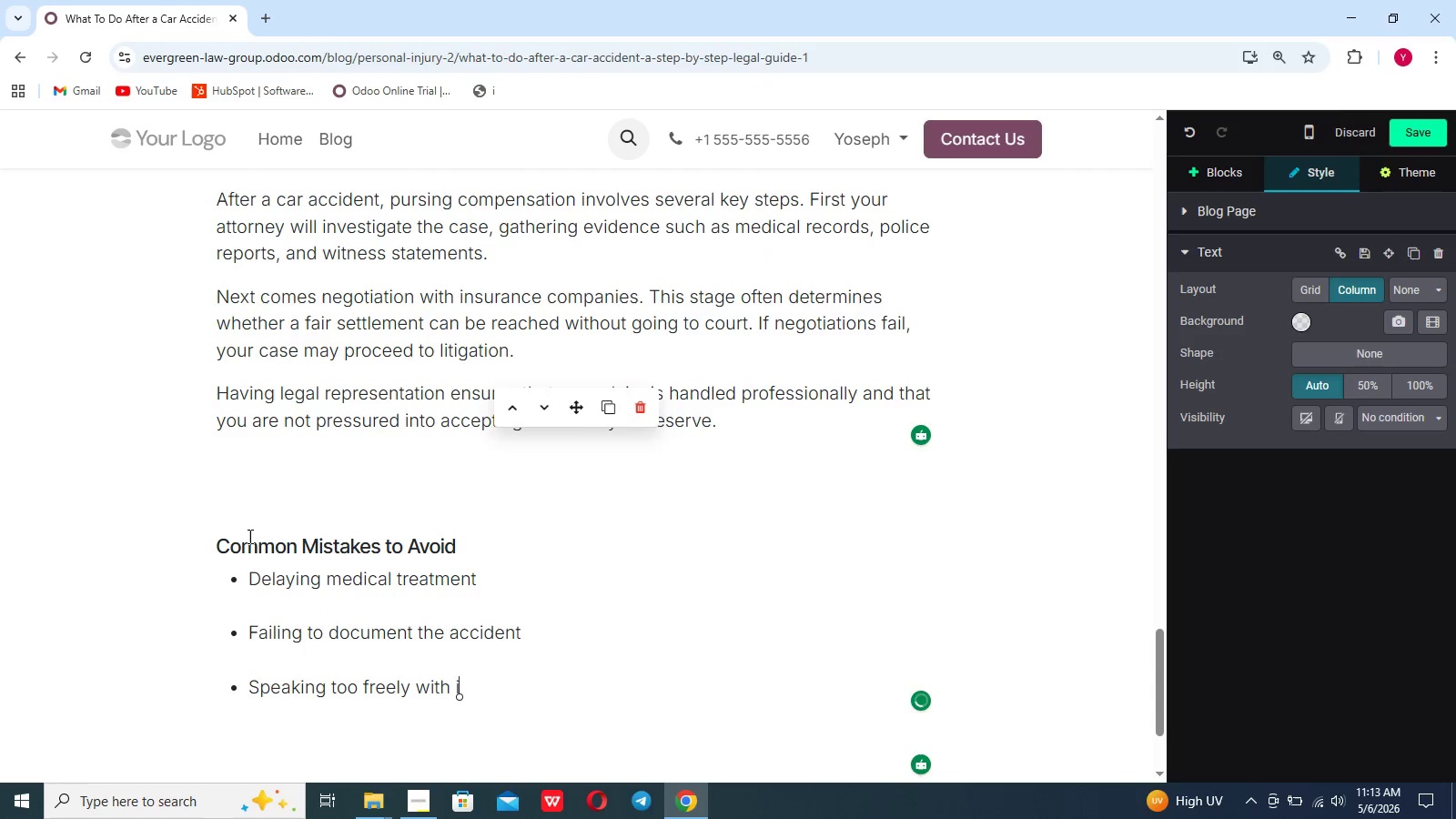 
scroll: coordinate [248, 536], scroll_direction: up, amount: 1.0
 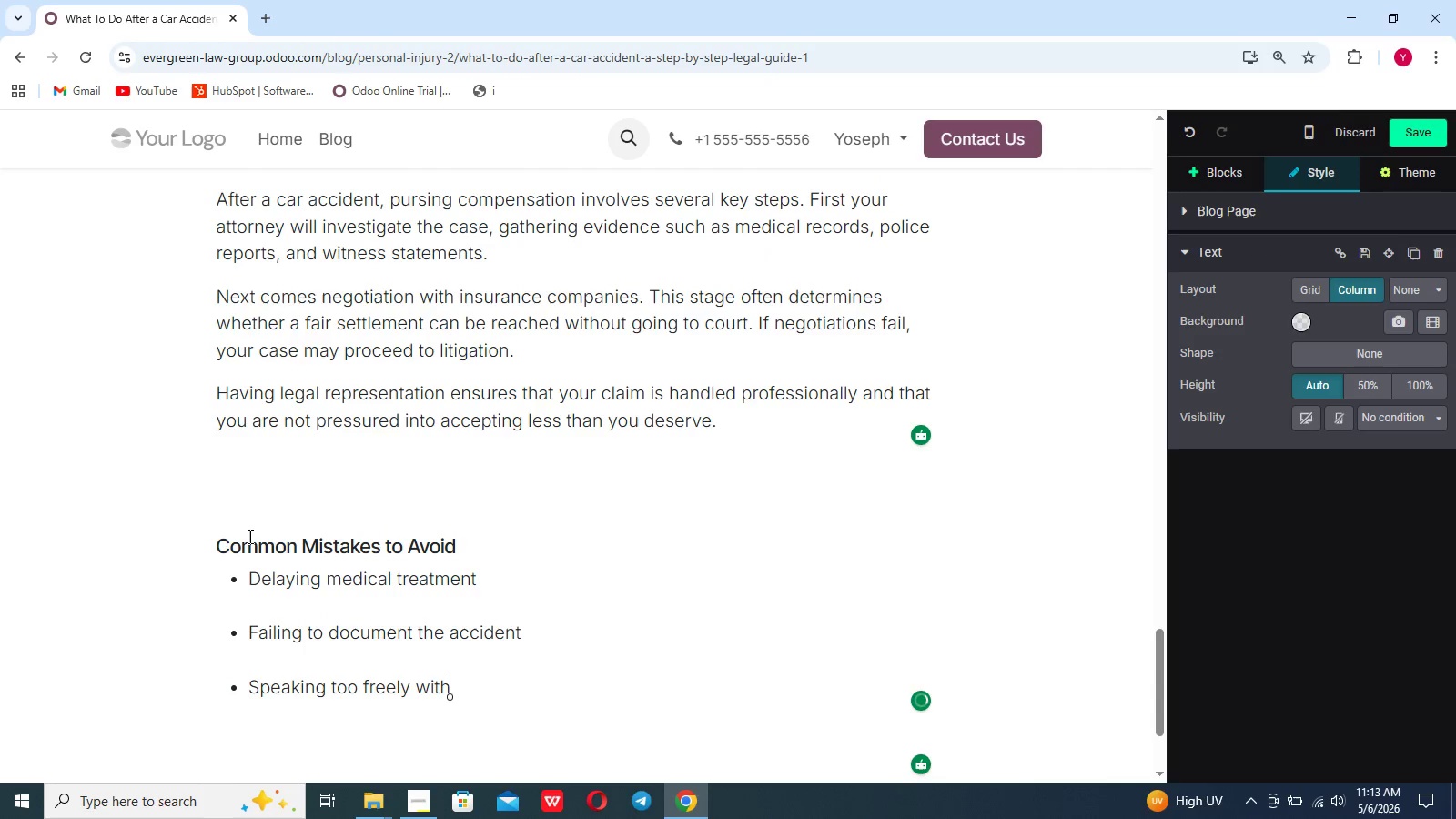 
type(insurance adjusters)
 